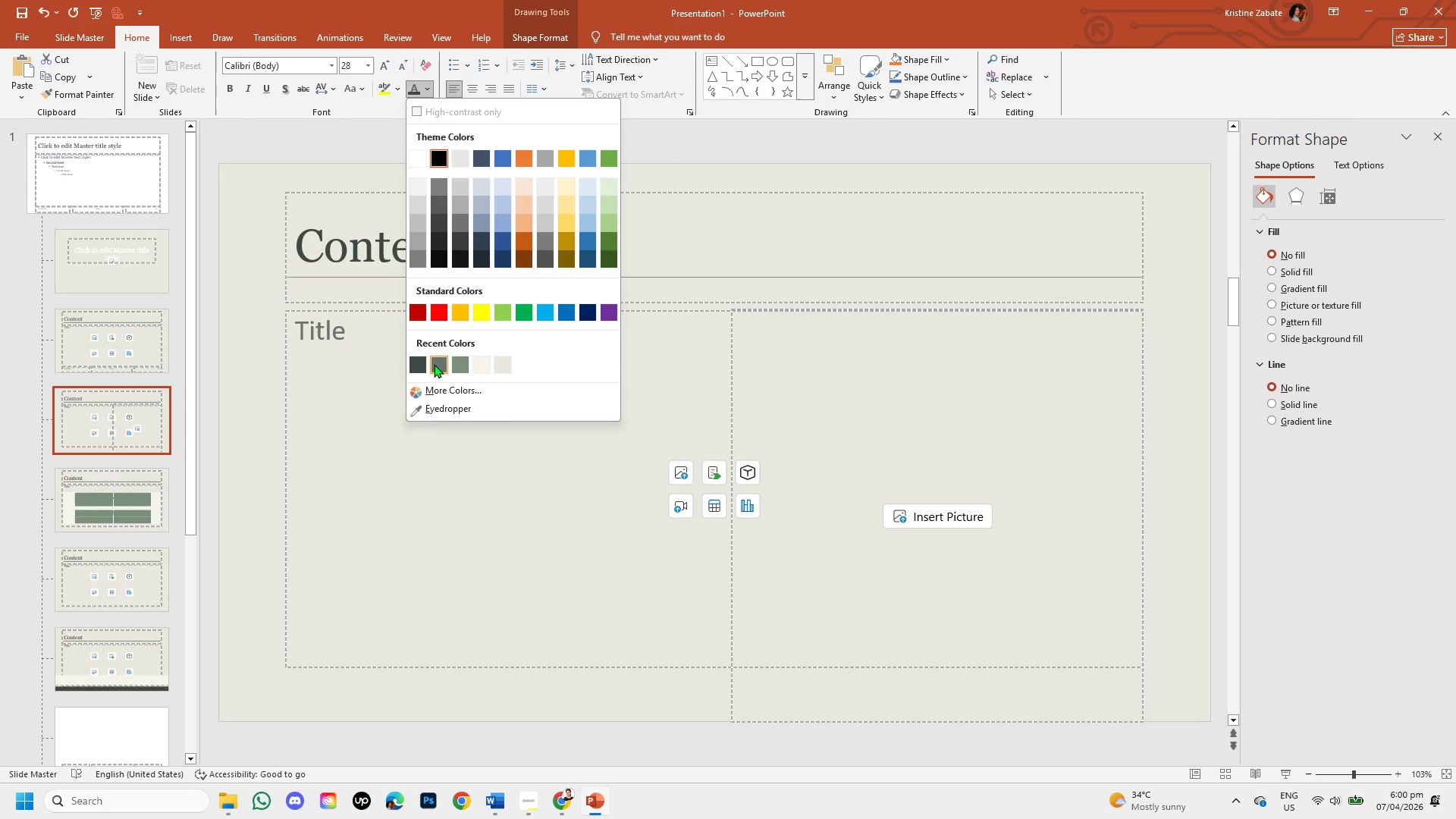 
left_click([434, 364])
 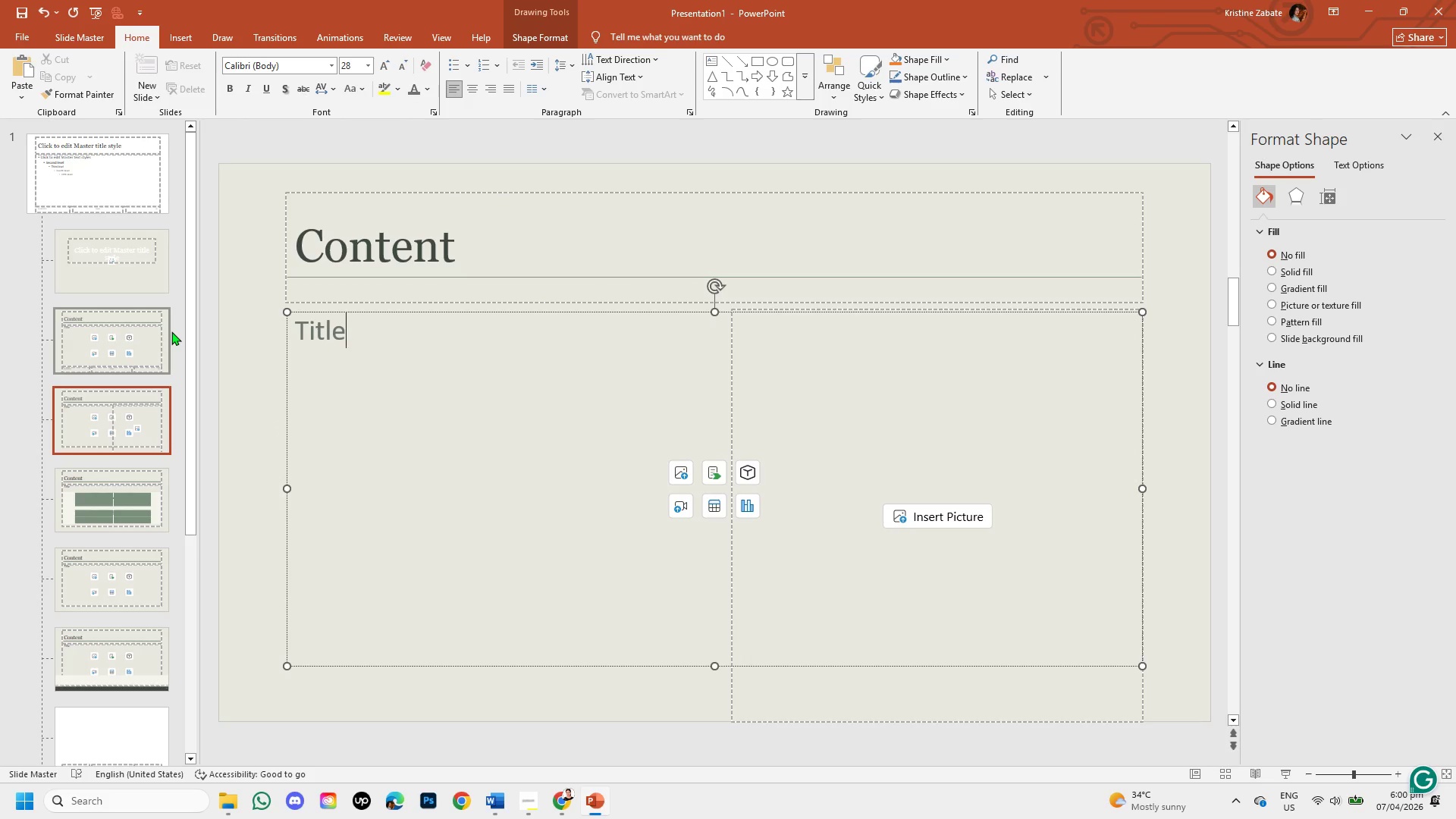 
wait(13.83)
 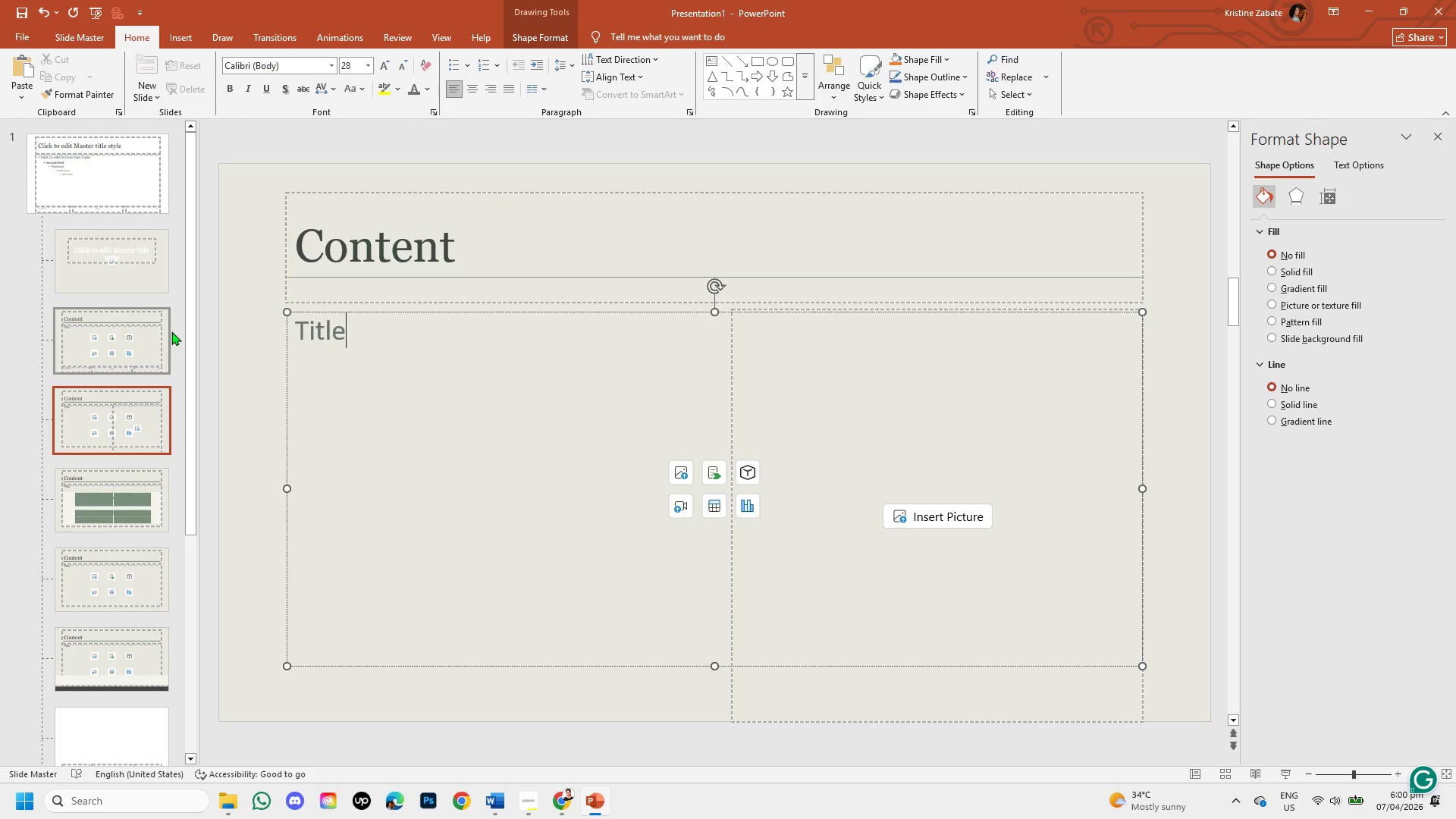 
left_click([93, 481])
 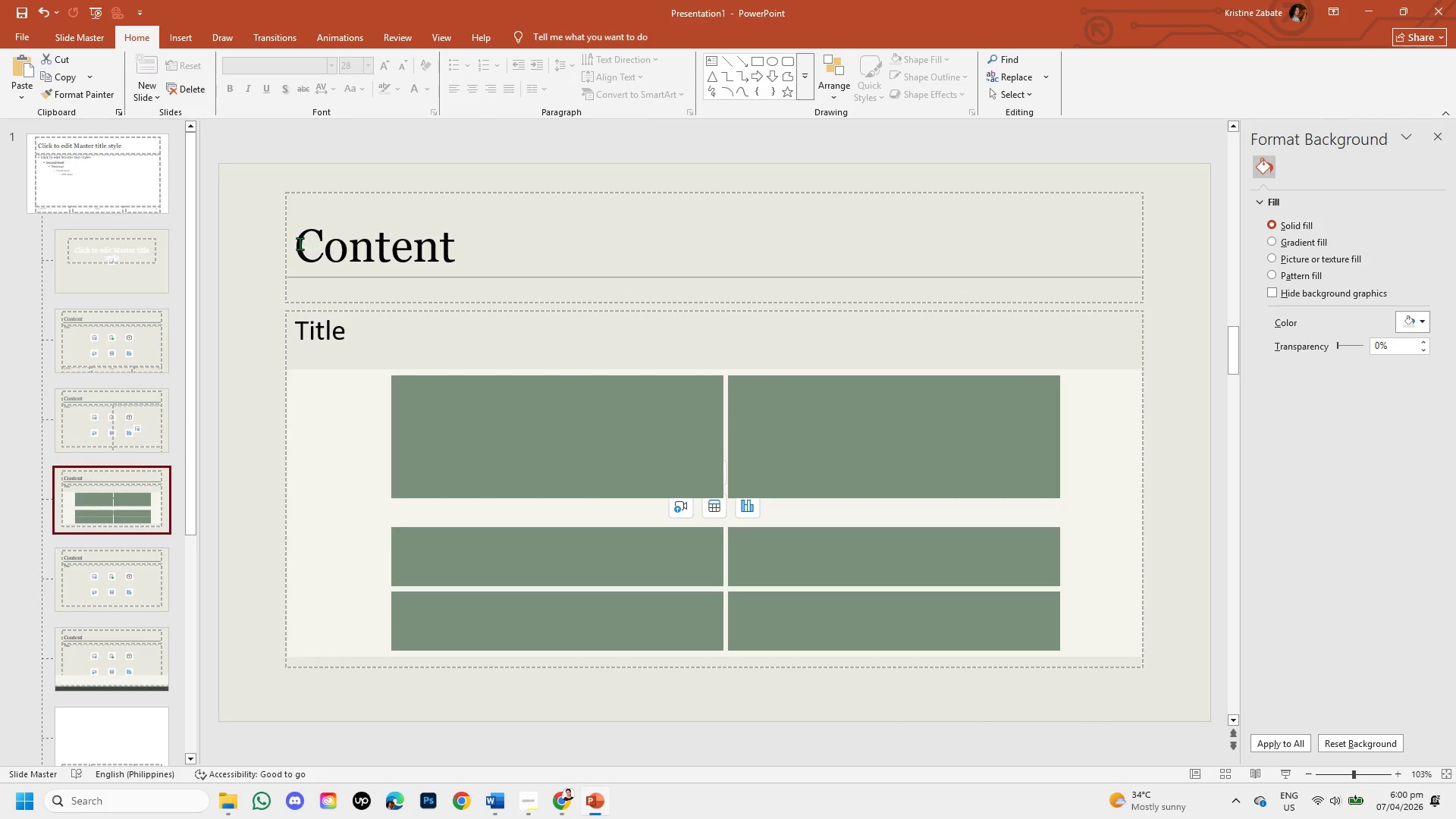 
left_click_drag(start_coordinate=[300, 244], to_coordinate=[460, 240])
 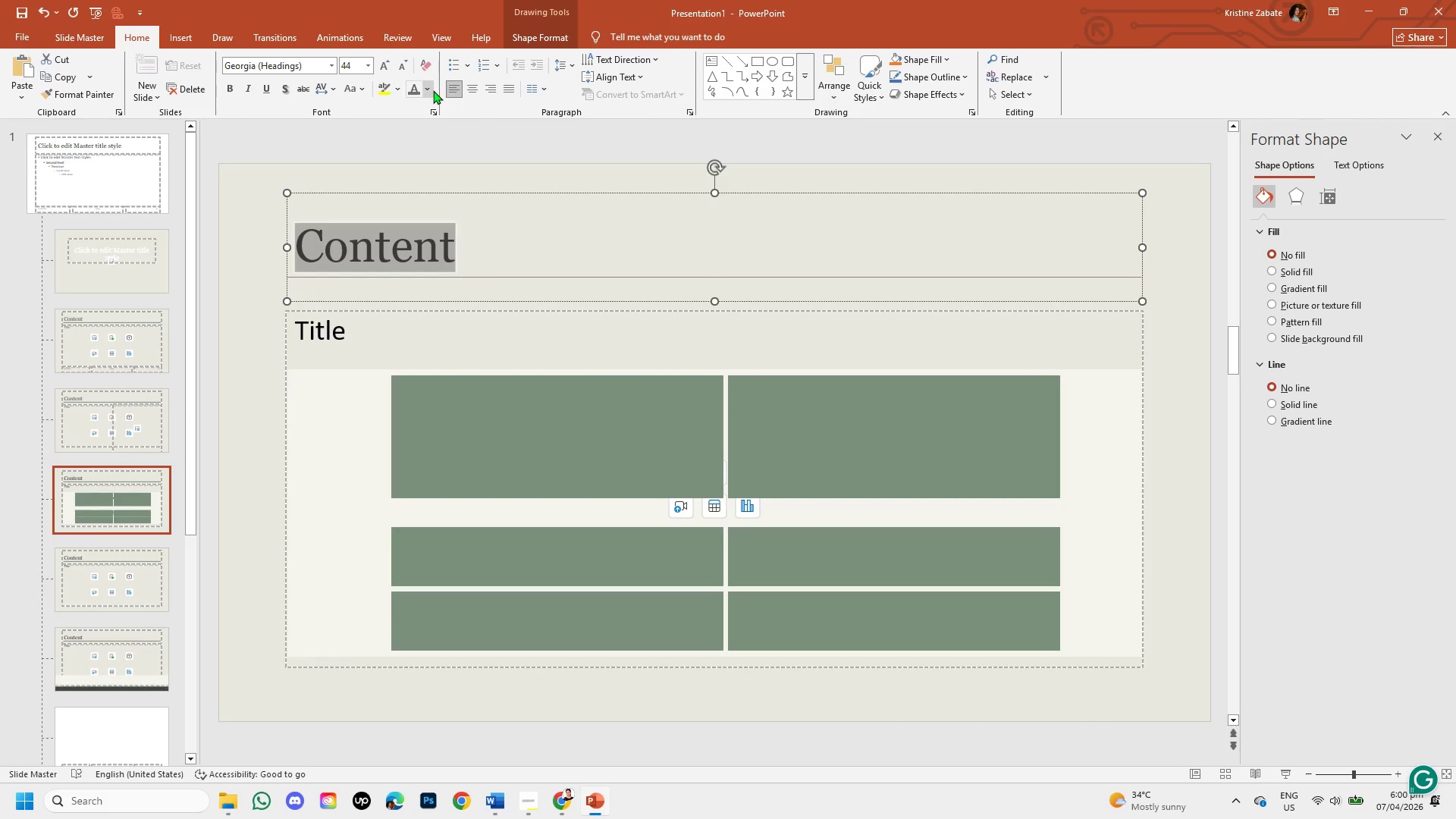 
left_click([431, 88])
 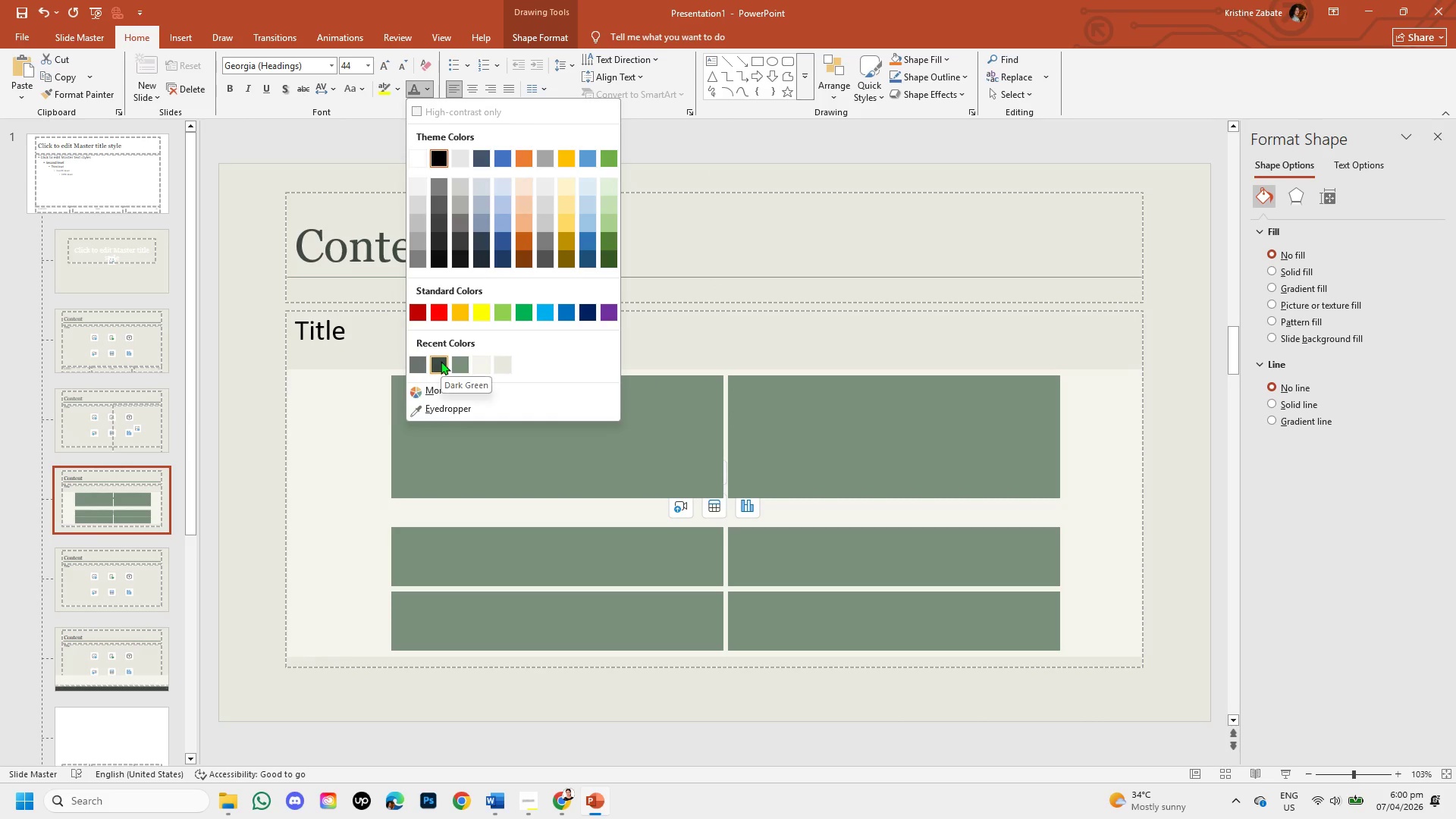 
left_click([441, 361])
 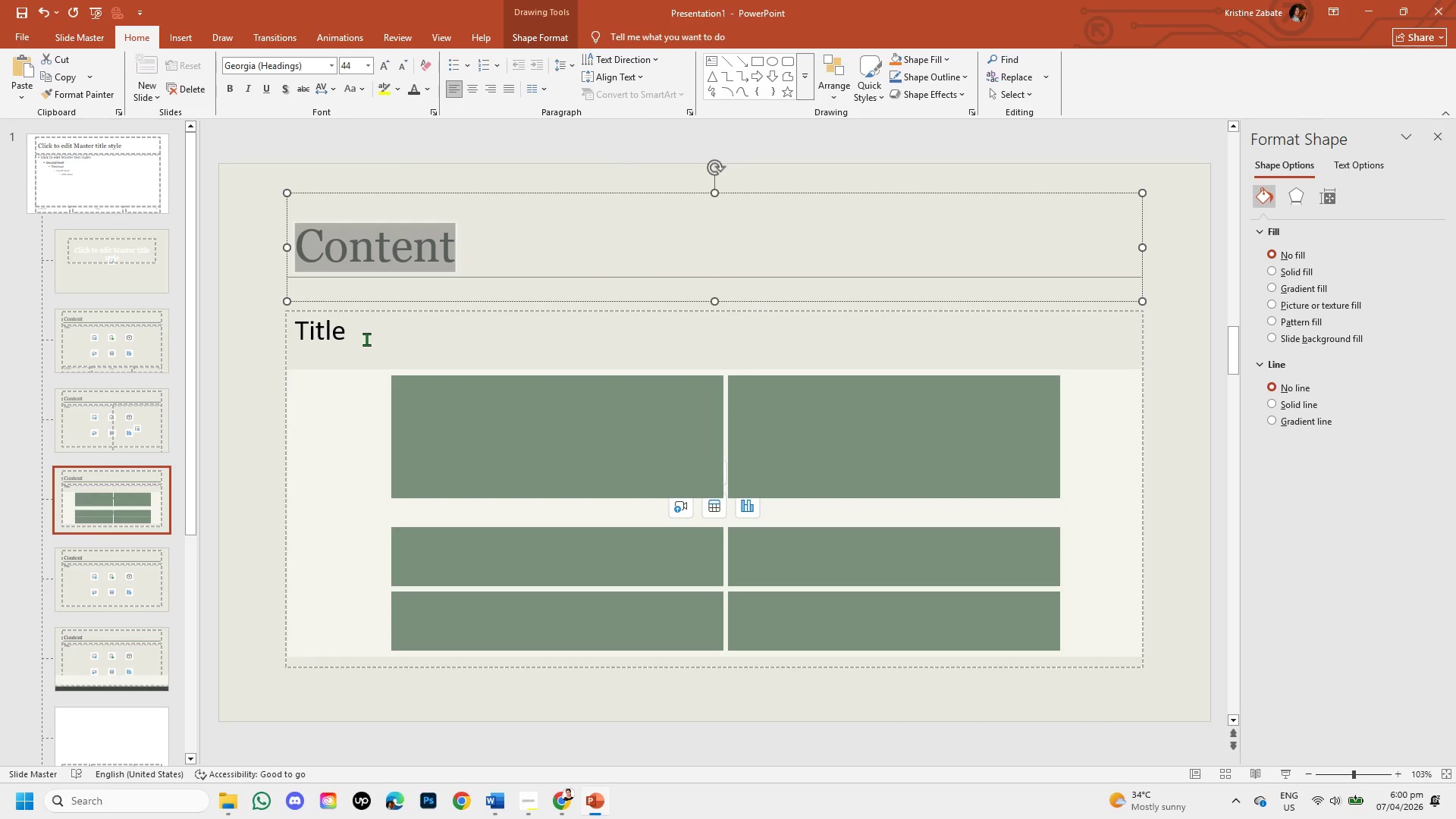 
left_click([360, 337])
 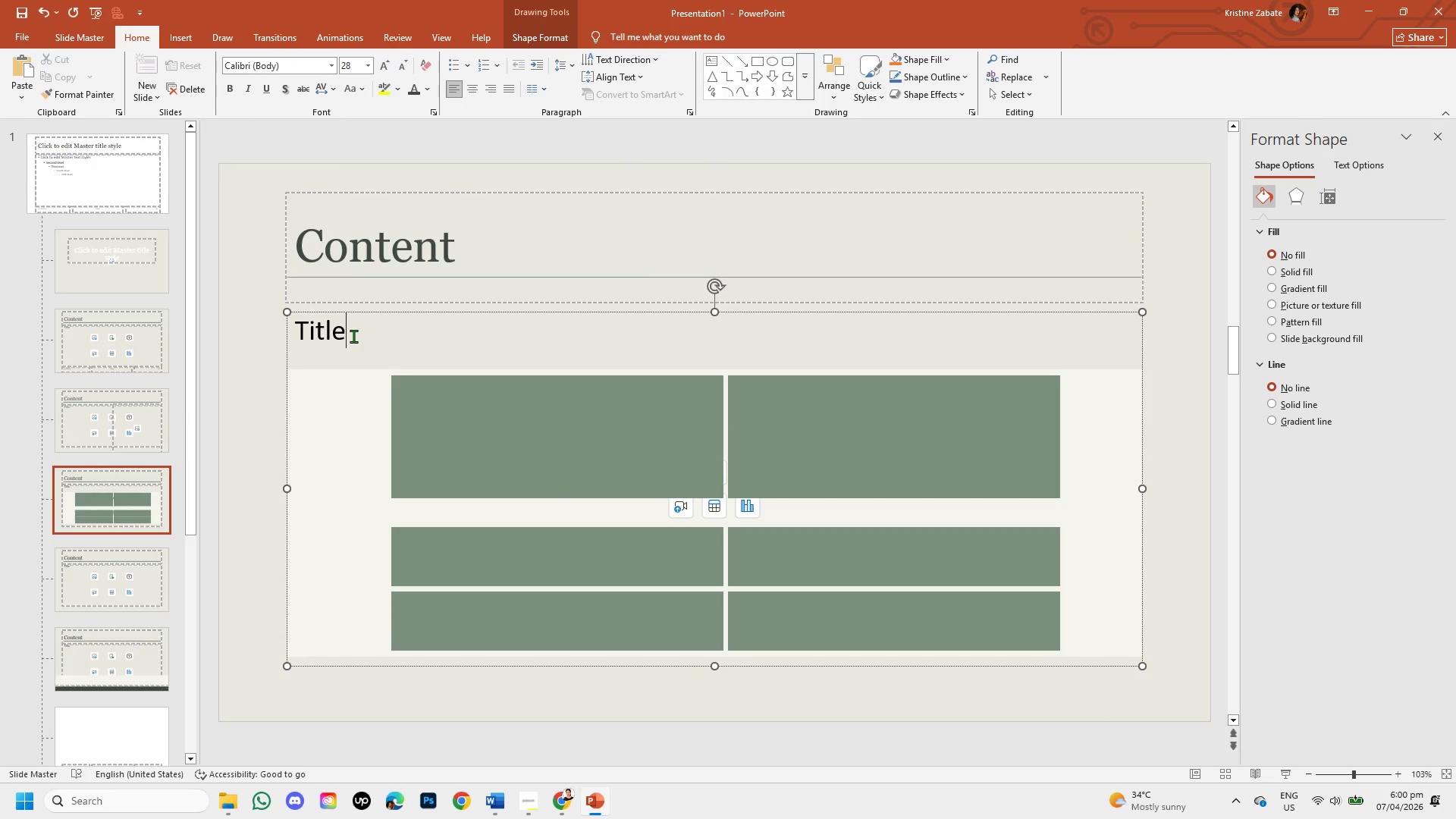 
left_click_drag(start_coordinate=[353, 336], to_coordinate=[300, 328])
 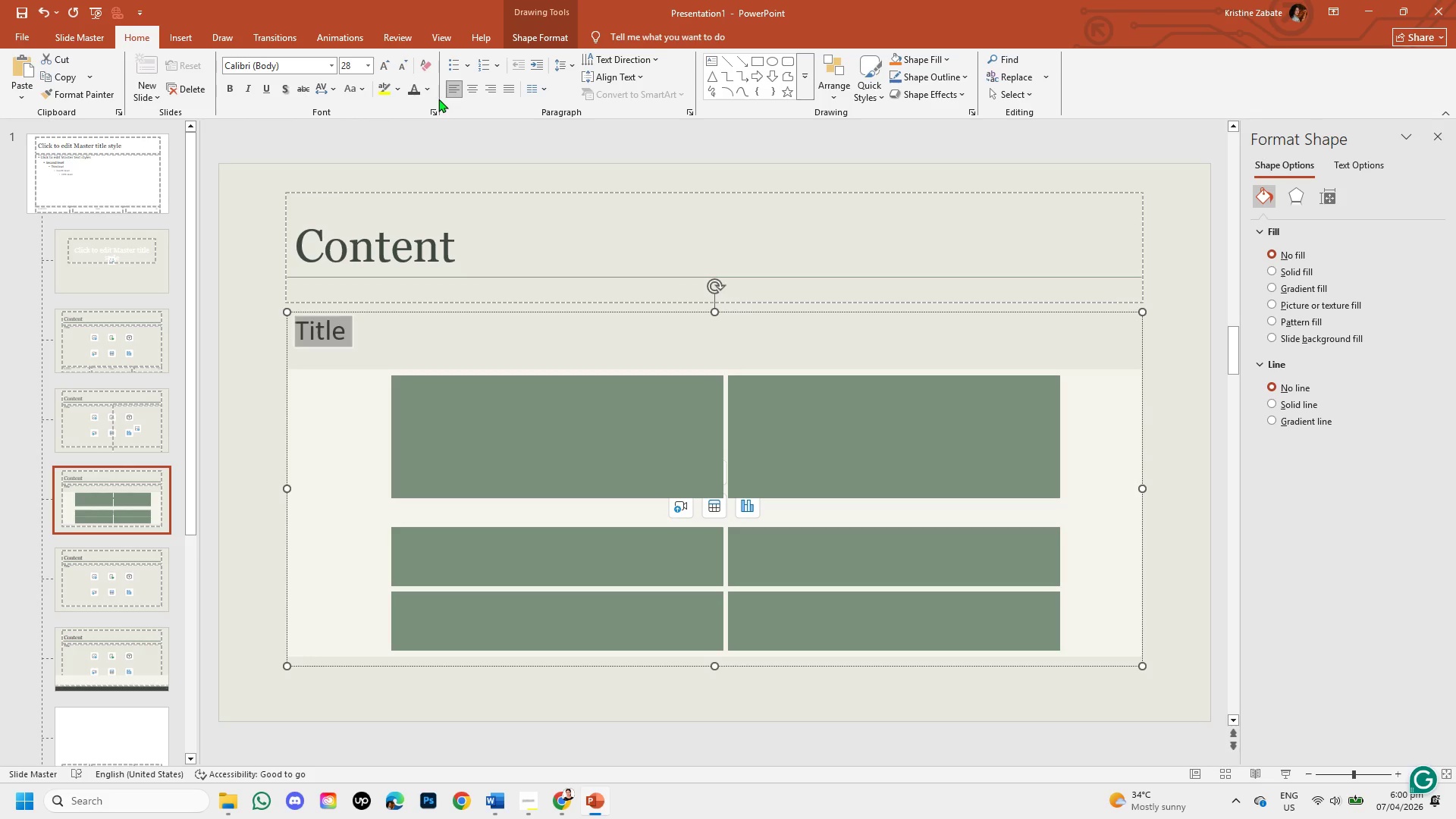 
left_click([431, 88])
 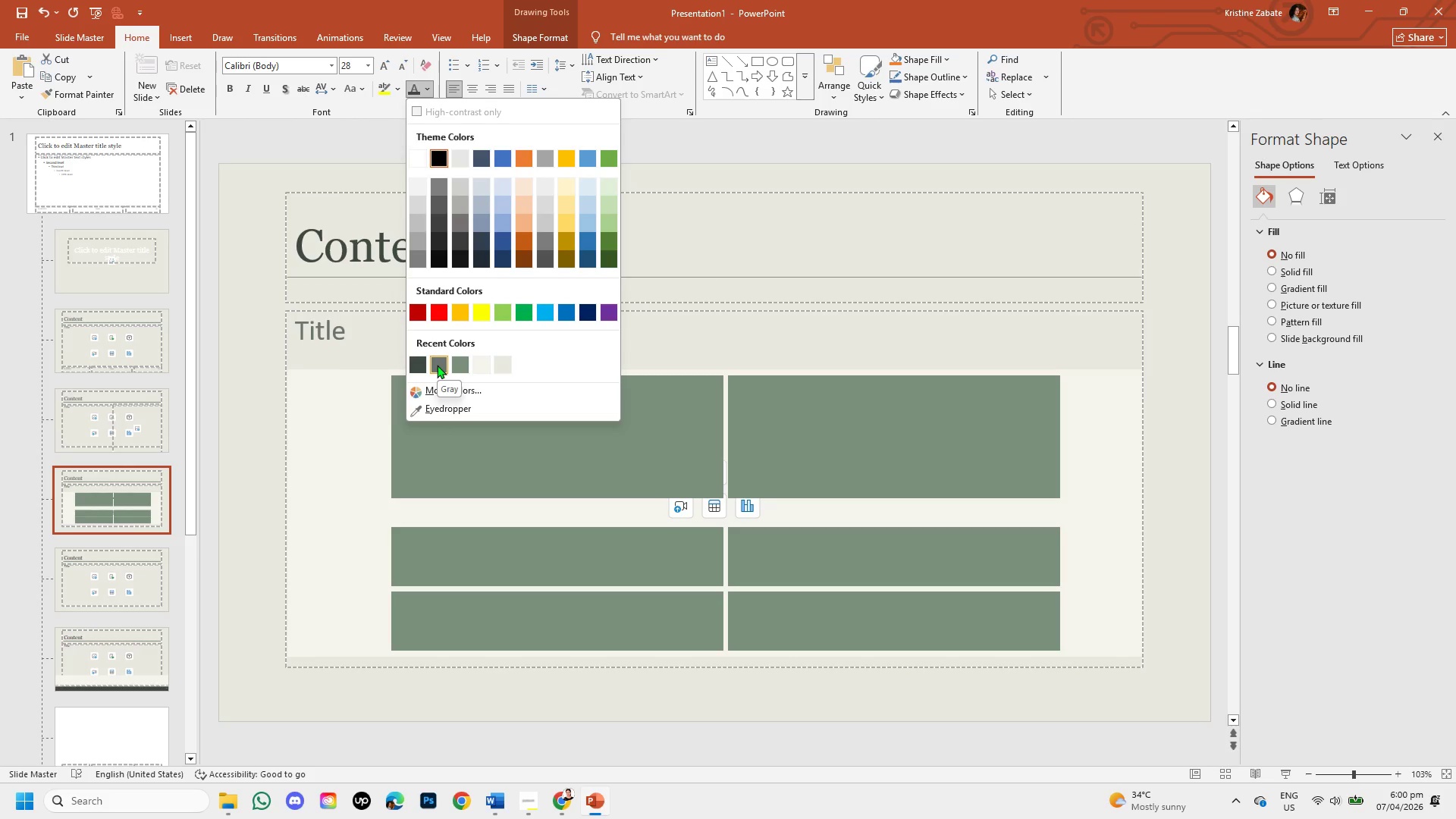 
left_click([437, 365])
 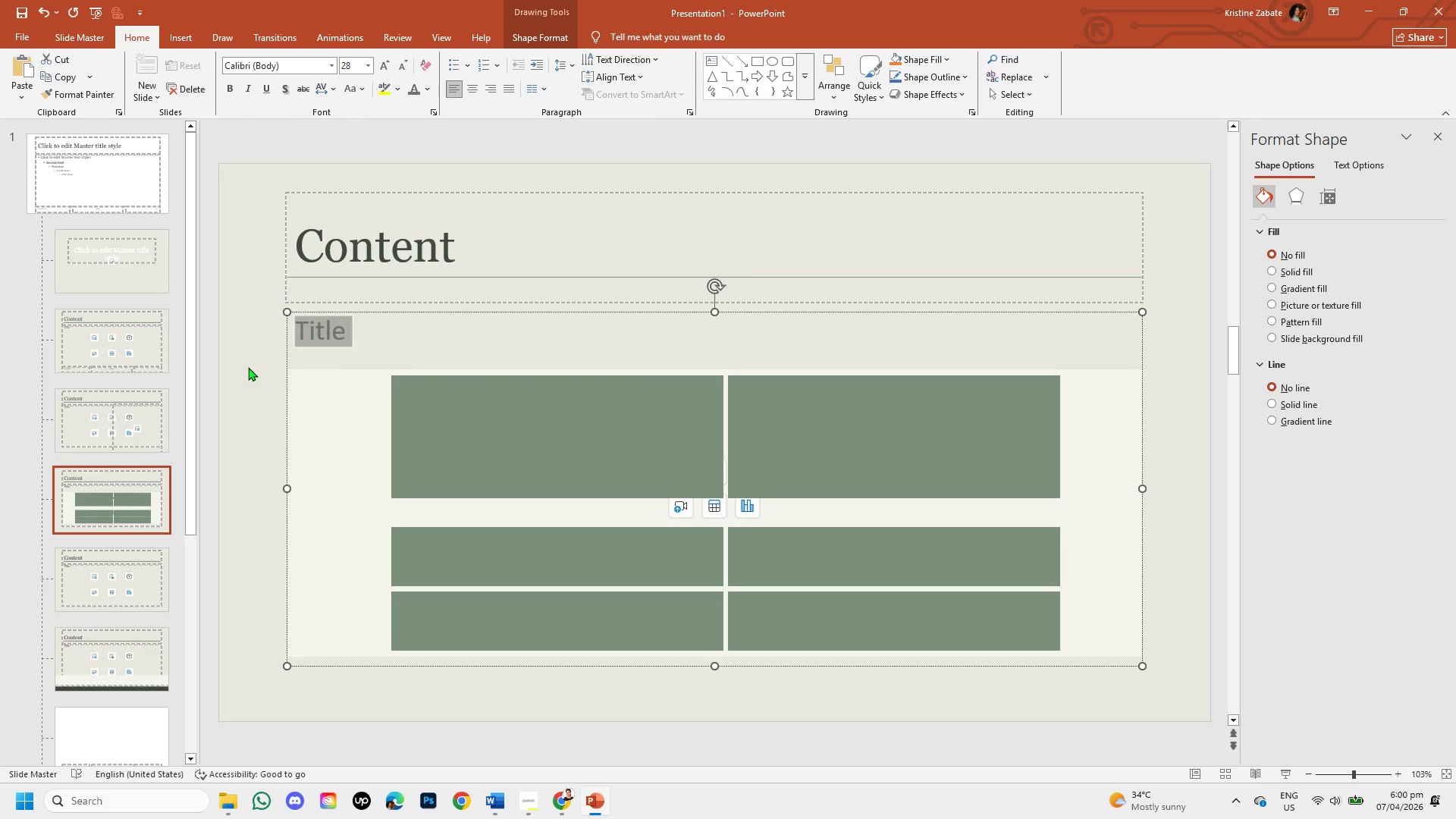 
left_click([248, 367])
 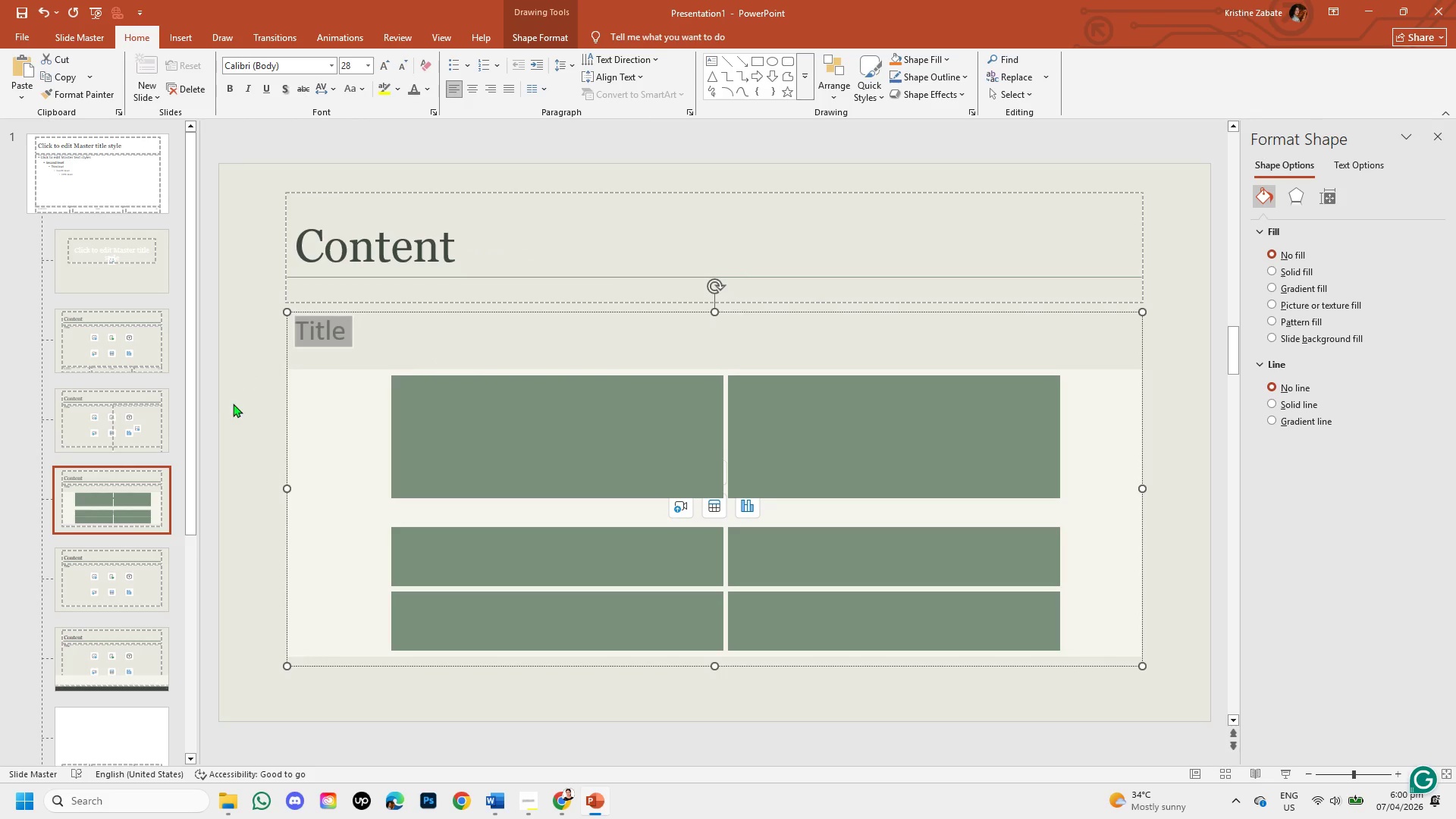 
left_click([229, 409])
 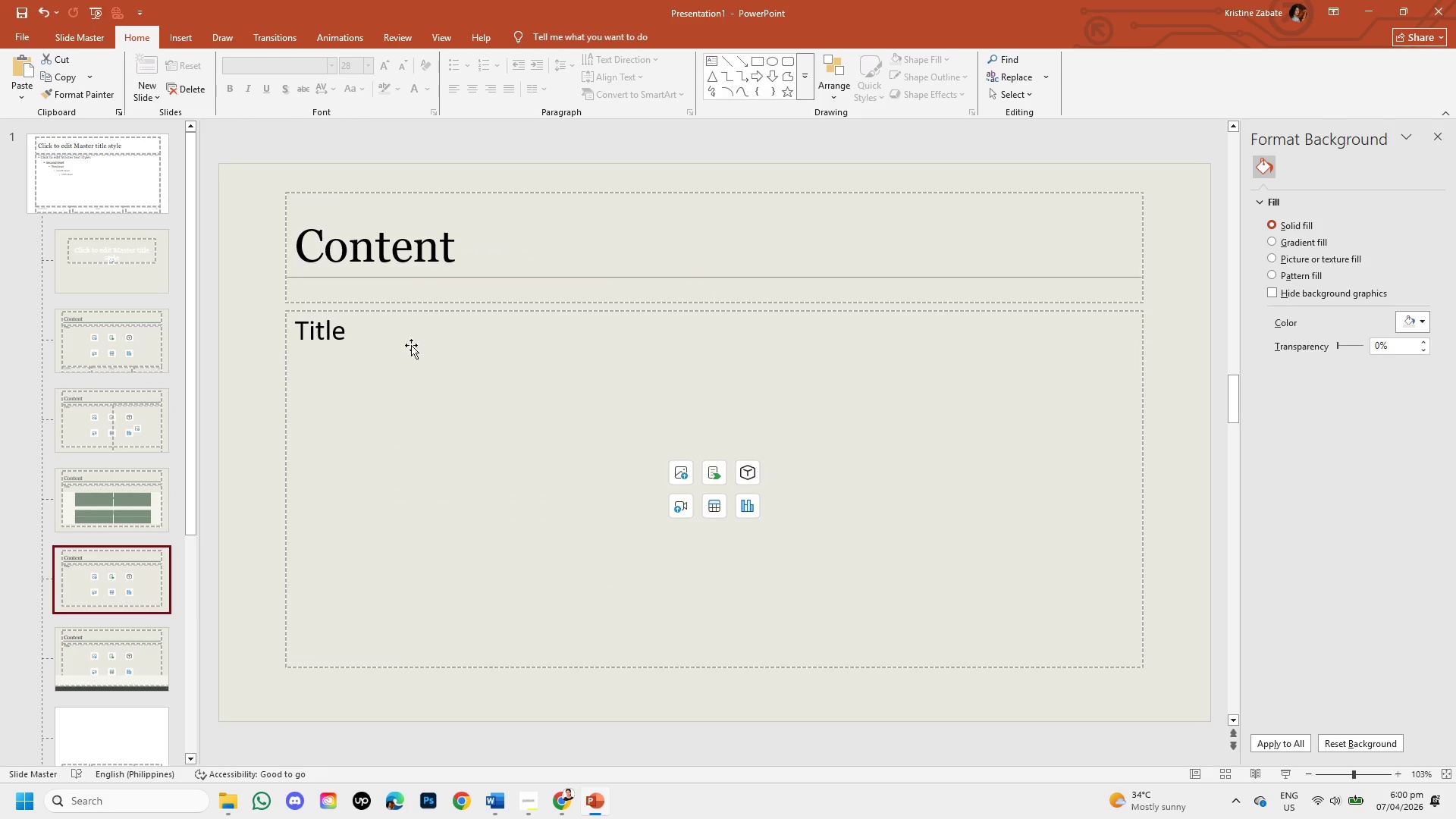 
left_click_drag(start_coordinate=[460, 253], to_coordinate=[288, 246])
 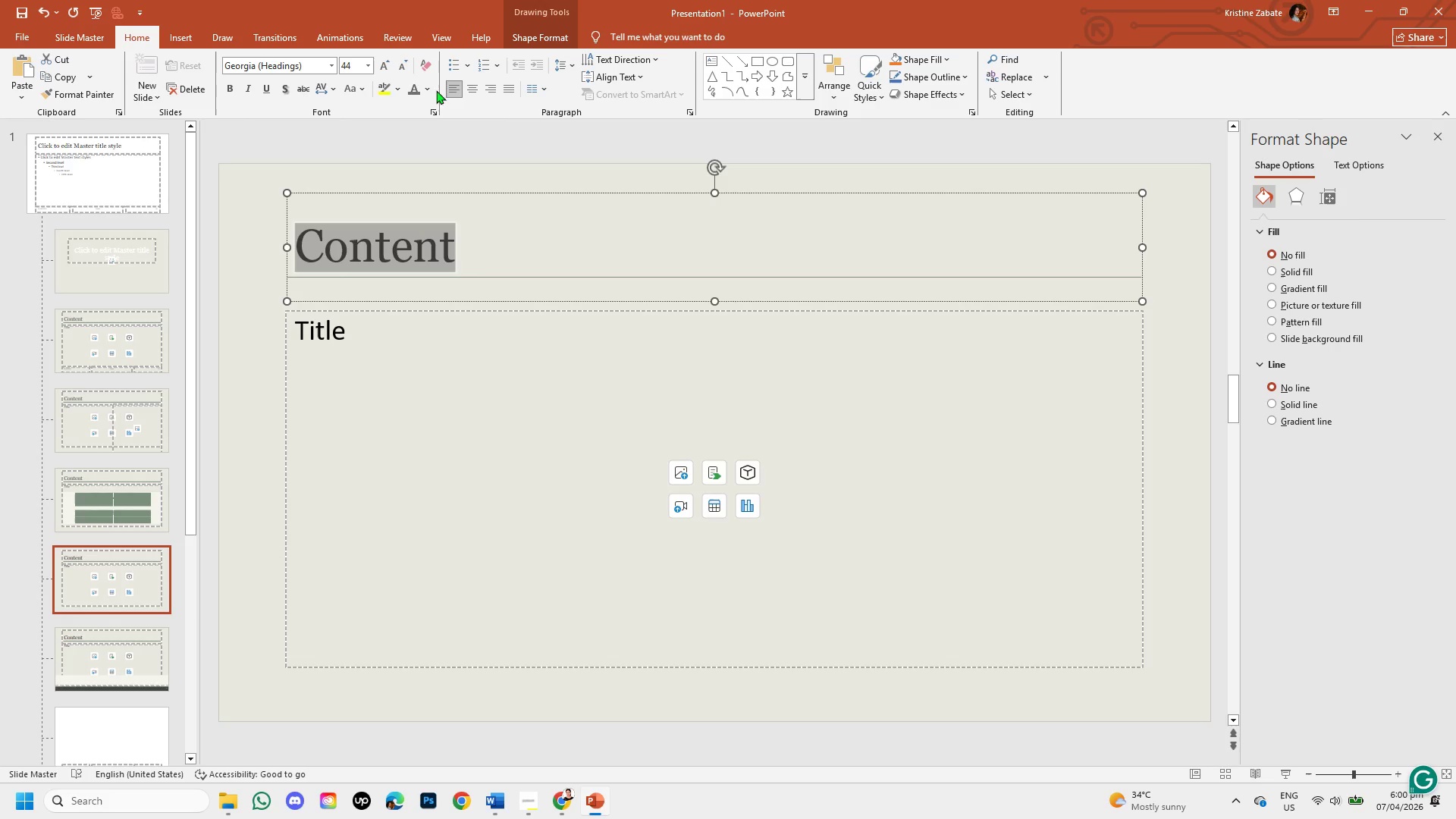 
left_click([425, 87])
 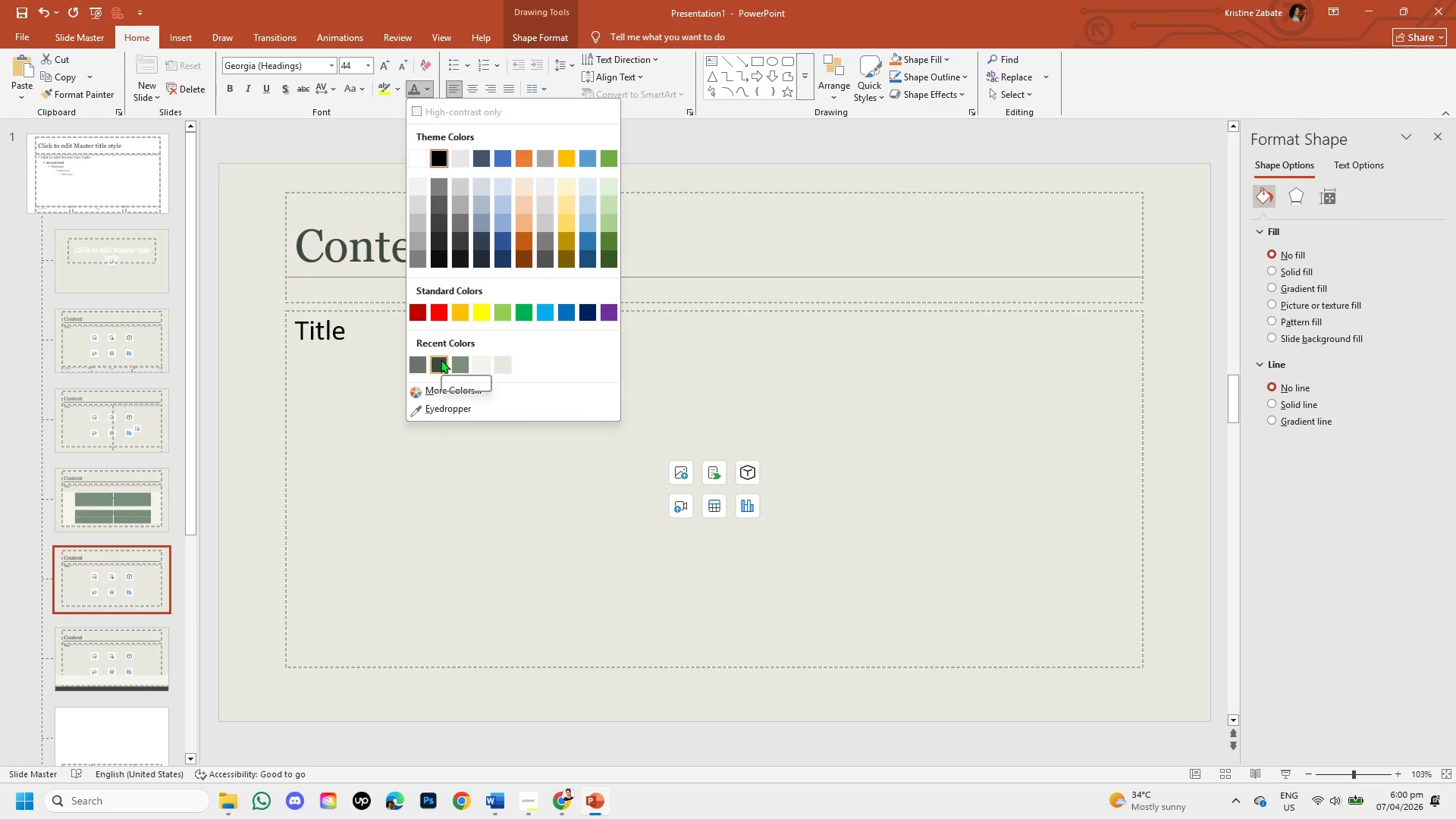 
left_click([441, 359])
 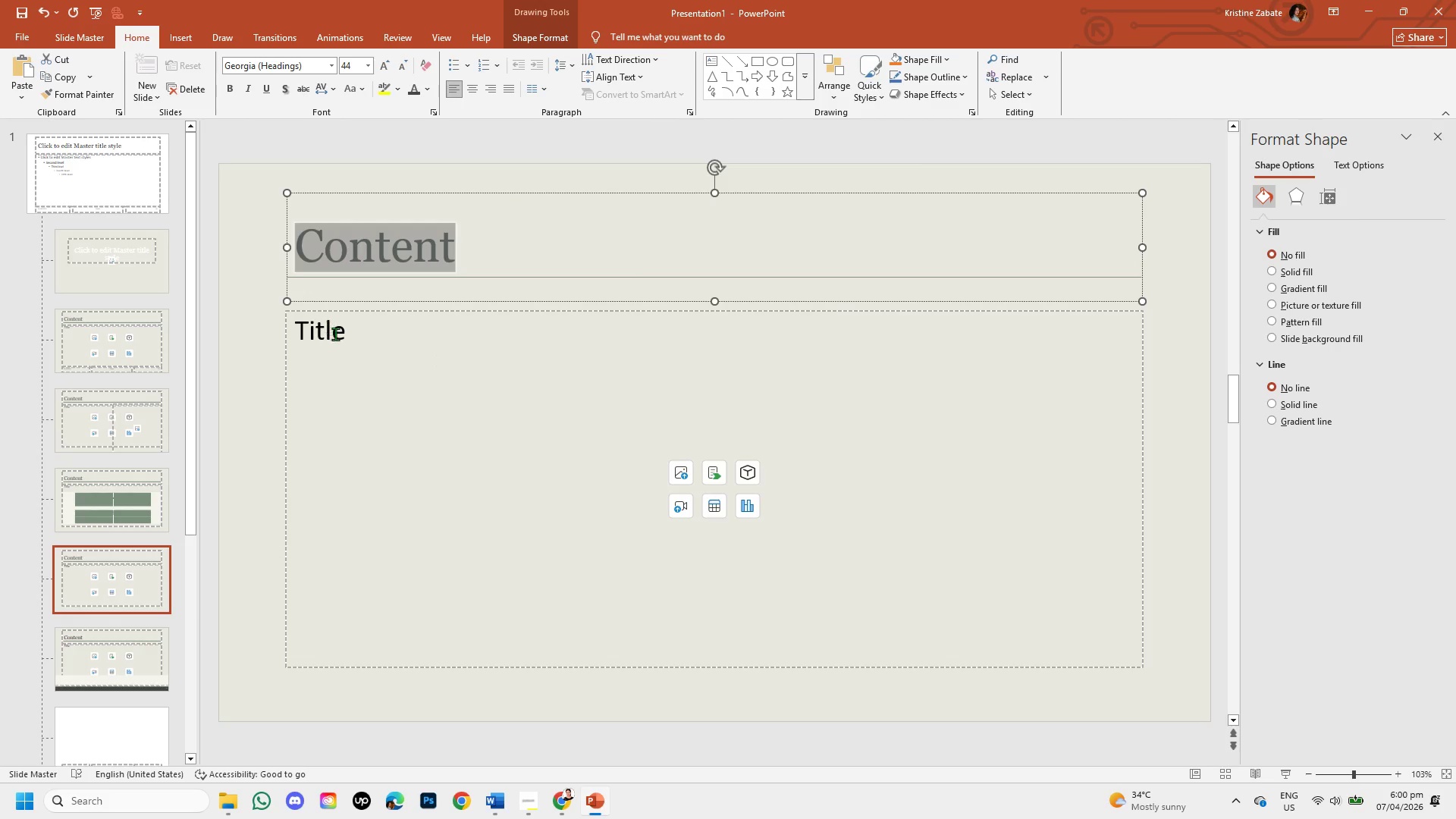 
left_click([348, 337])
 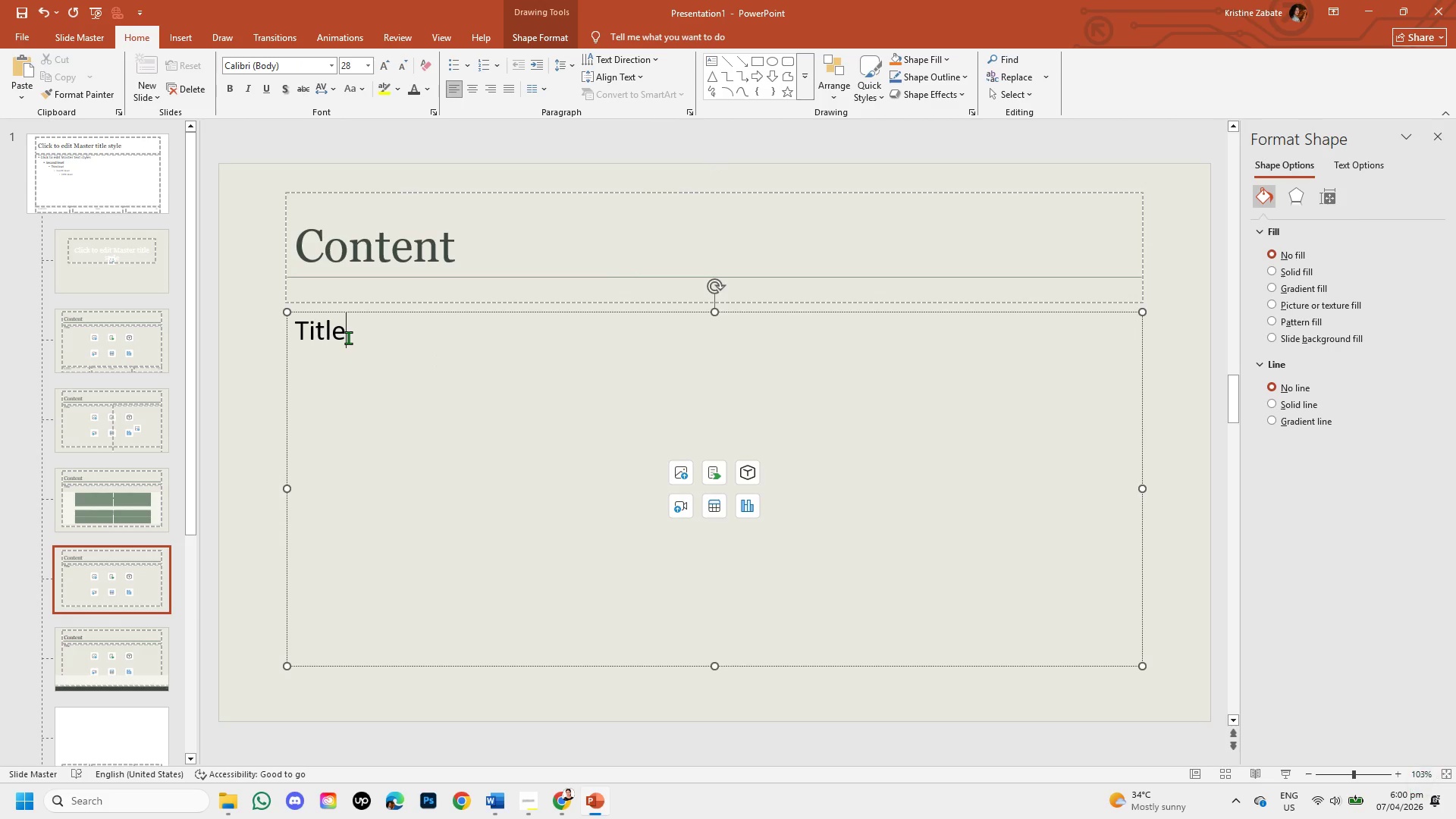 
left_click_drag(start_coordinate=[347, 337], to_coordinate=[290, 331])
 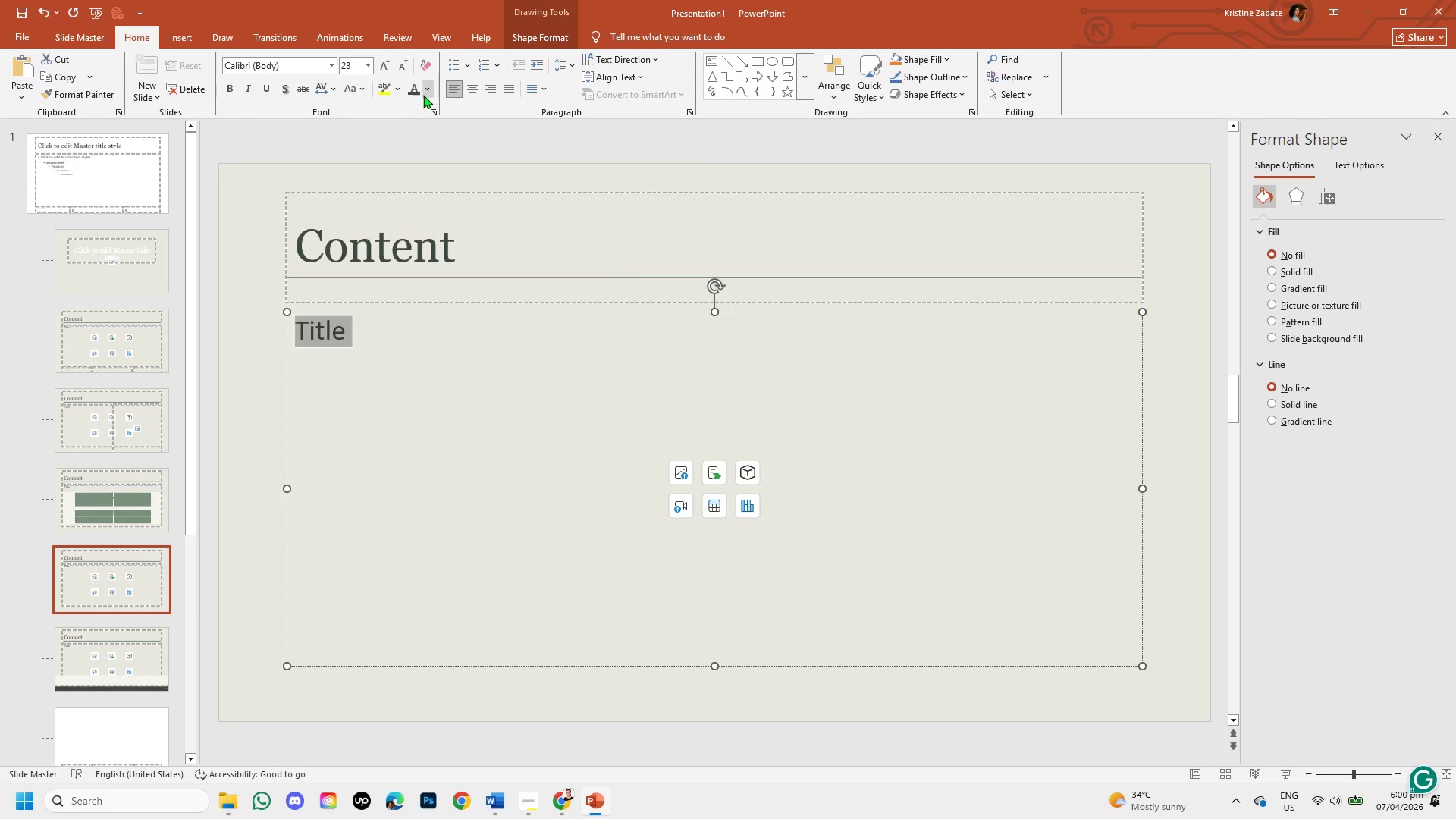 
left_click([425, 89])
 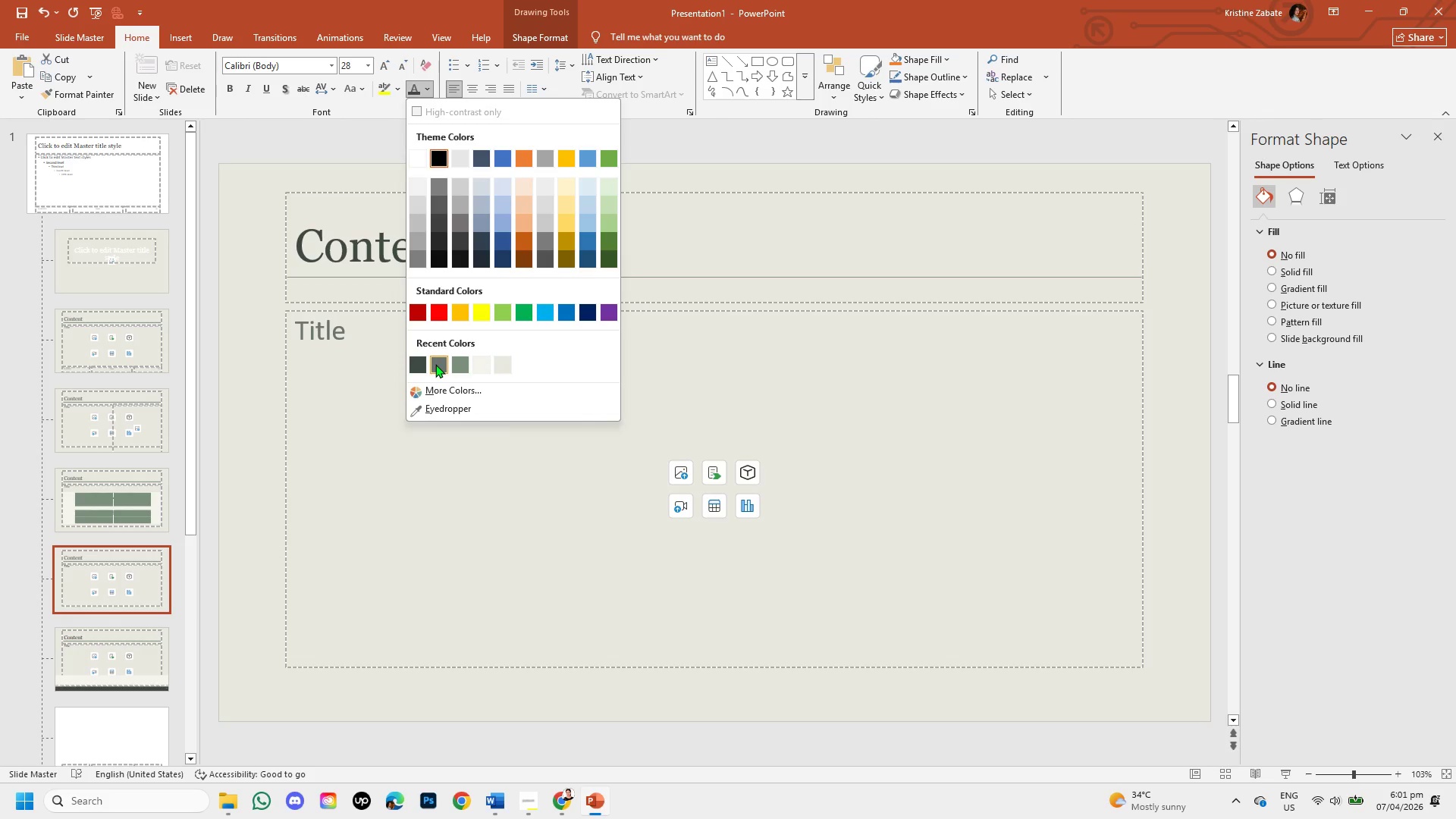 
left_click([435, 364])
 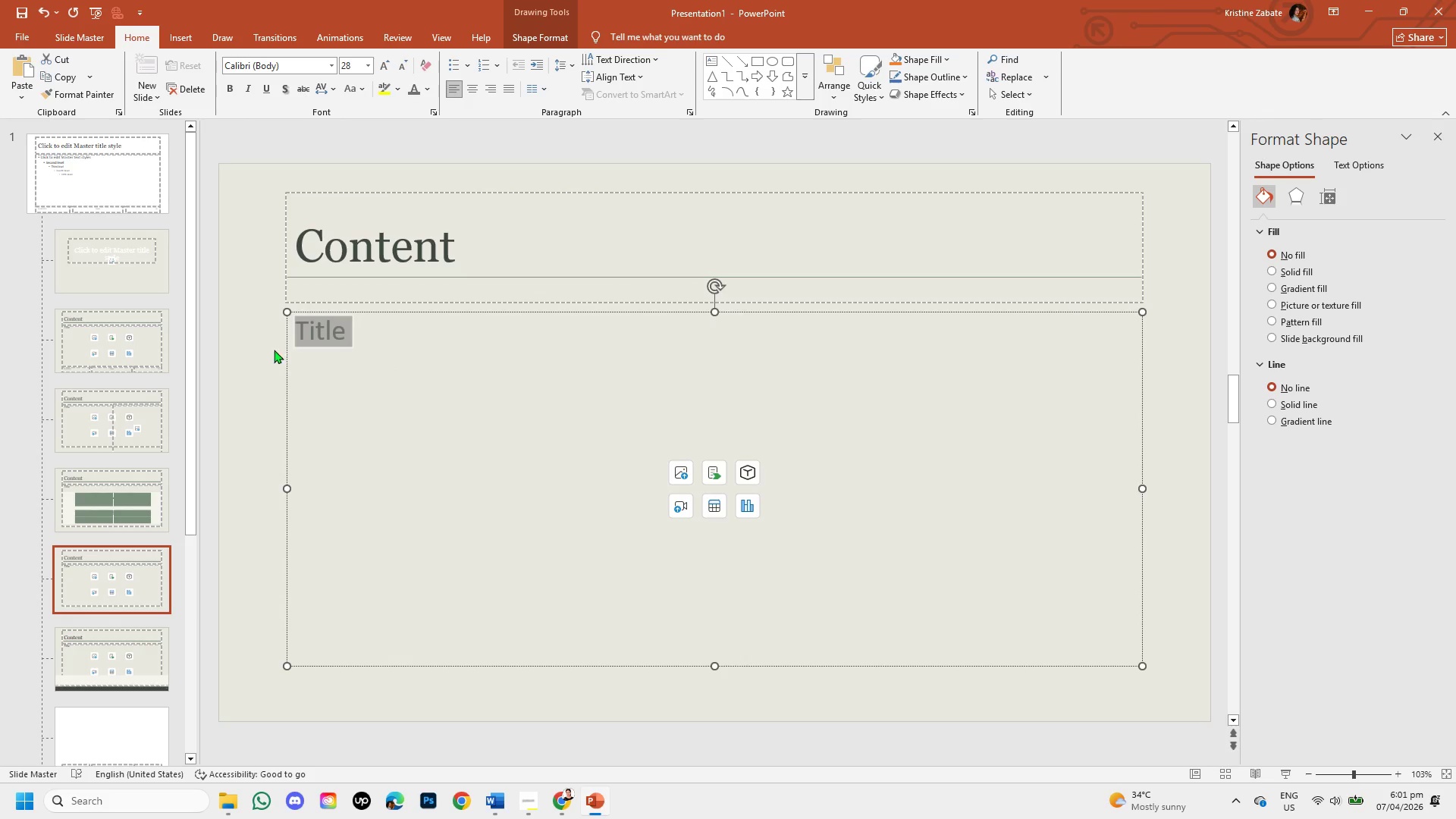 
left_click([267, 347])
 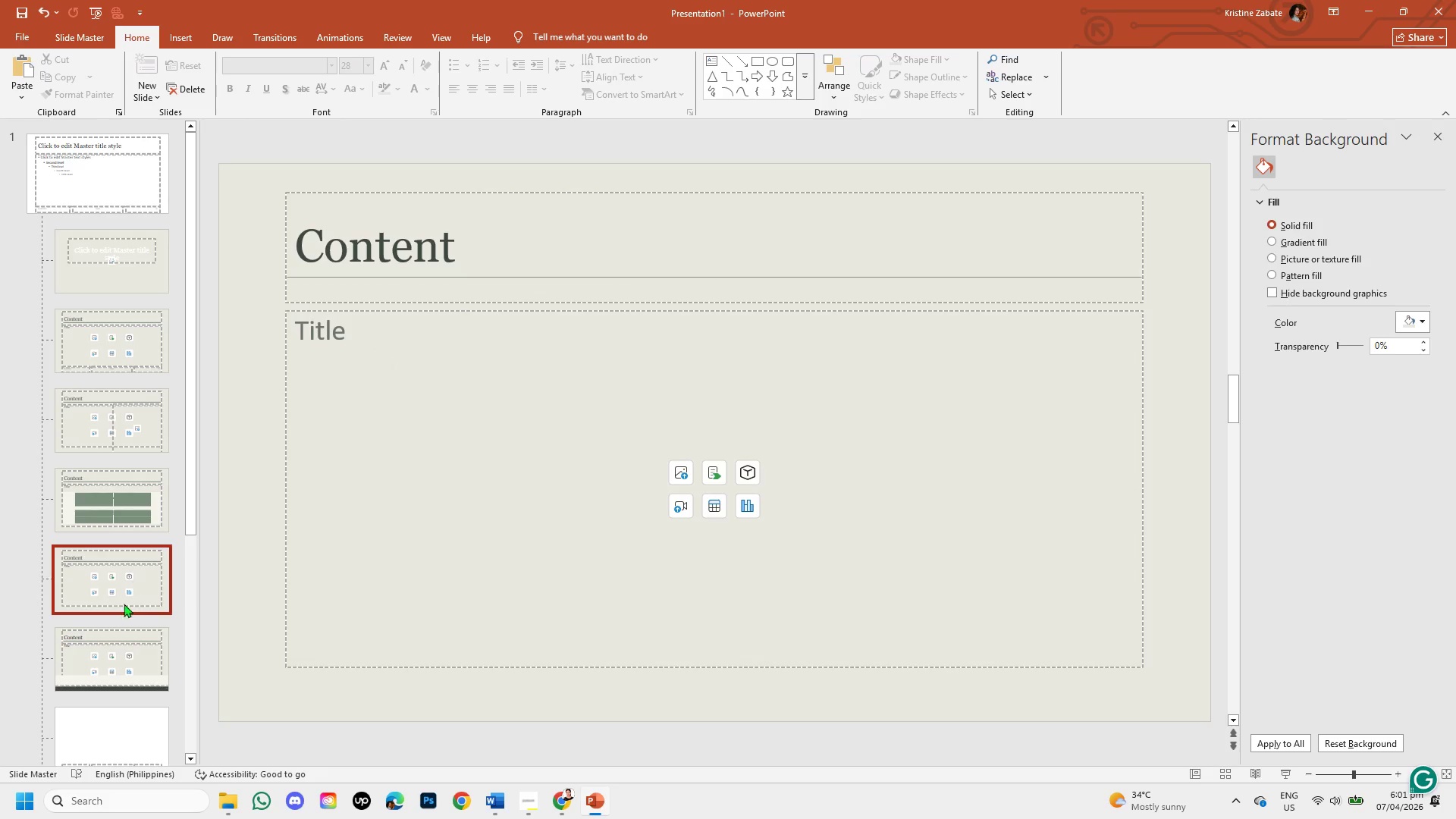 
left_click_drag(start_coordinate=[124, 640], to_coordinate=[120, 640])
 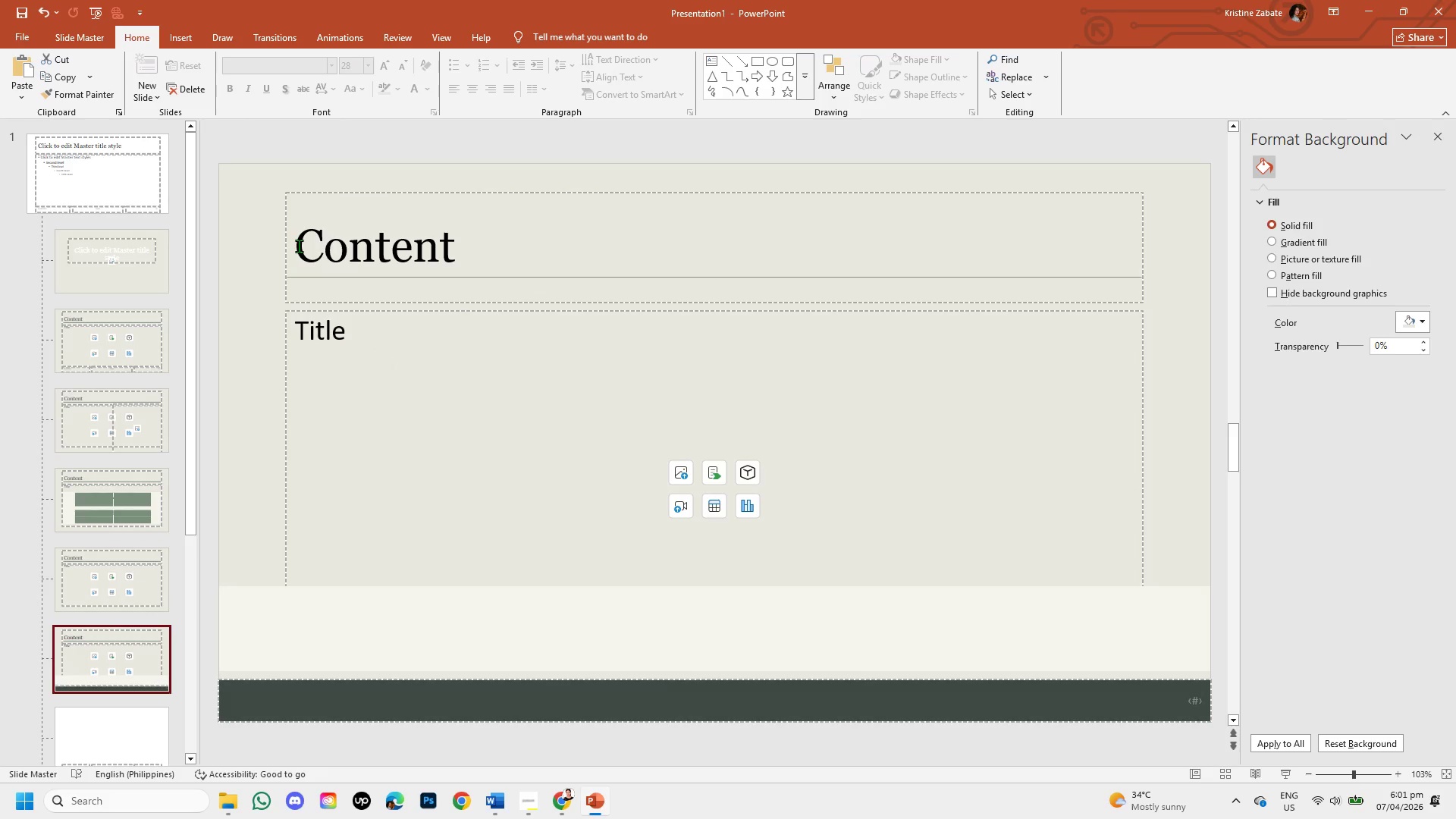 
left_click_drag(start_coordinate=[299, 246], to_coordinate=[457, 238])
 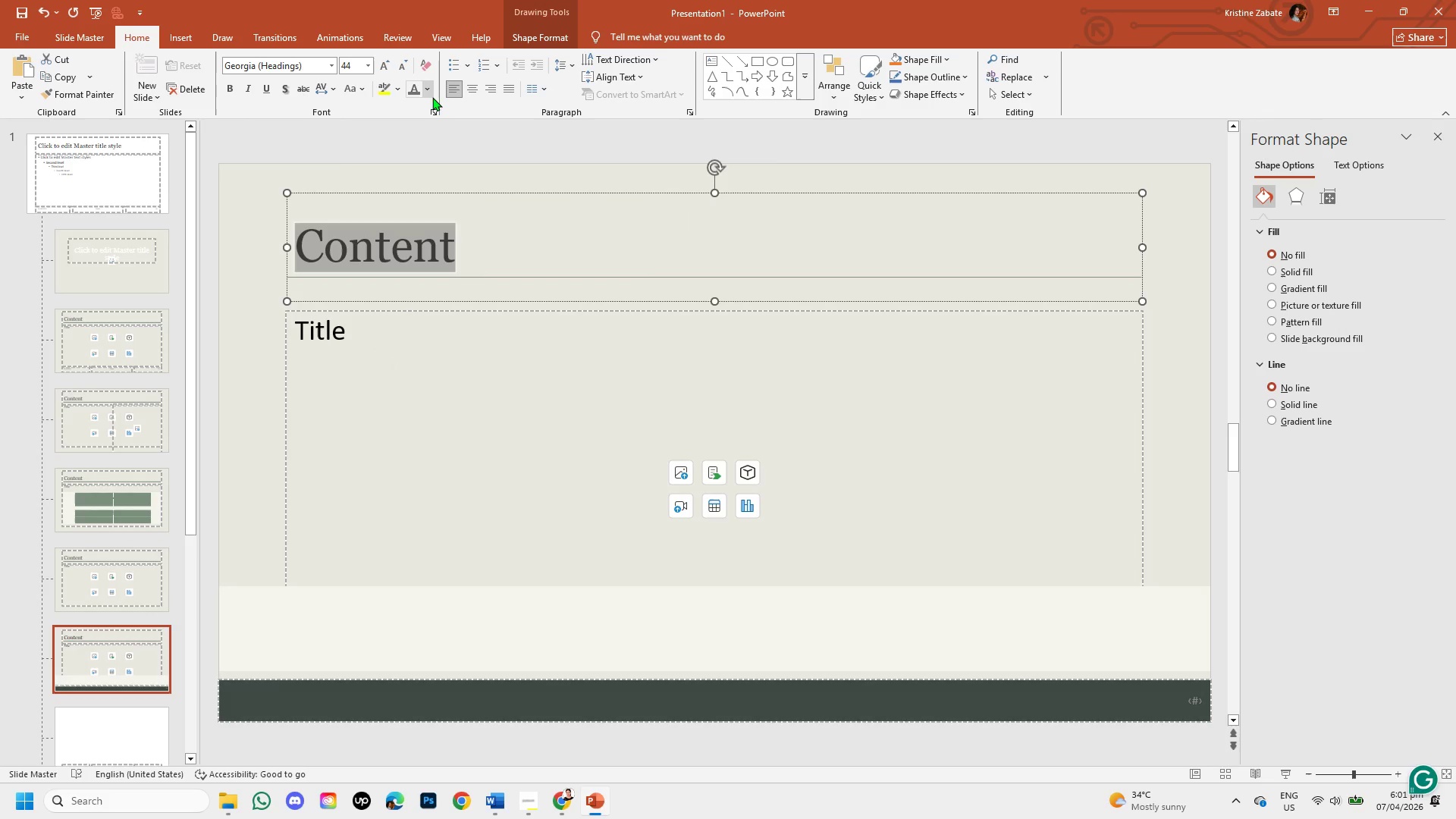 
left_click([429, 91])
 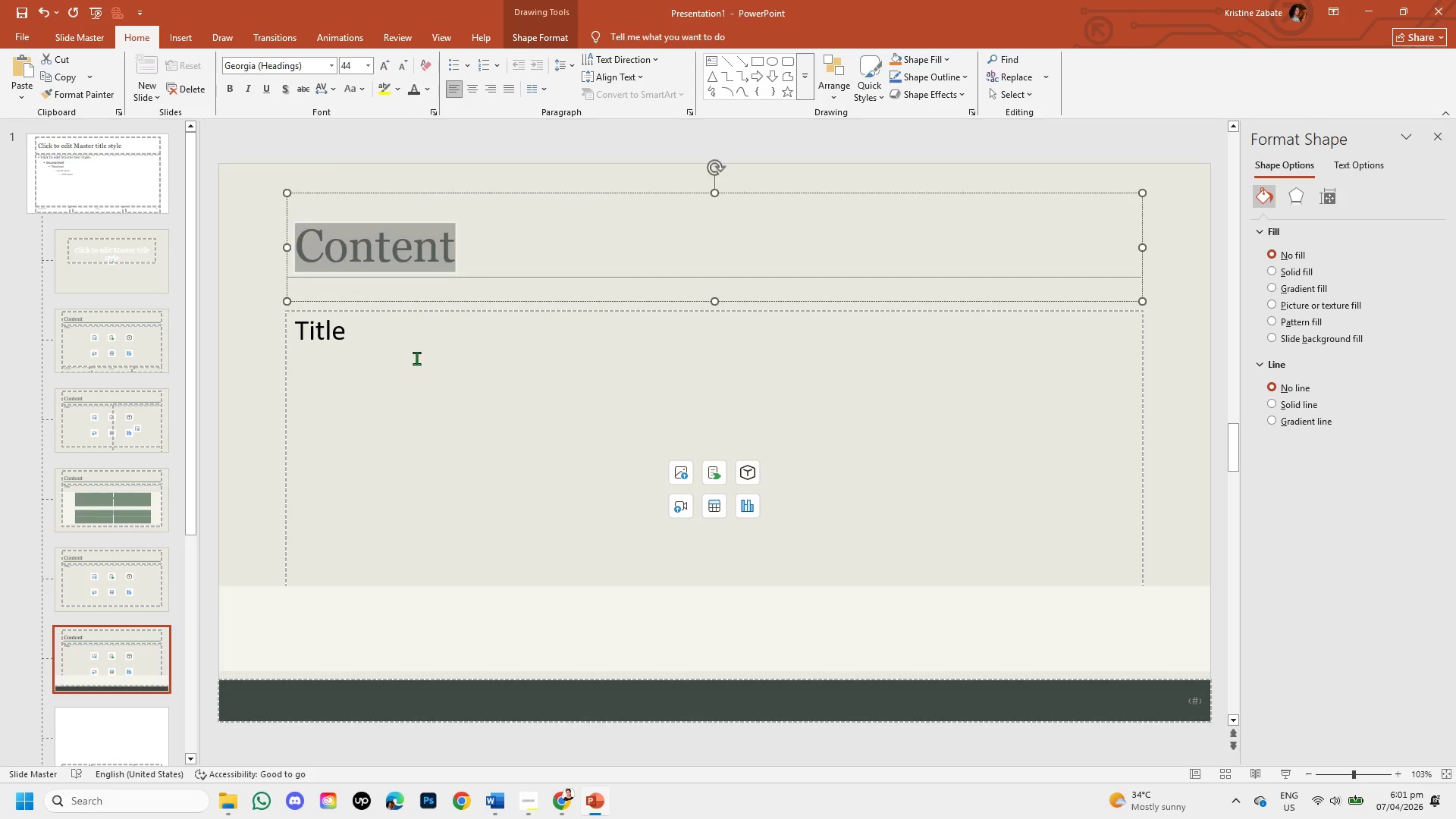 
left_click_drag(start_coordinate=[352, 330], to_coordinate=[300, 333])
 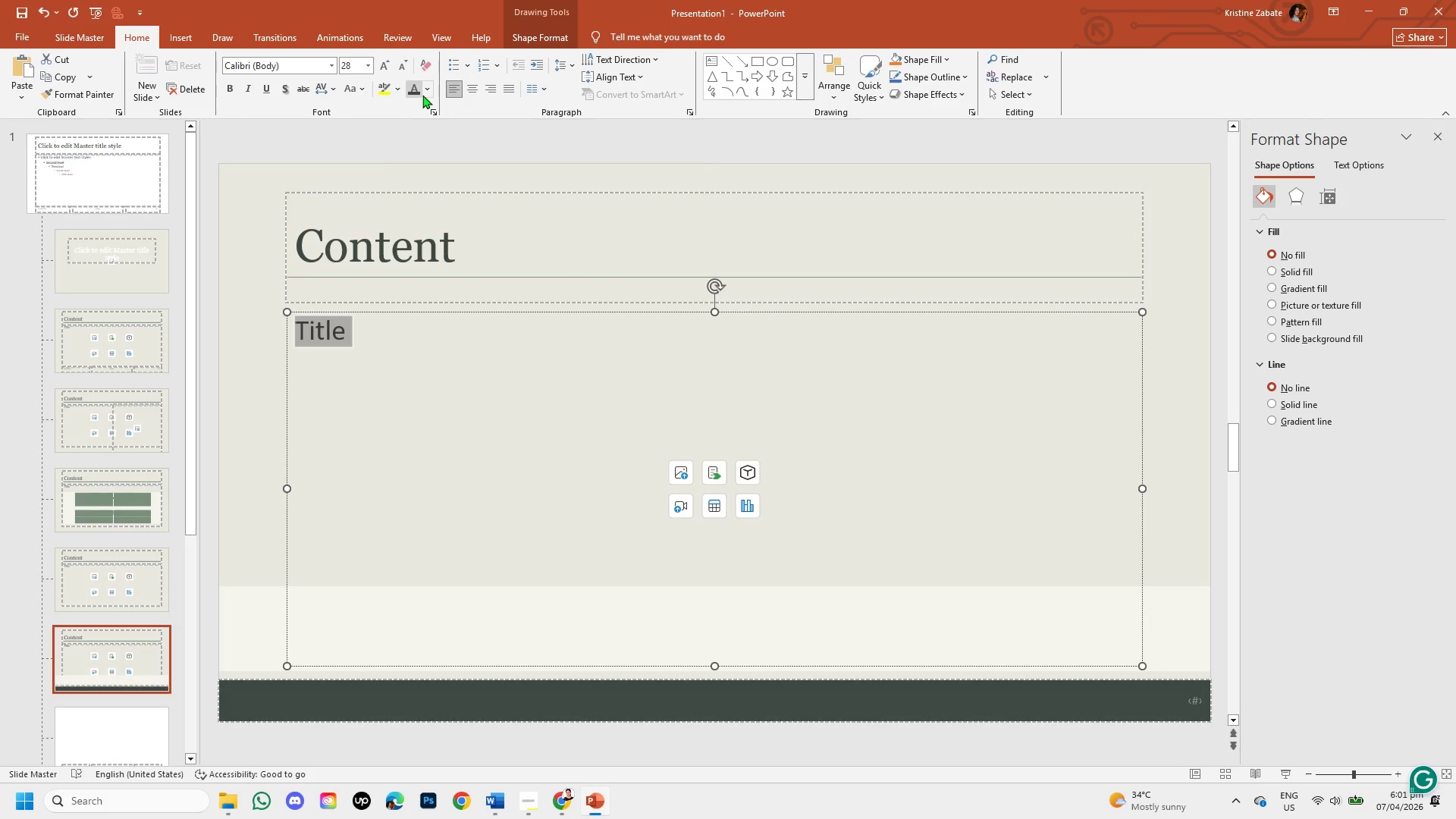 
left_click([435, 93])
 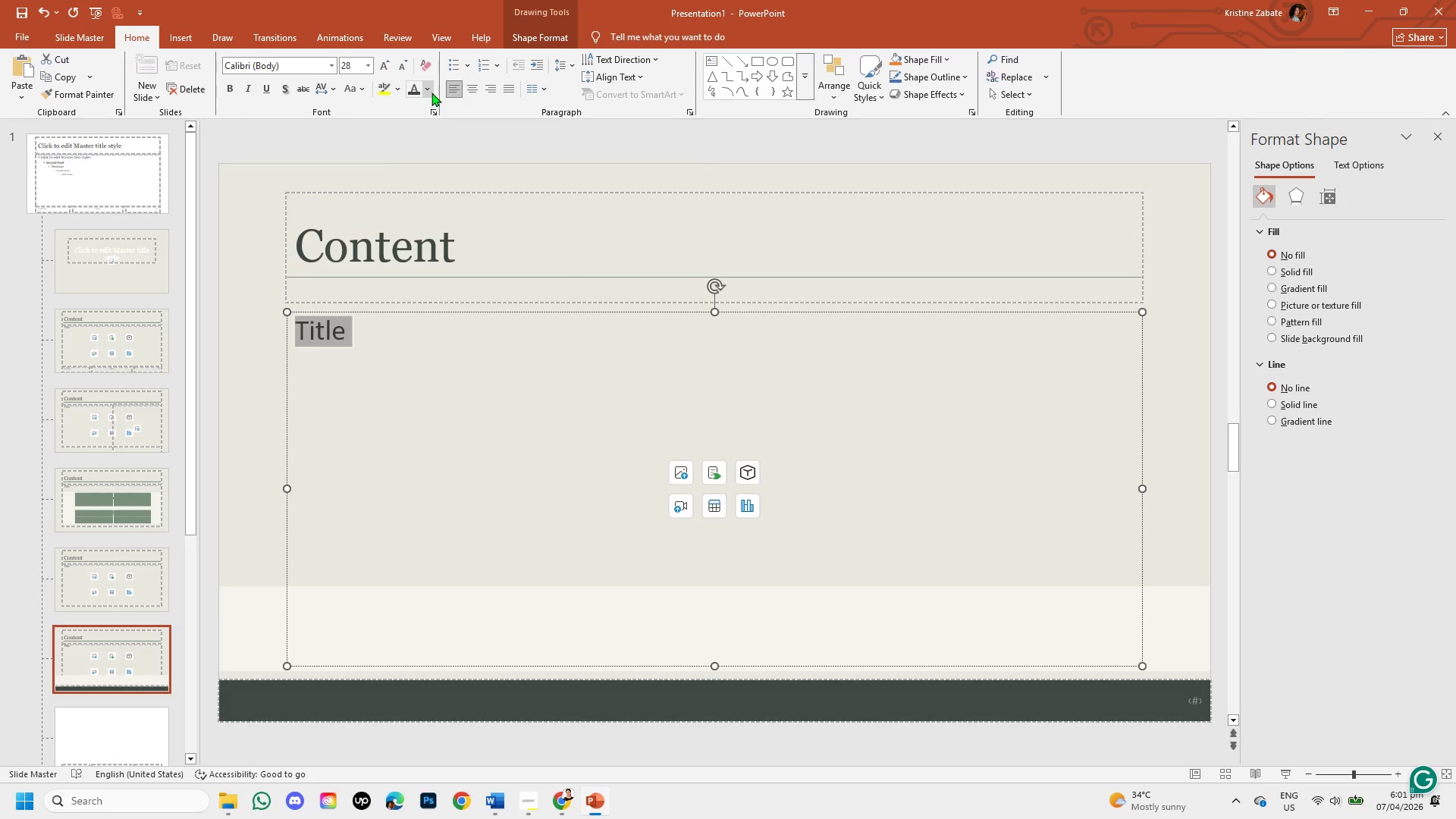 
left_click([431, 93])
 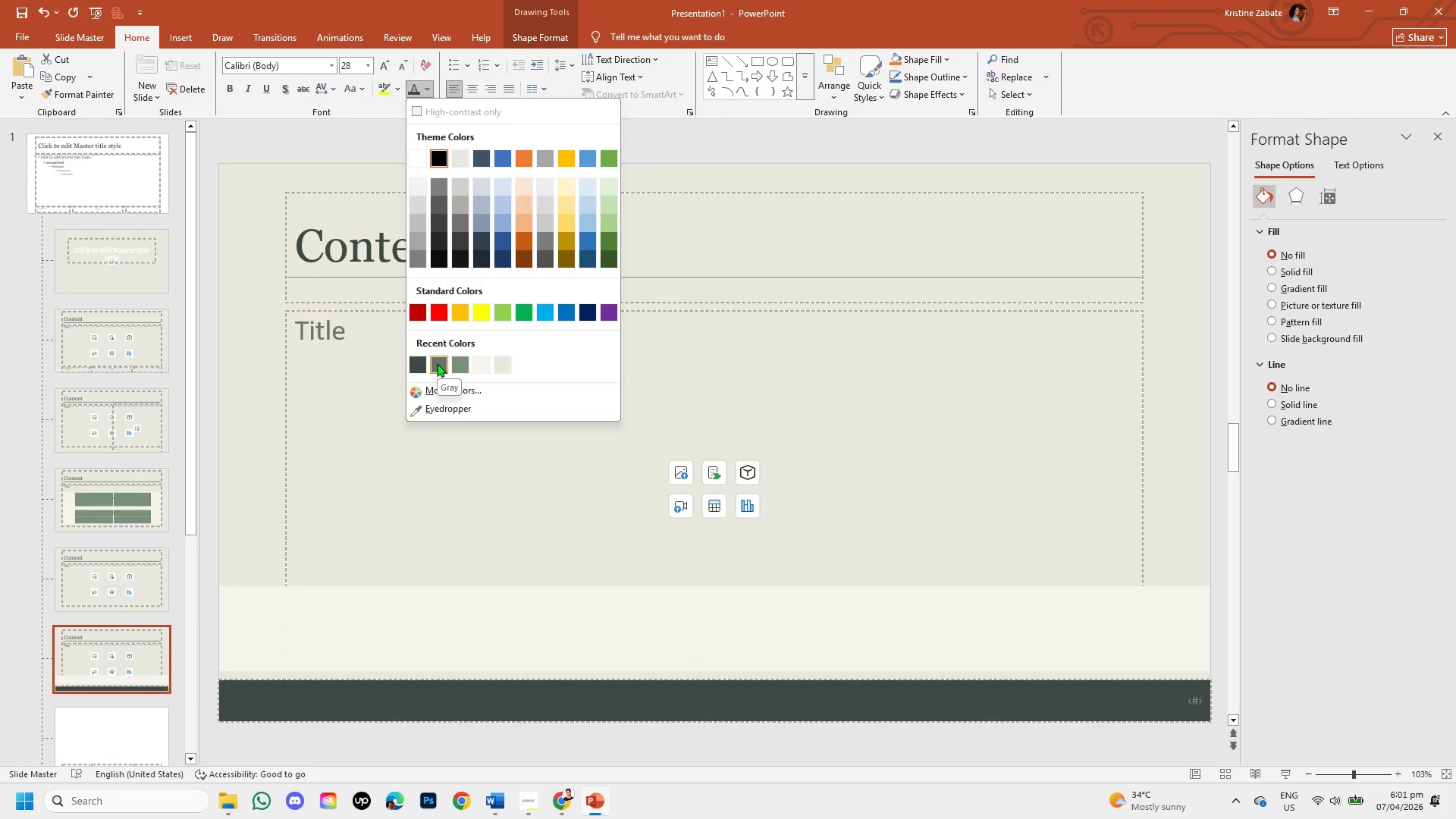 
left_click([437, 363])
 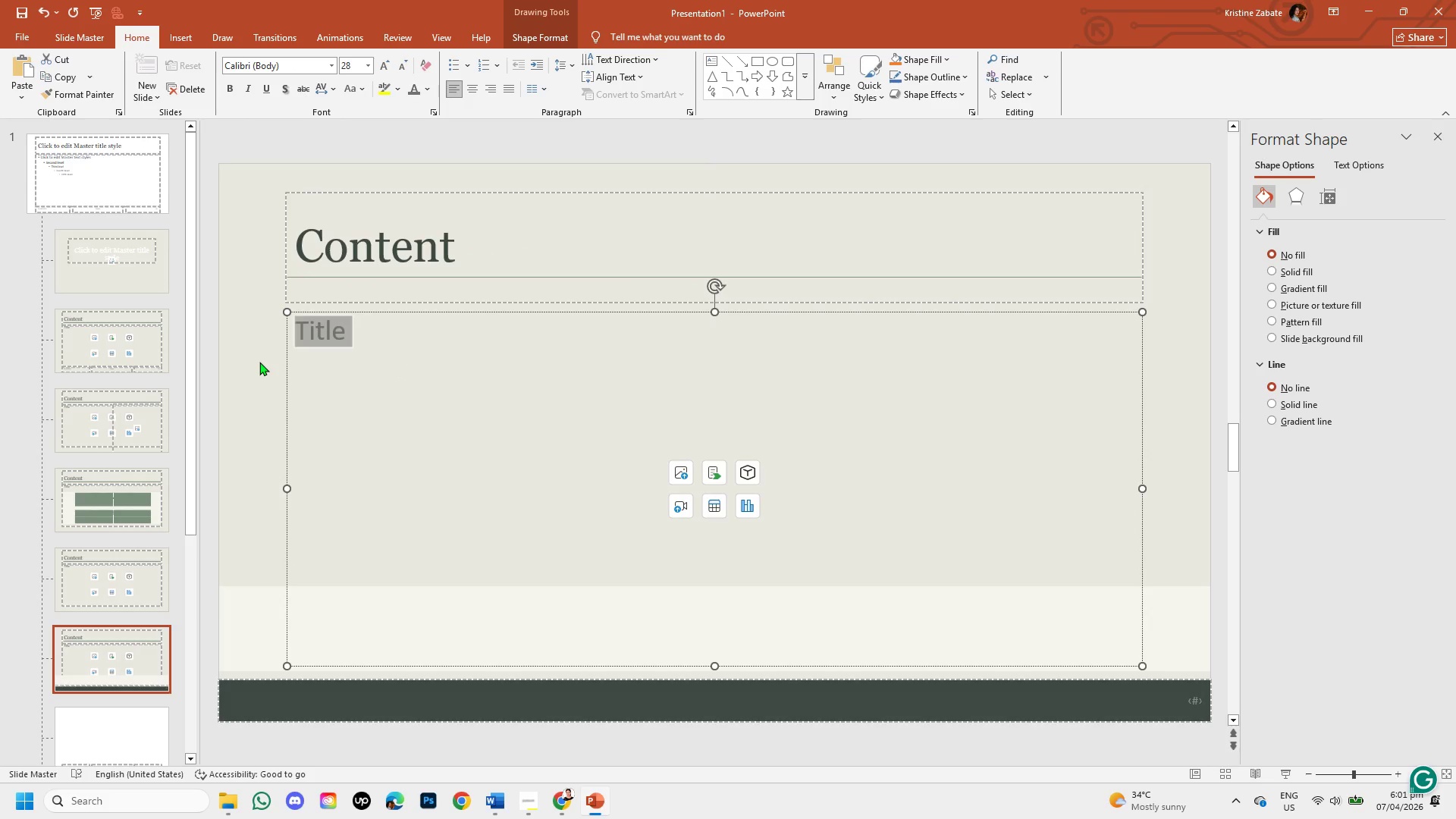 
left_click([259, 362])
 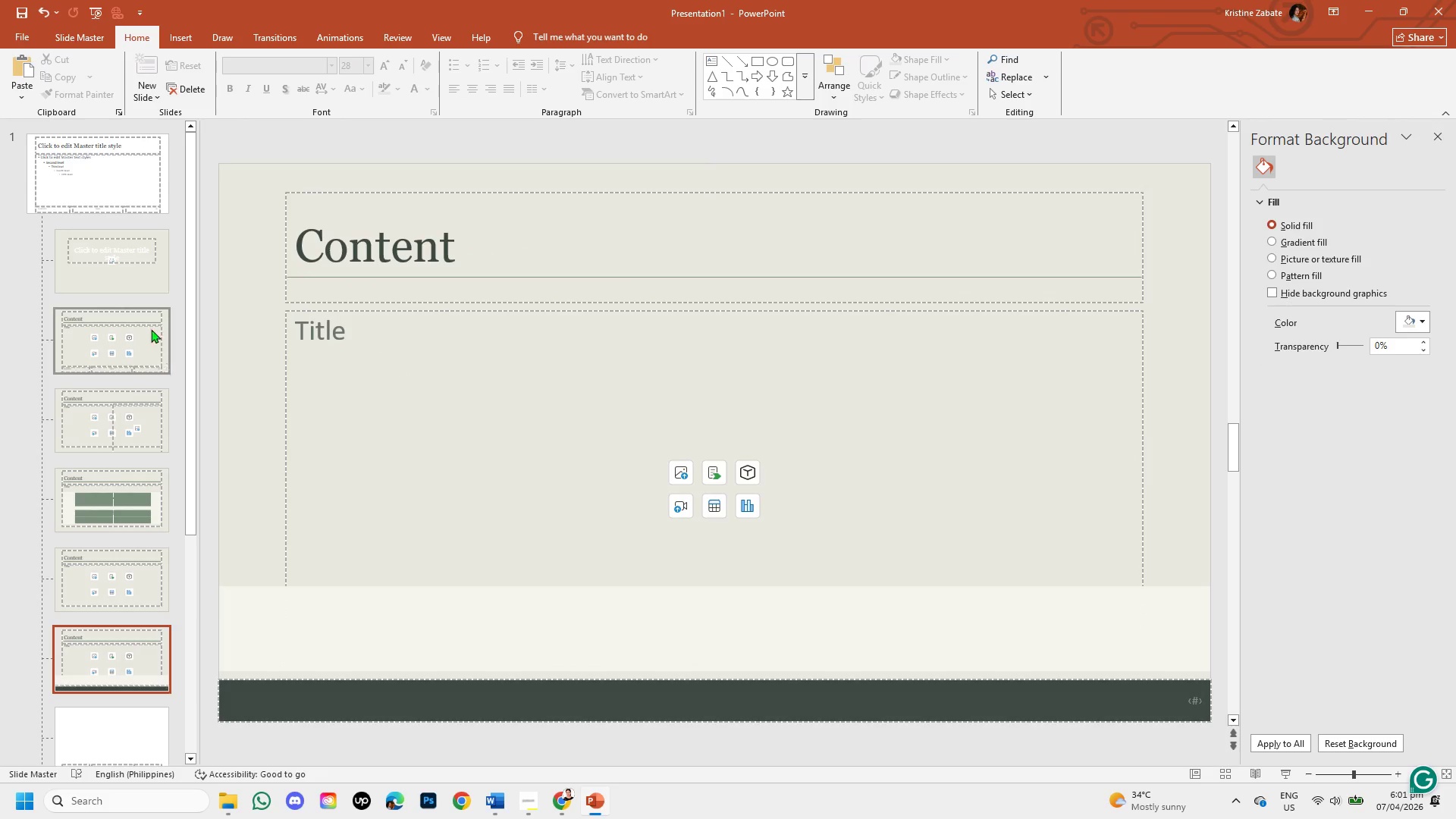 
left_click([143, 282])
 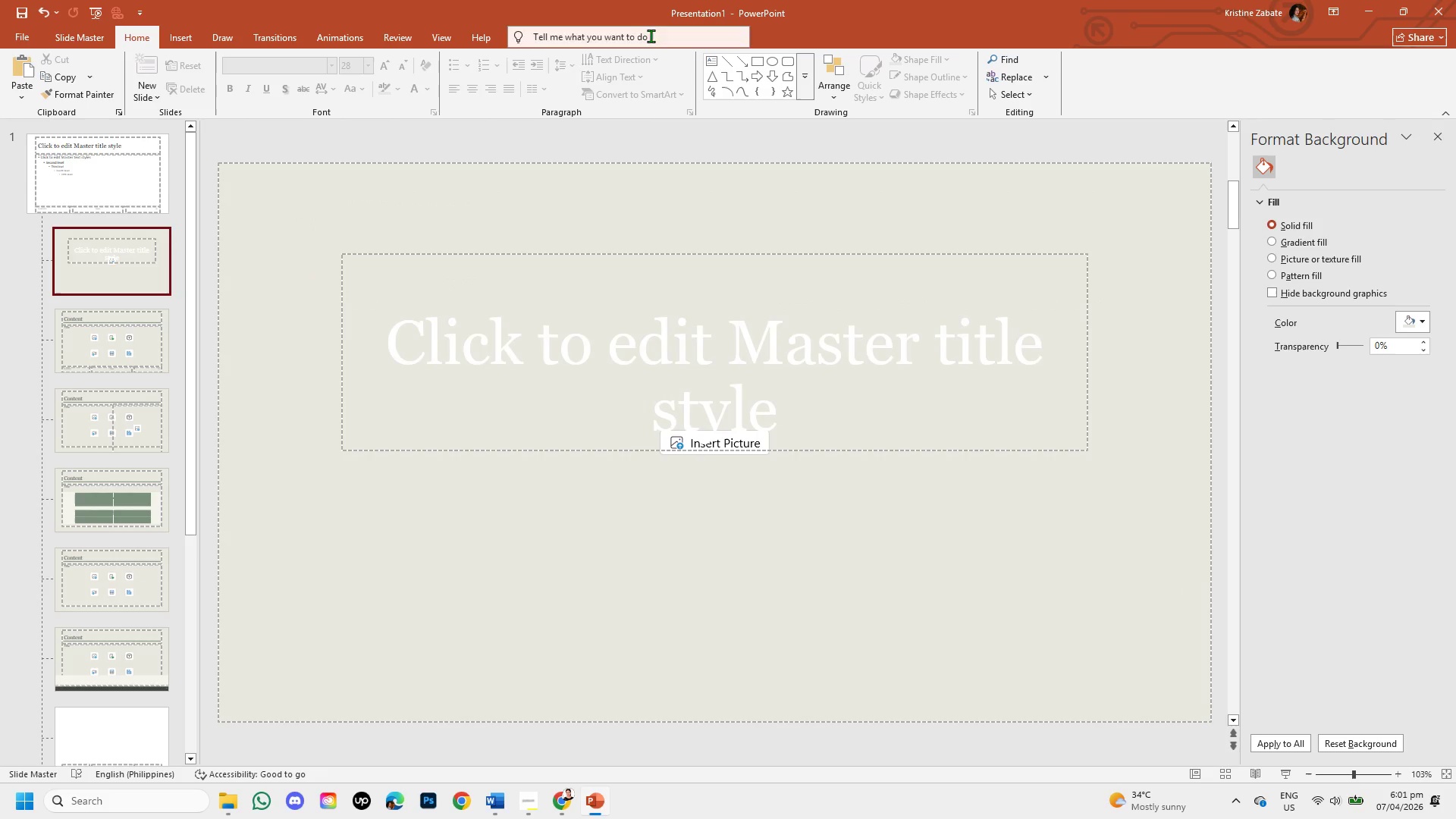 
wait(5.58)
 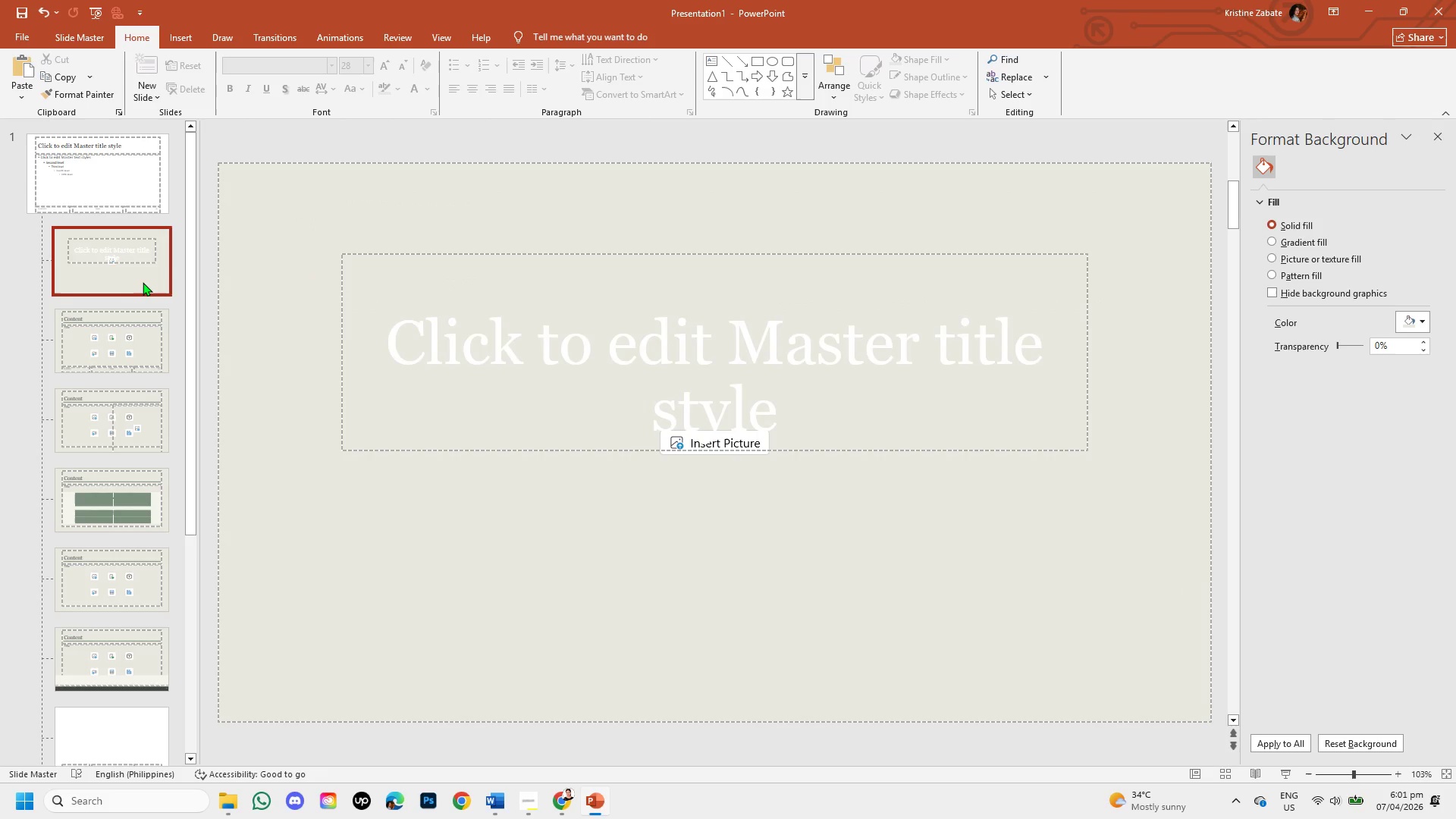 
left_click([67, 37])
 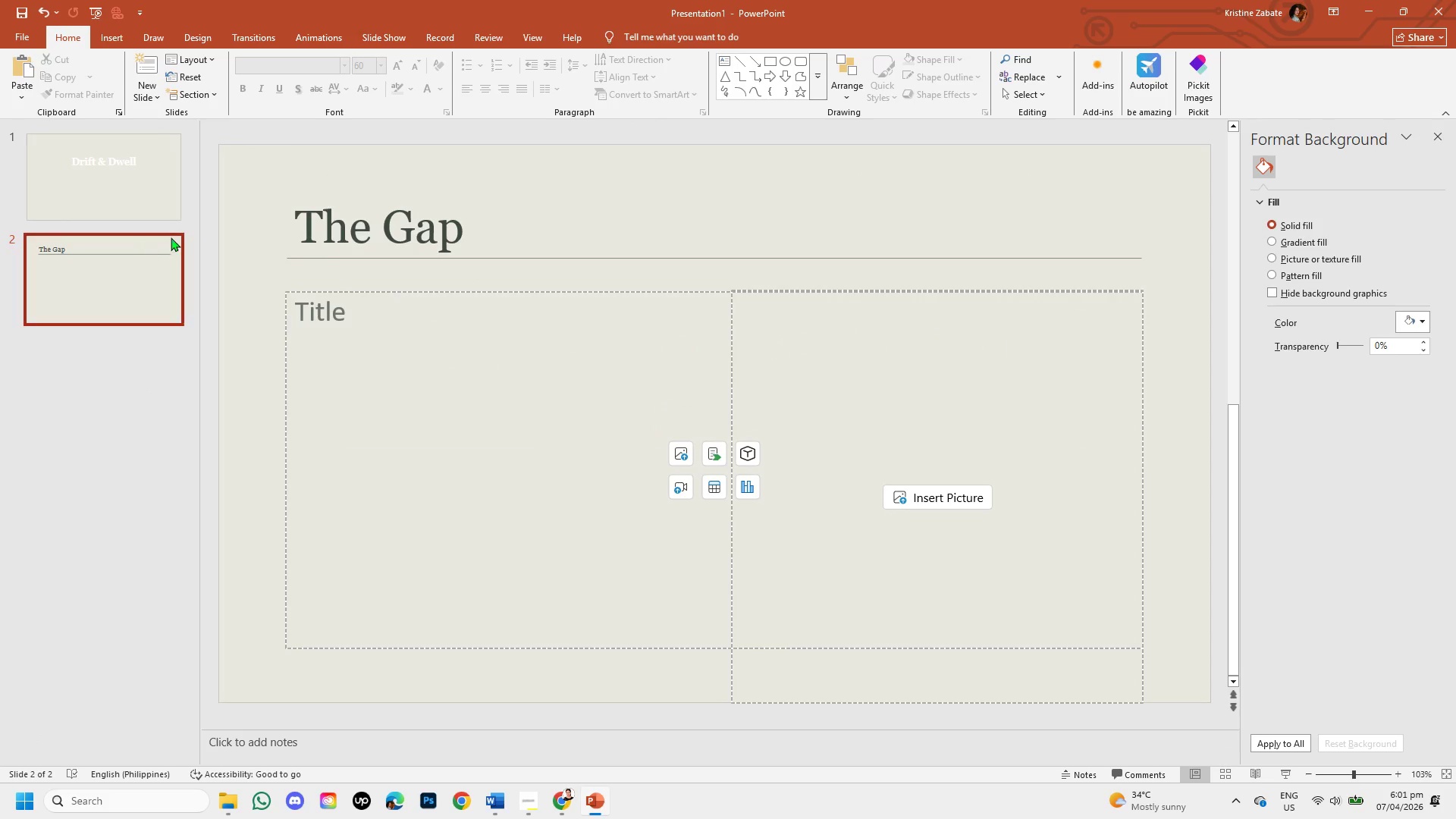 
left_click([317, 230])
 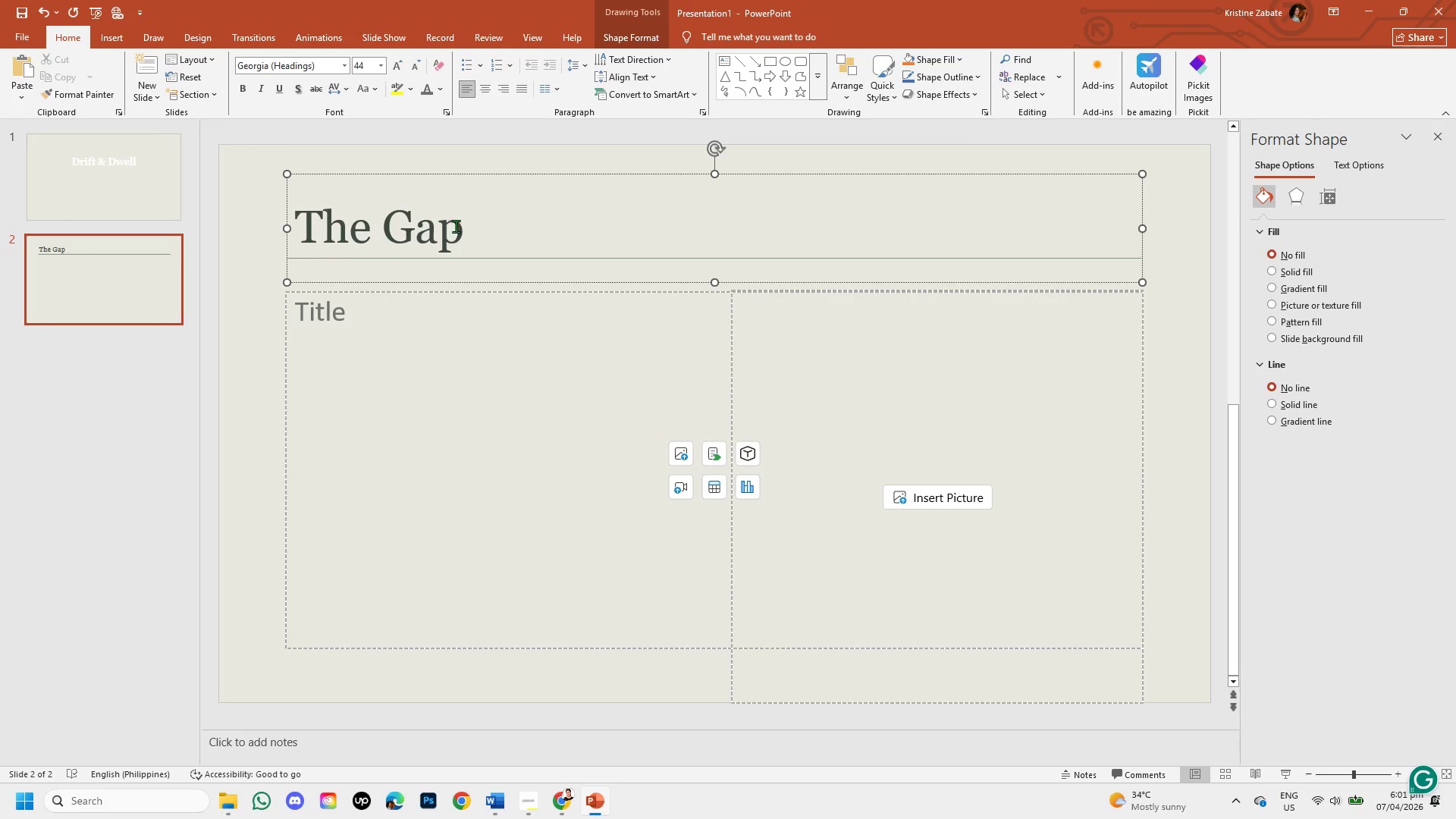 
left_click([459, 231])
 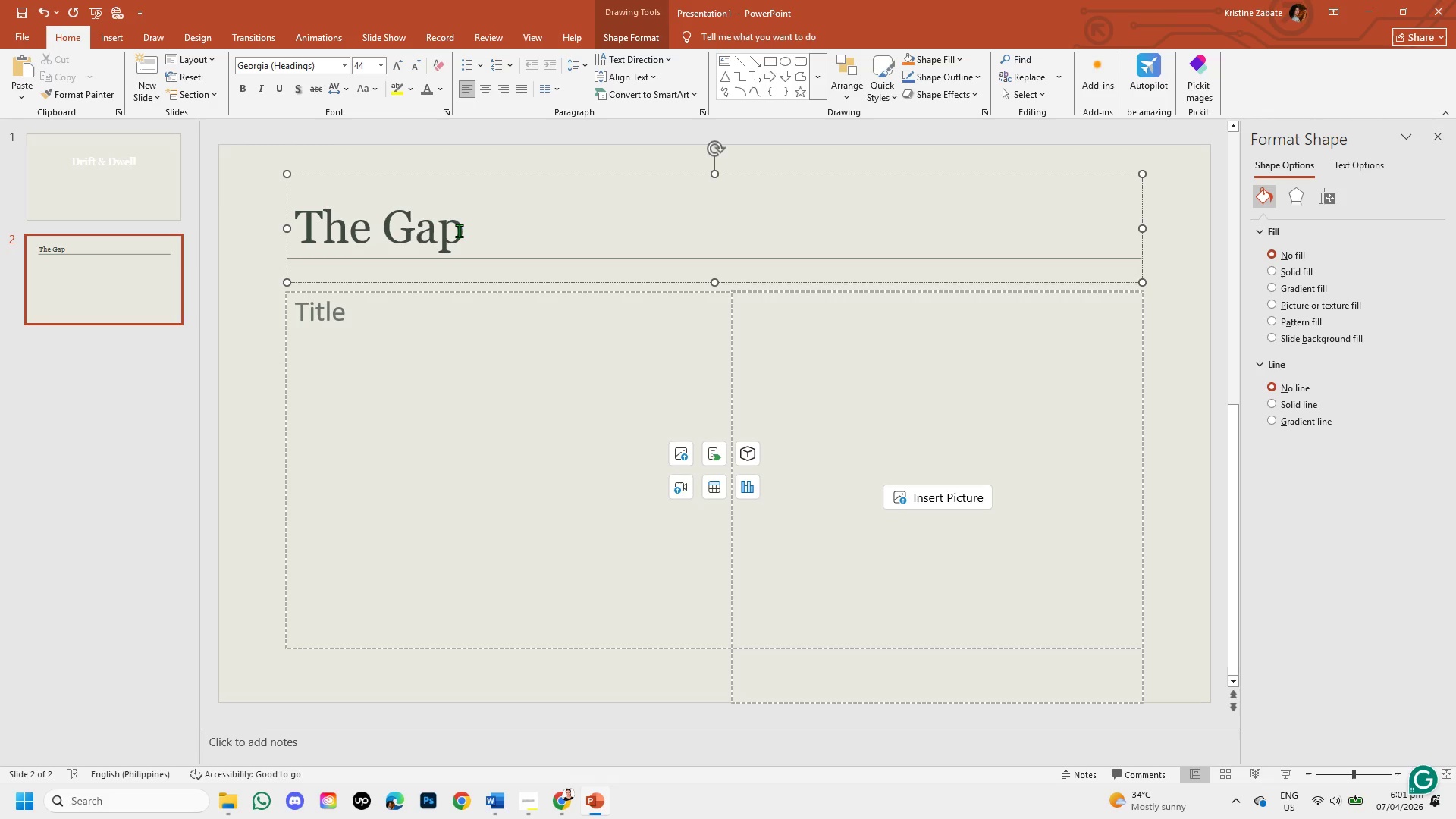 
left_click_drag(start_coordinate=[459, 231], to_coordinate=[304, 218])
 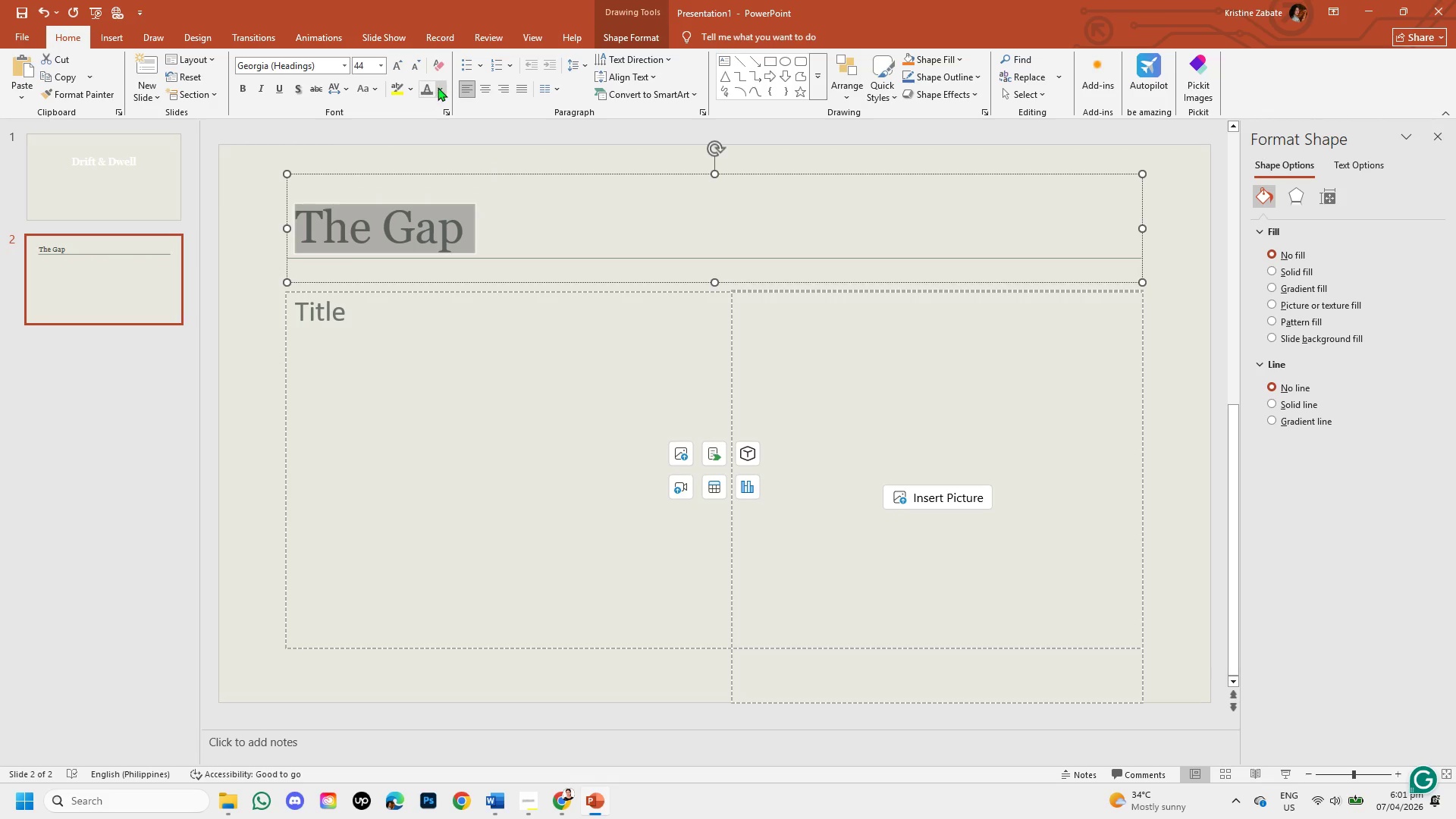 
left_click([438, 86])
 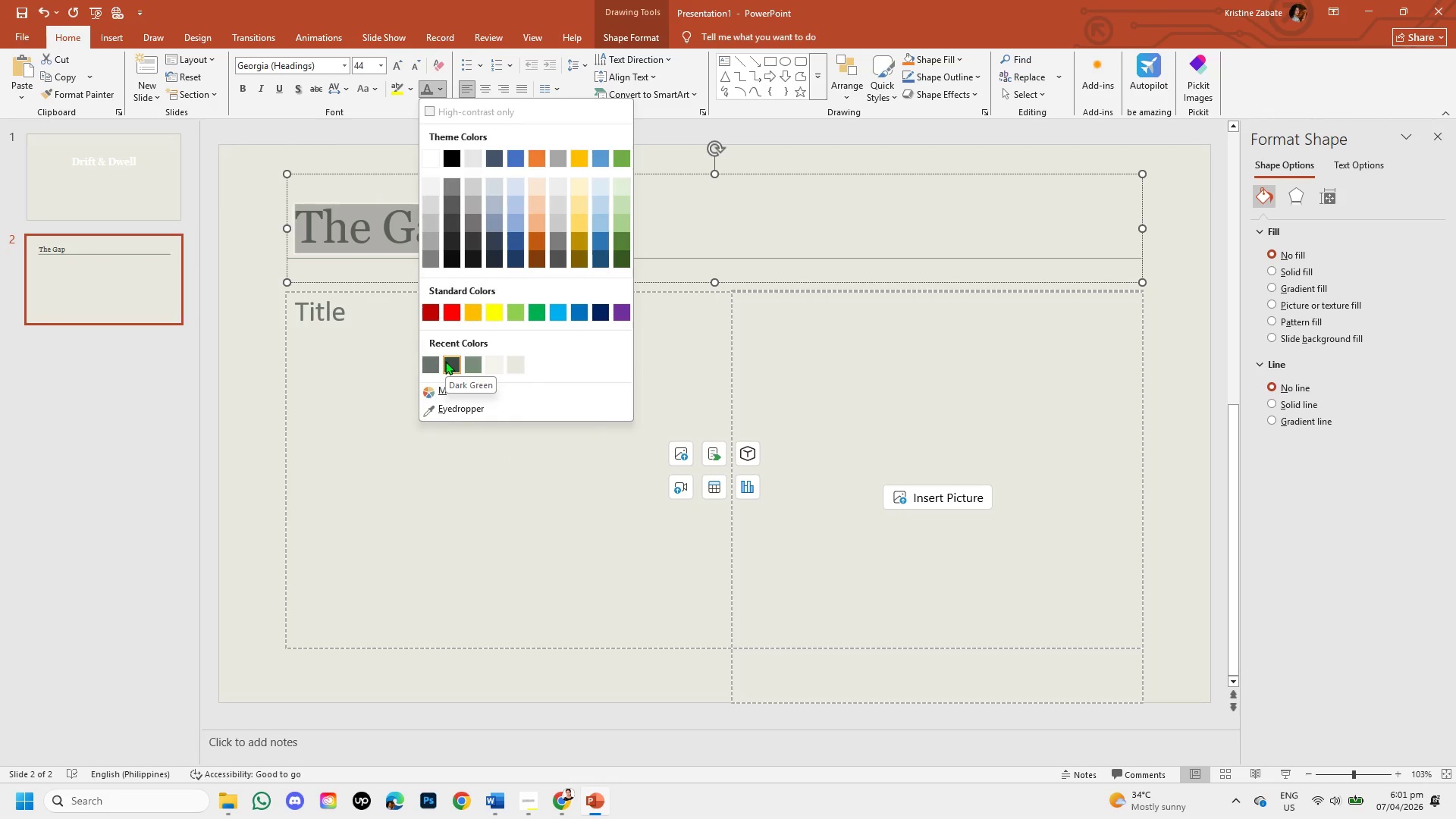 
left_click([348, 413])
 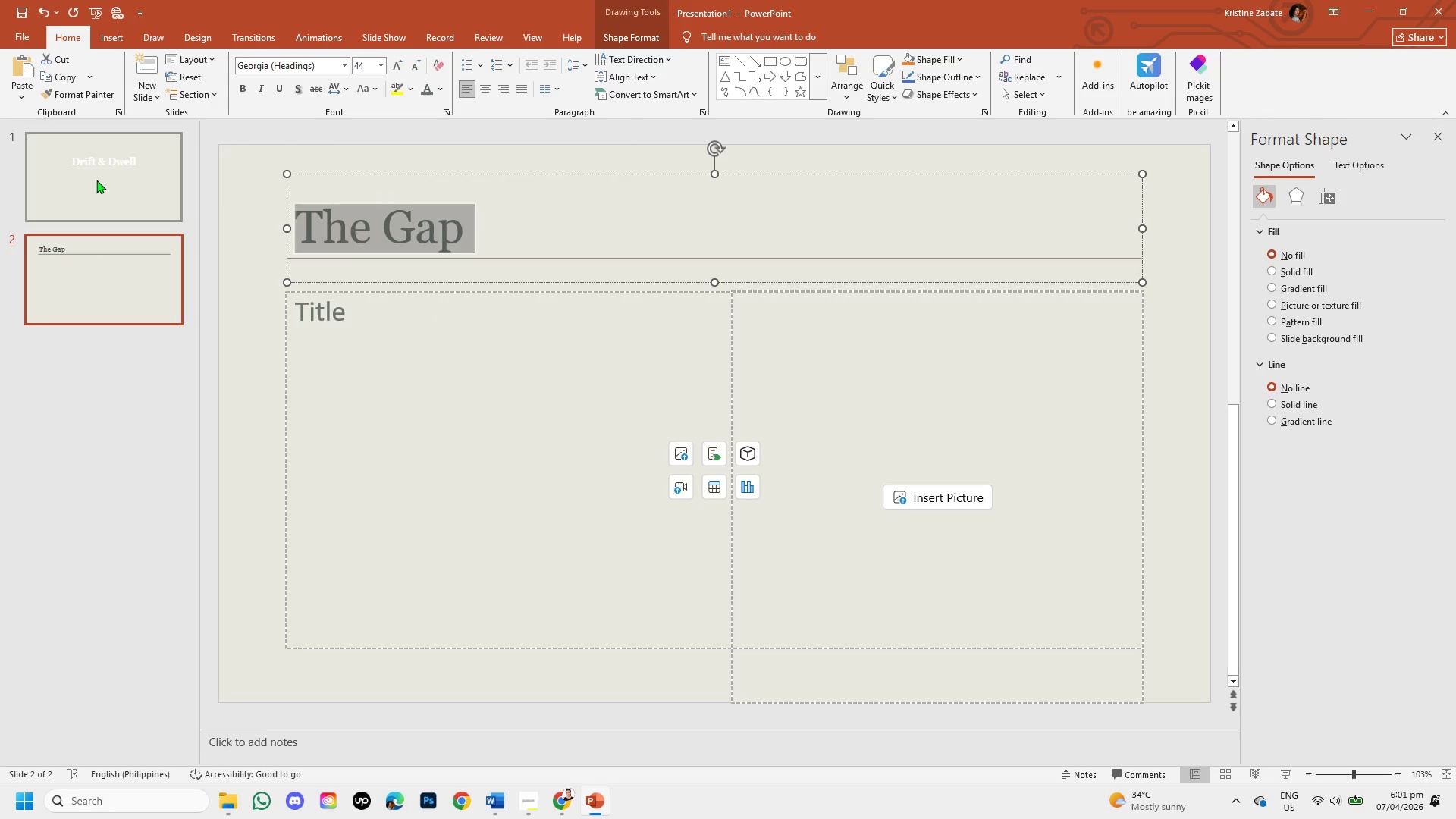 
left_click([96, 180])
 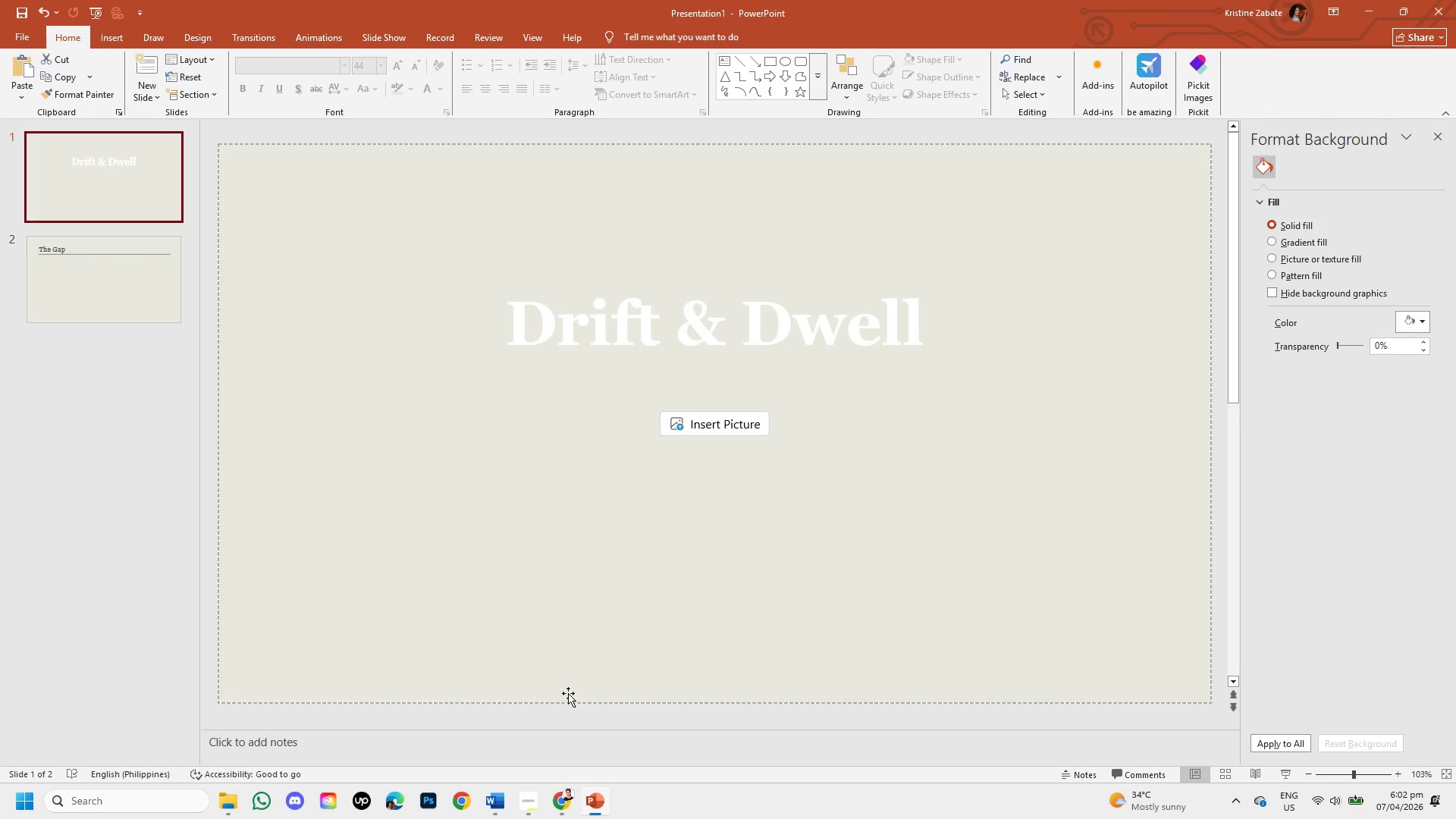 
wait(40.66)
 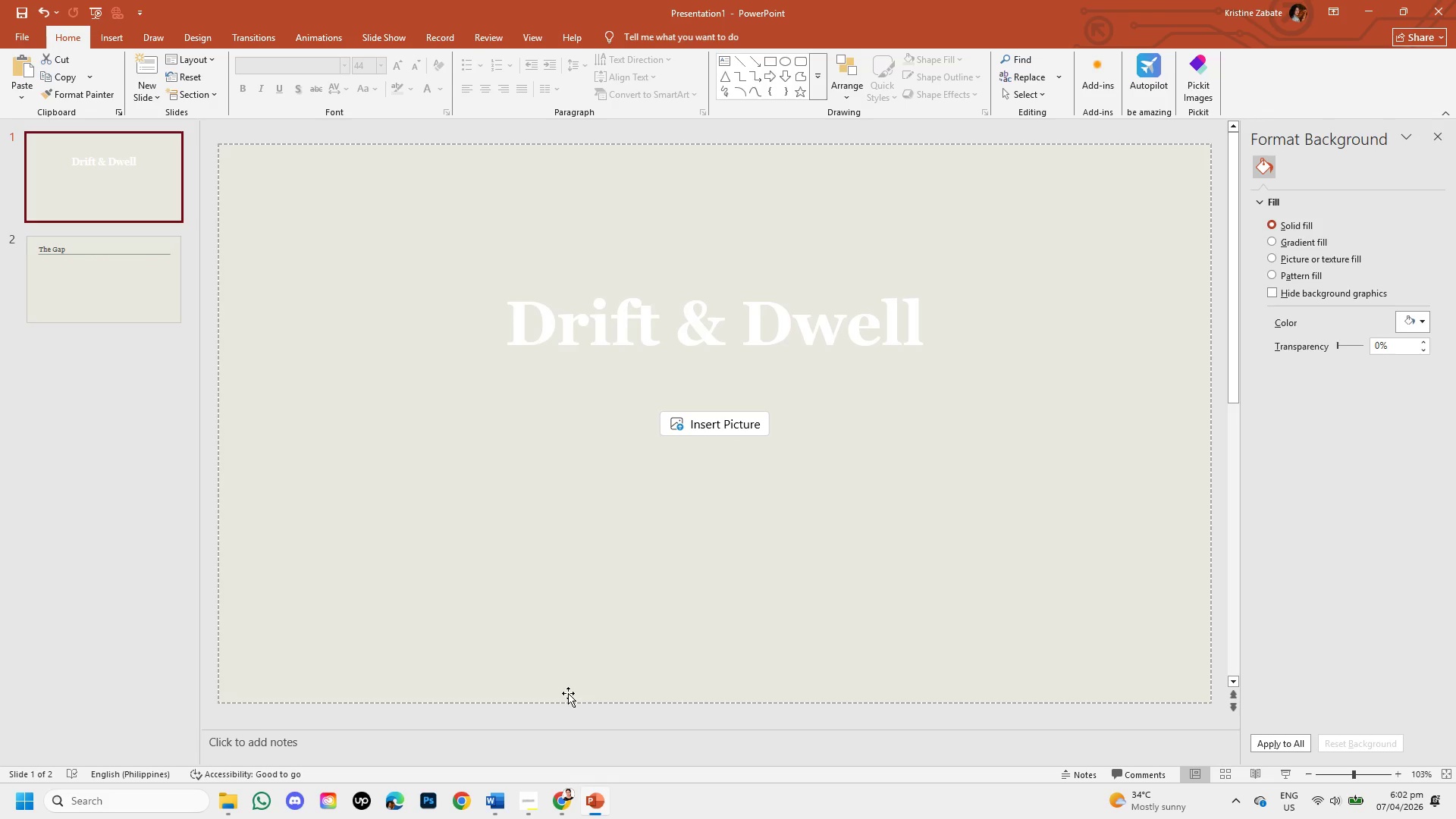 
left_click([48, 265])
 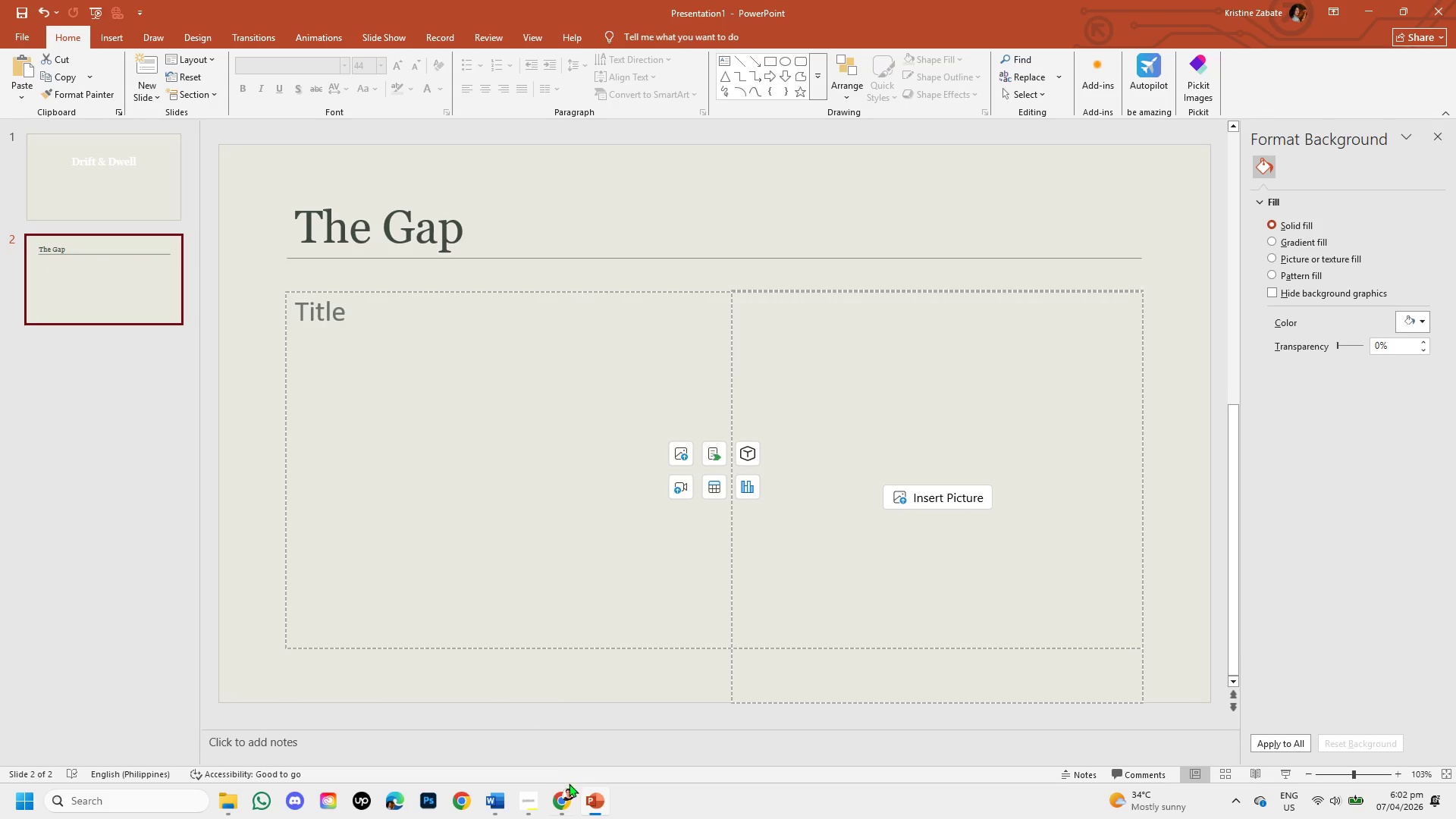 
left_click([569, 790])
 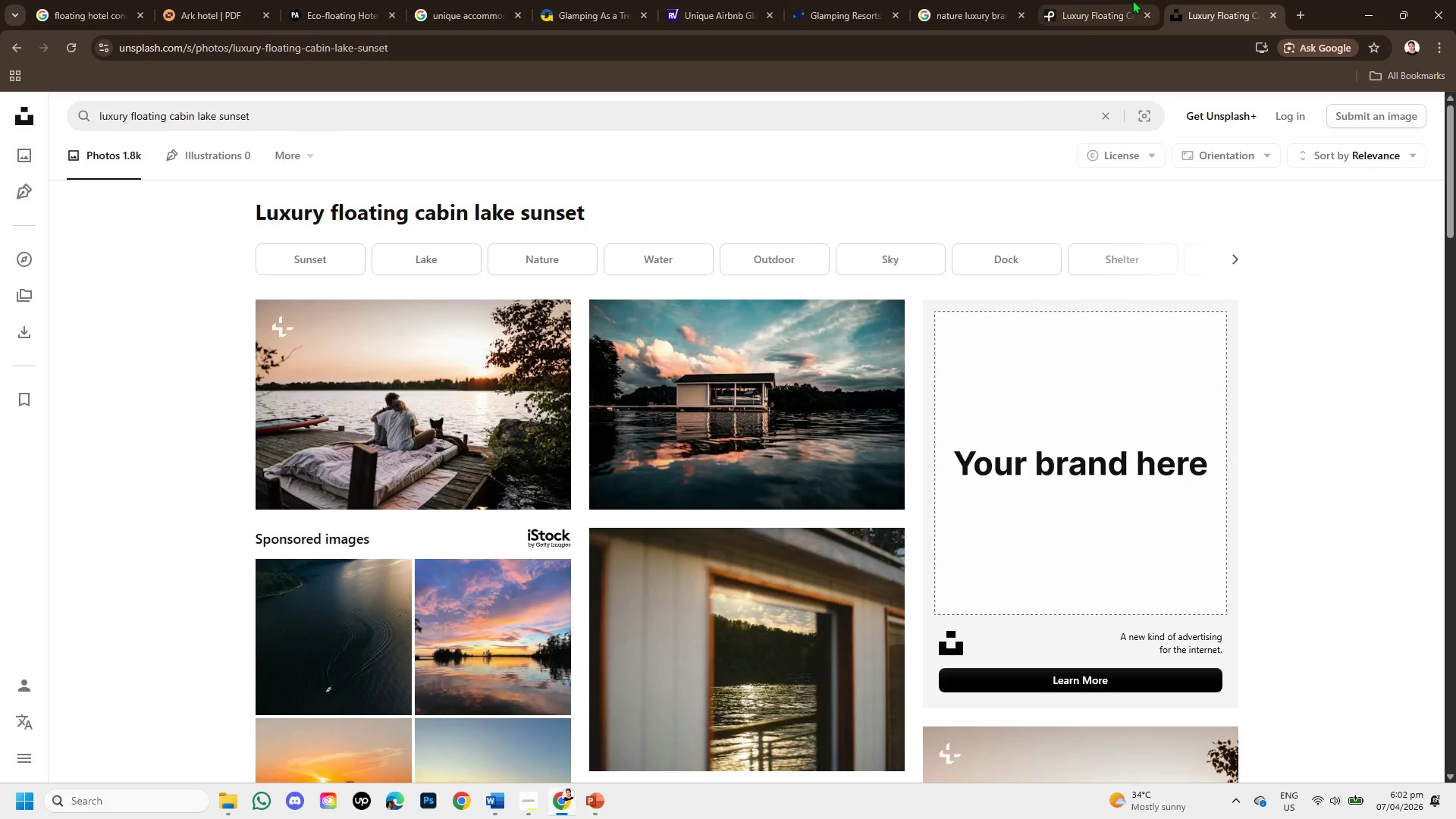 
left_click([1084, 0])
 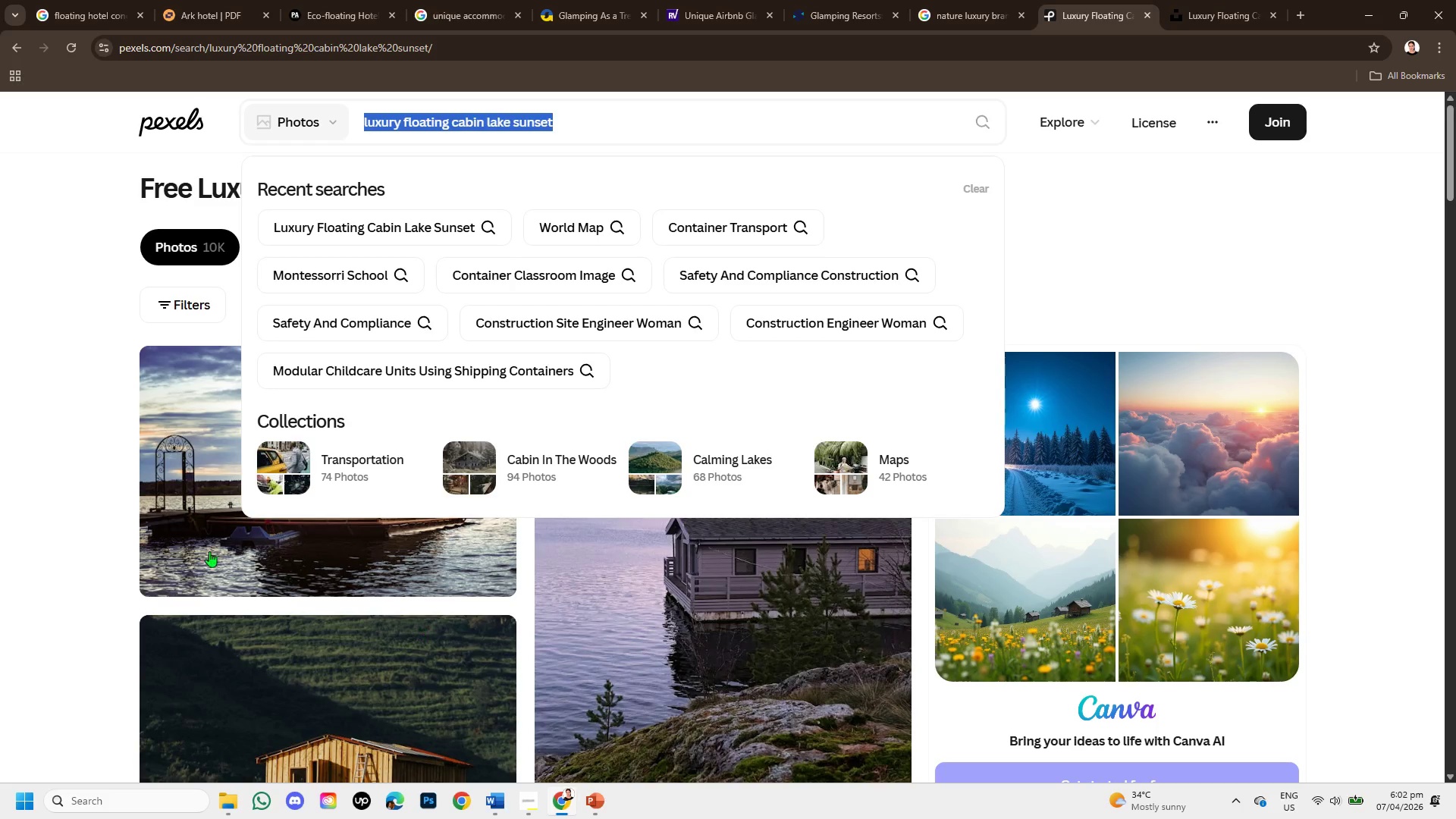 
left_click([94, 444])
 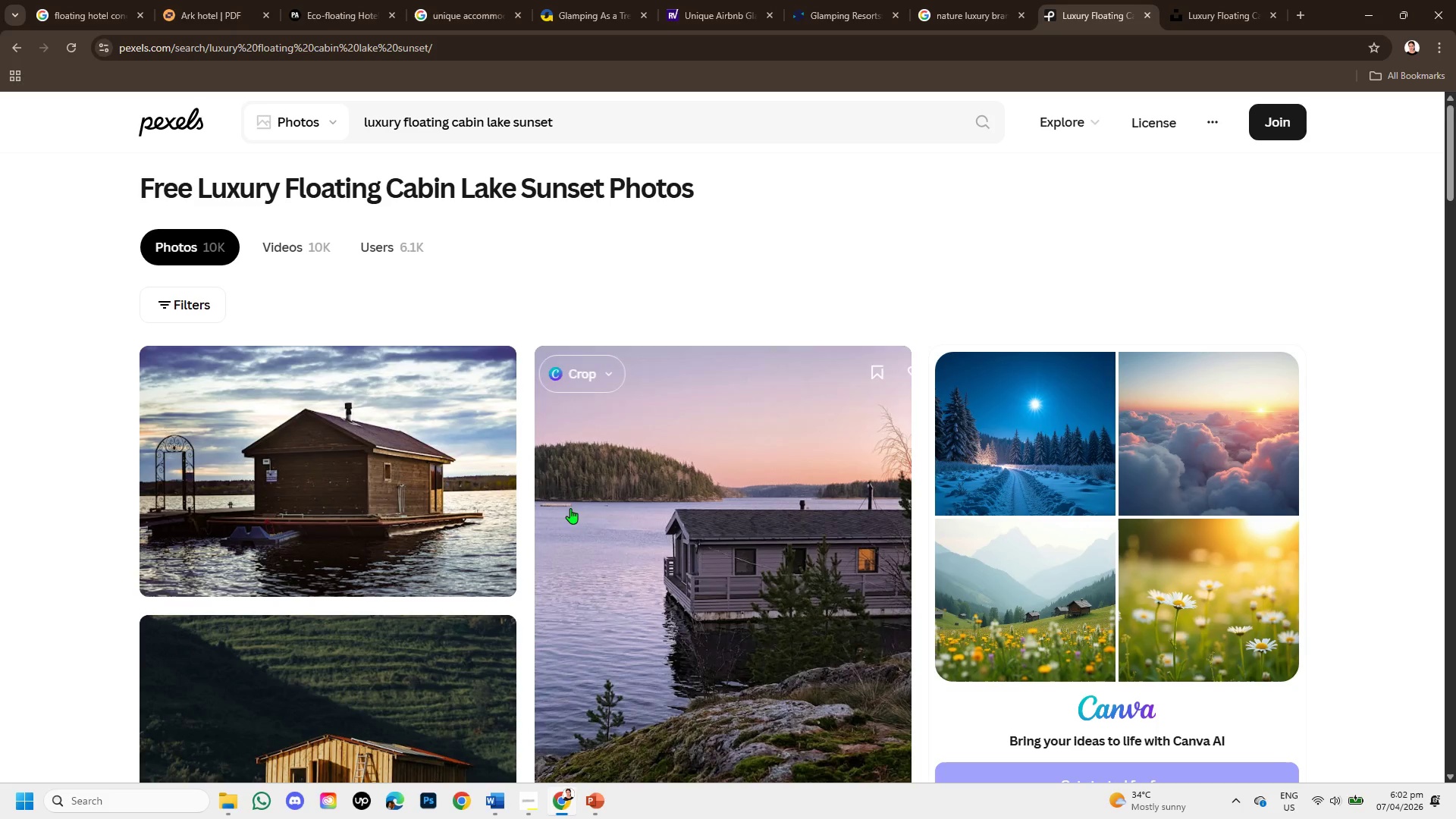 
scroll: coordinate [576, 505], scroll_direction: down, amount: 2.0
 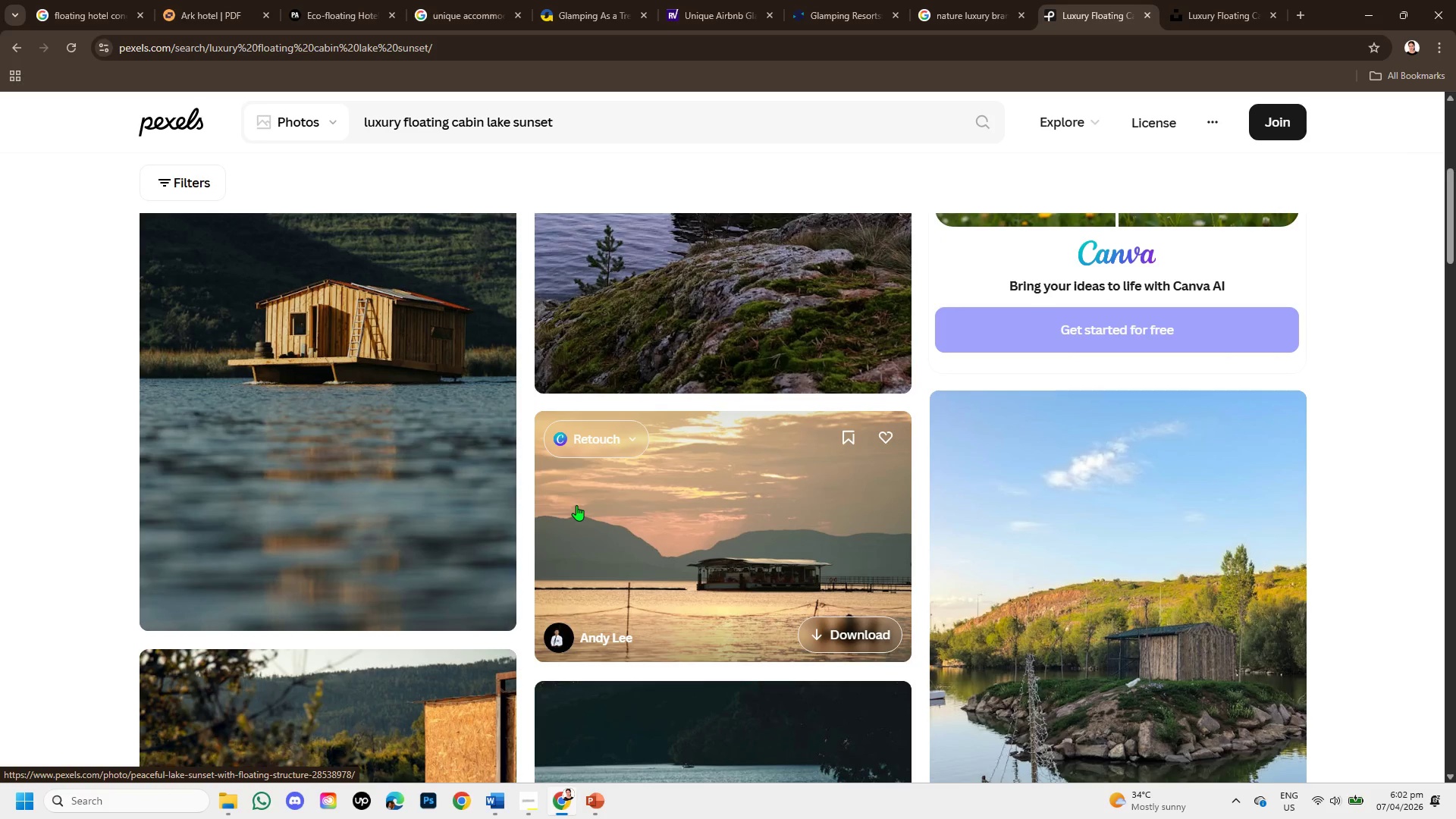 
wait(5.69)
 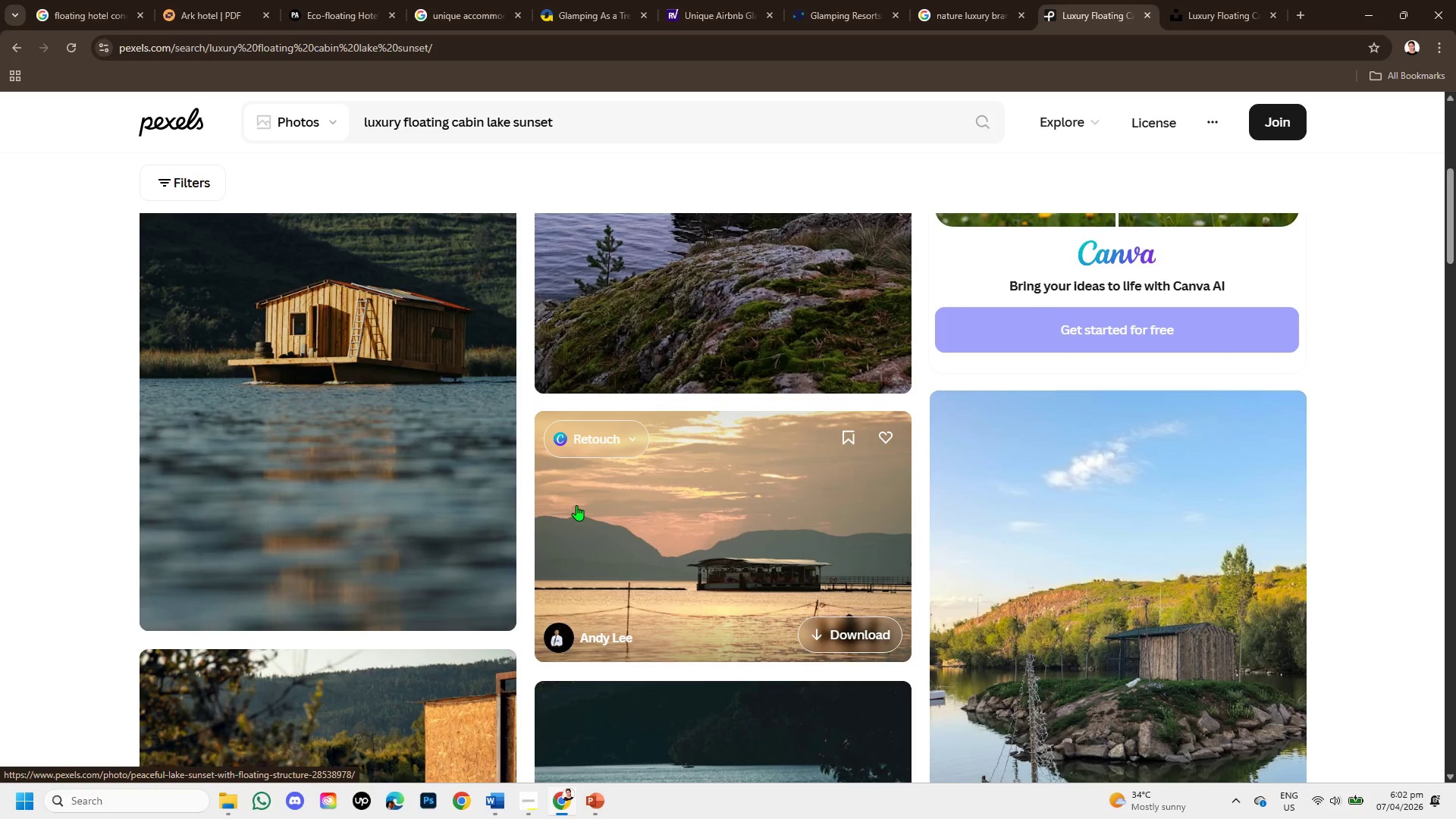 
scroll: coordinate [767, 613], scroll_direction: down, amount: 7.0
 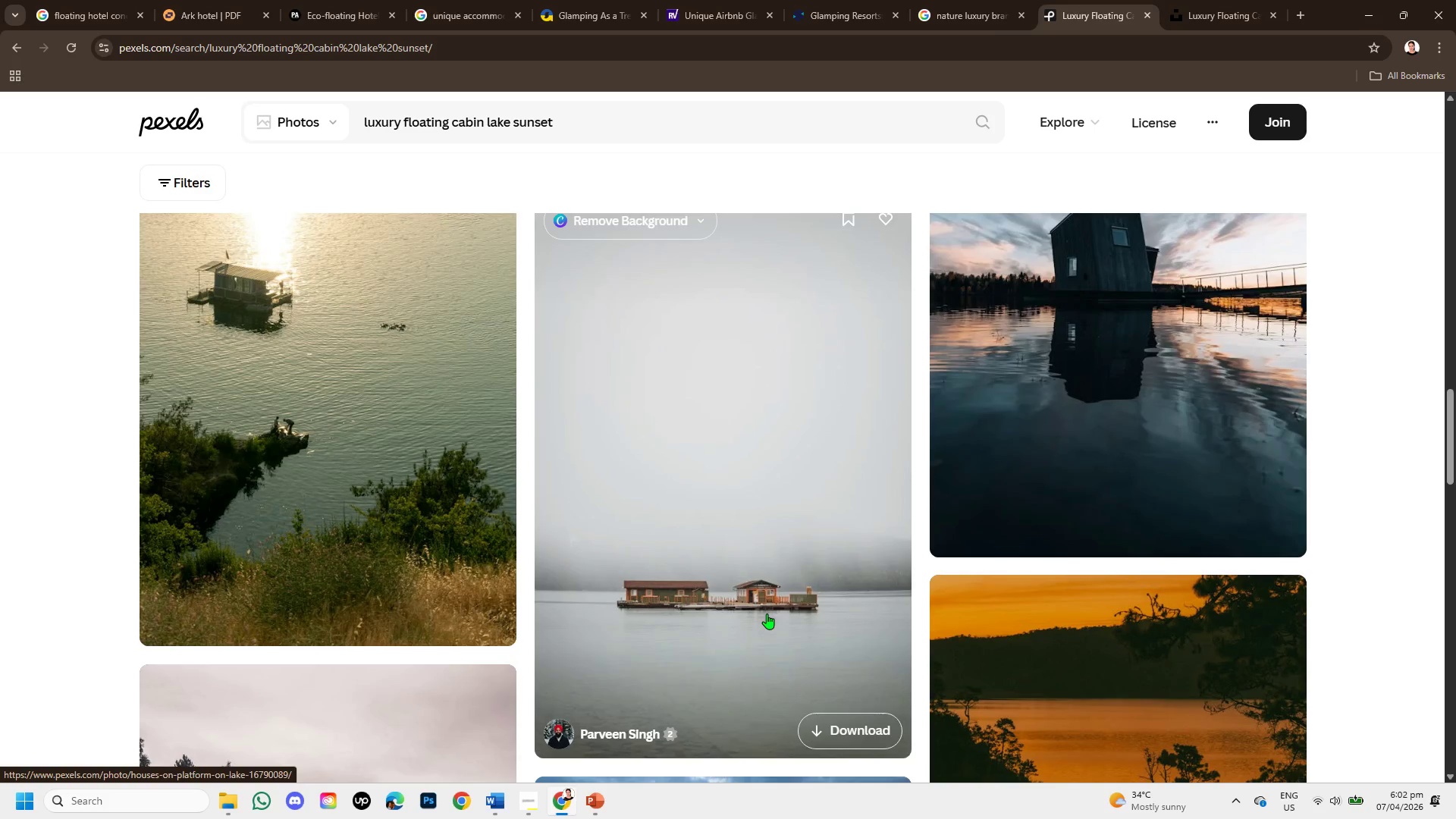 
scroll: coordinate [1028, 535], scroll_direction: down, amount: 7.0
 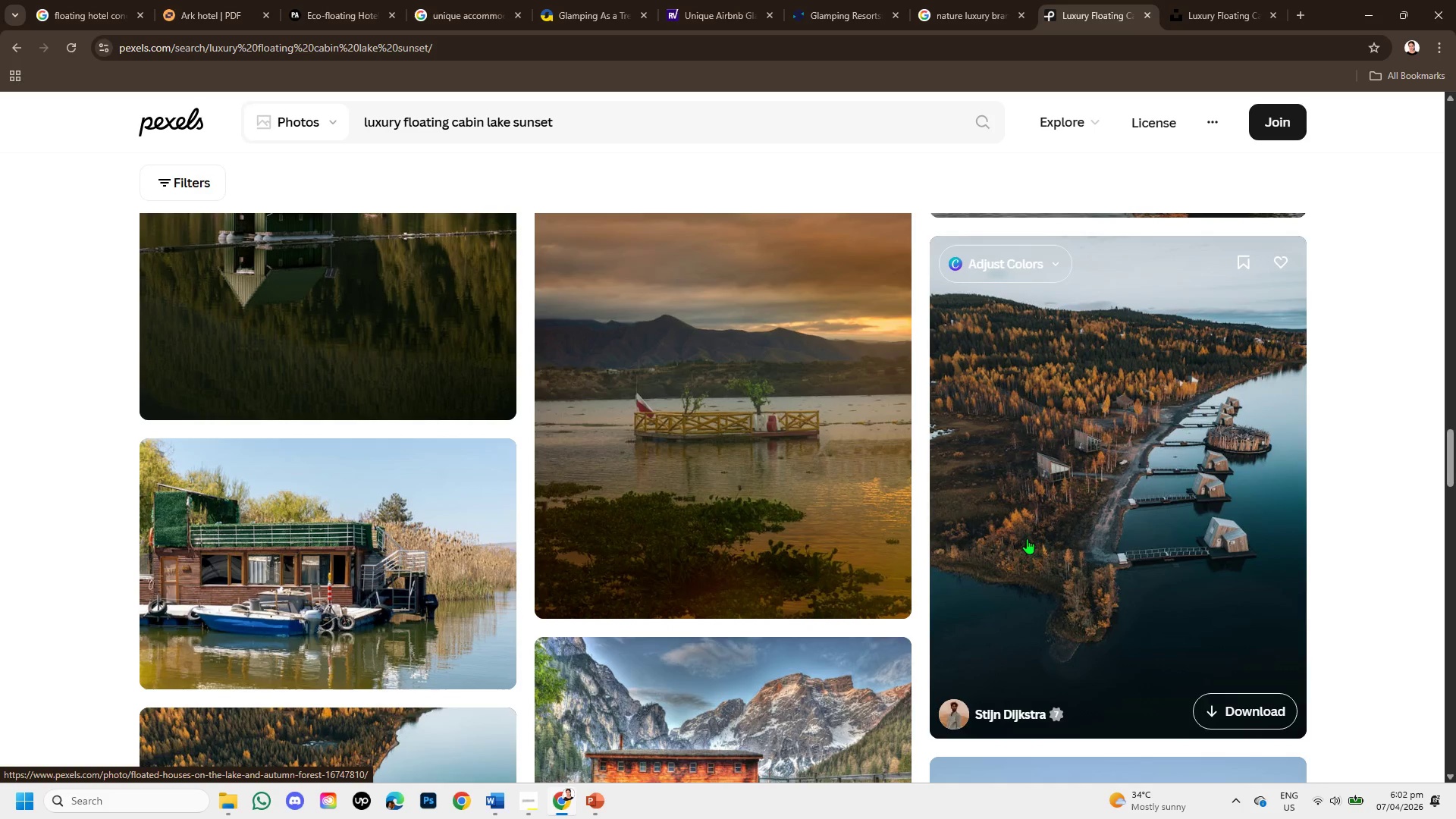 
scroll: coordinate [645, 457], scroll_direction: down, amount: 7.0
 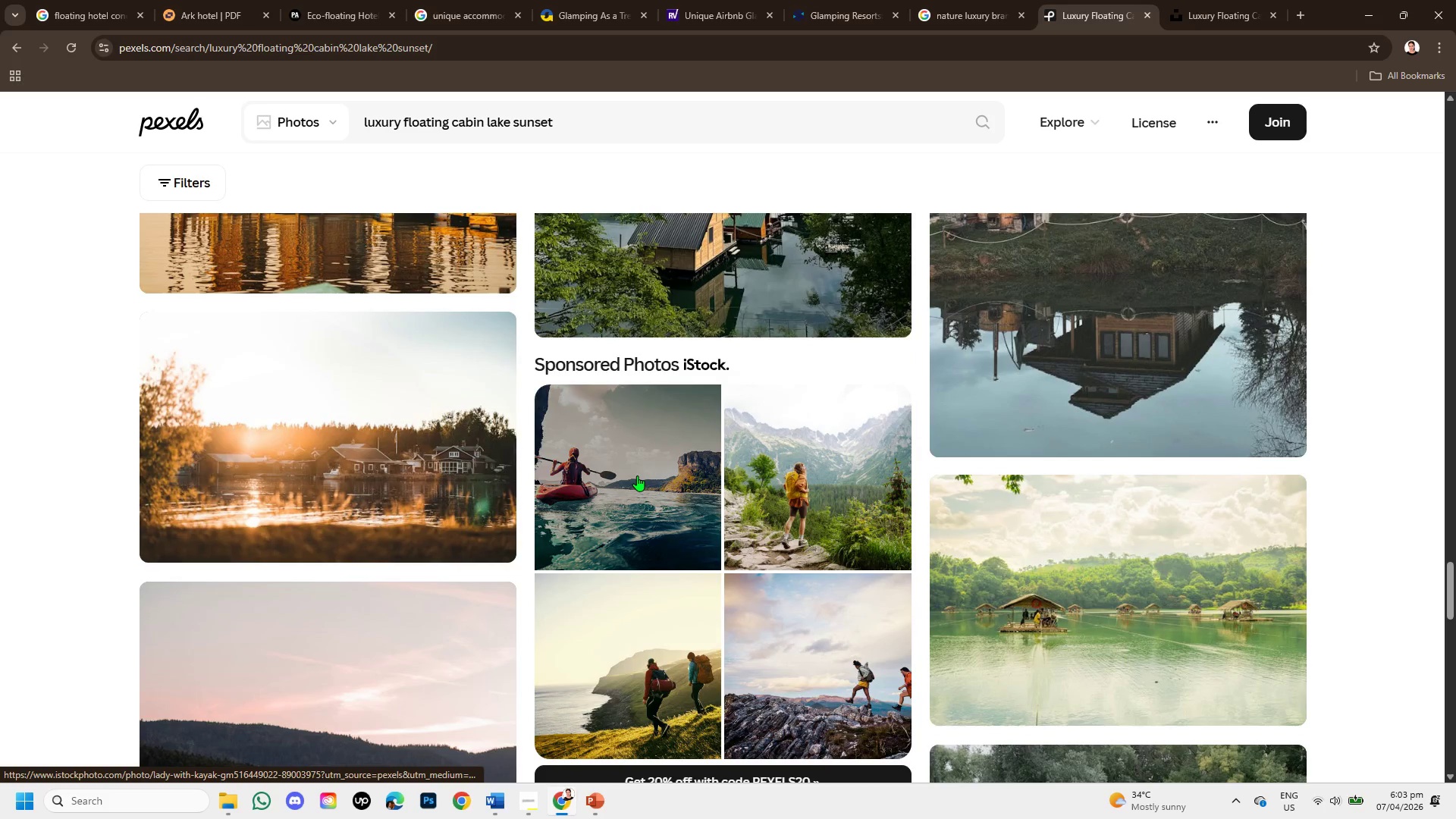 
scroll: coordinate [637, 475], scroll_direction: up, amount: 2.0
 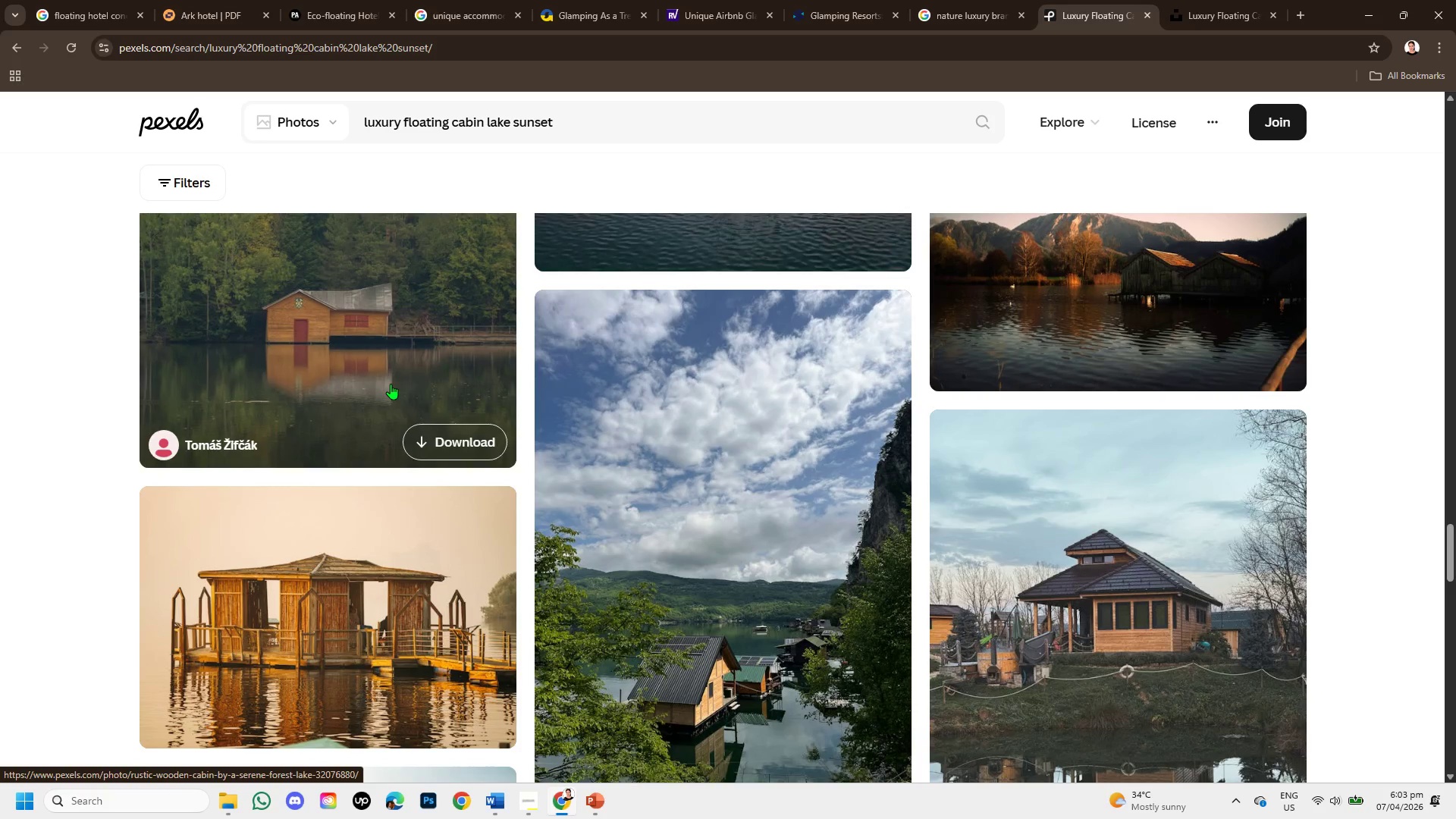 
left_click([391, 384])
 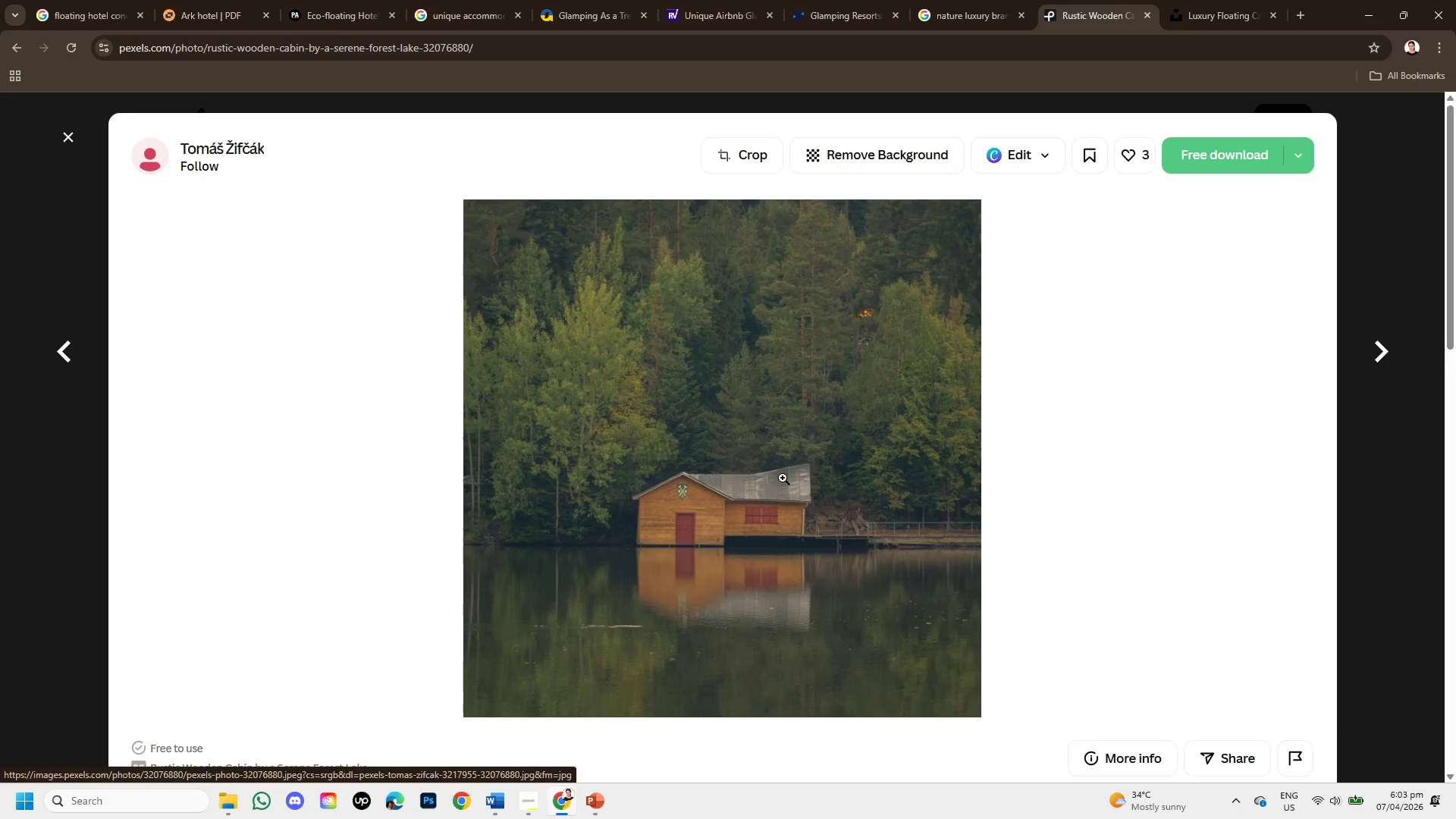 
scroll: coordinate [723, 625], scroll_direction: down, amount: 5.0
 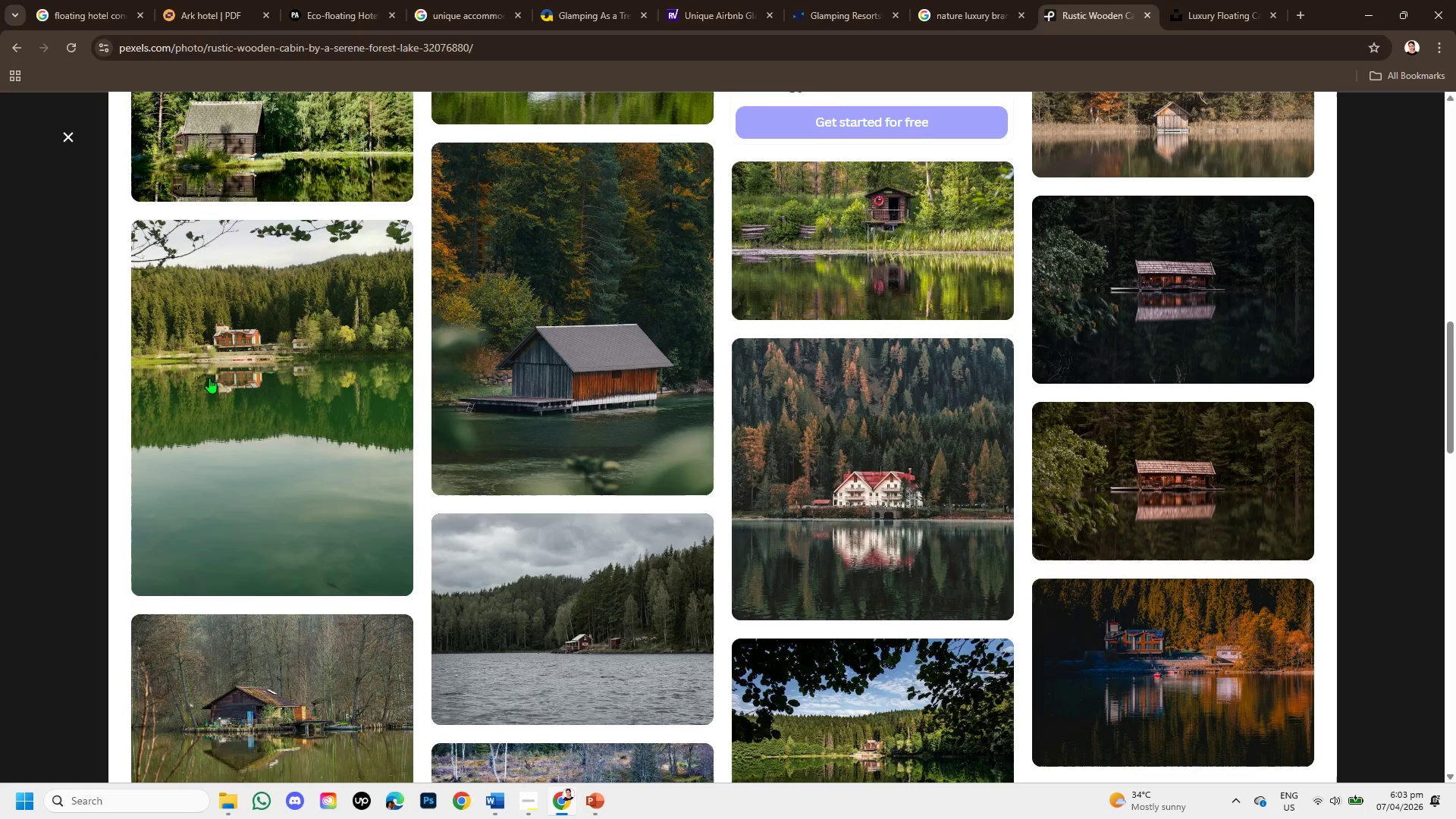 
left_click([236, 381])
 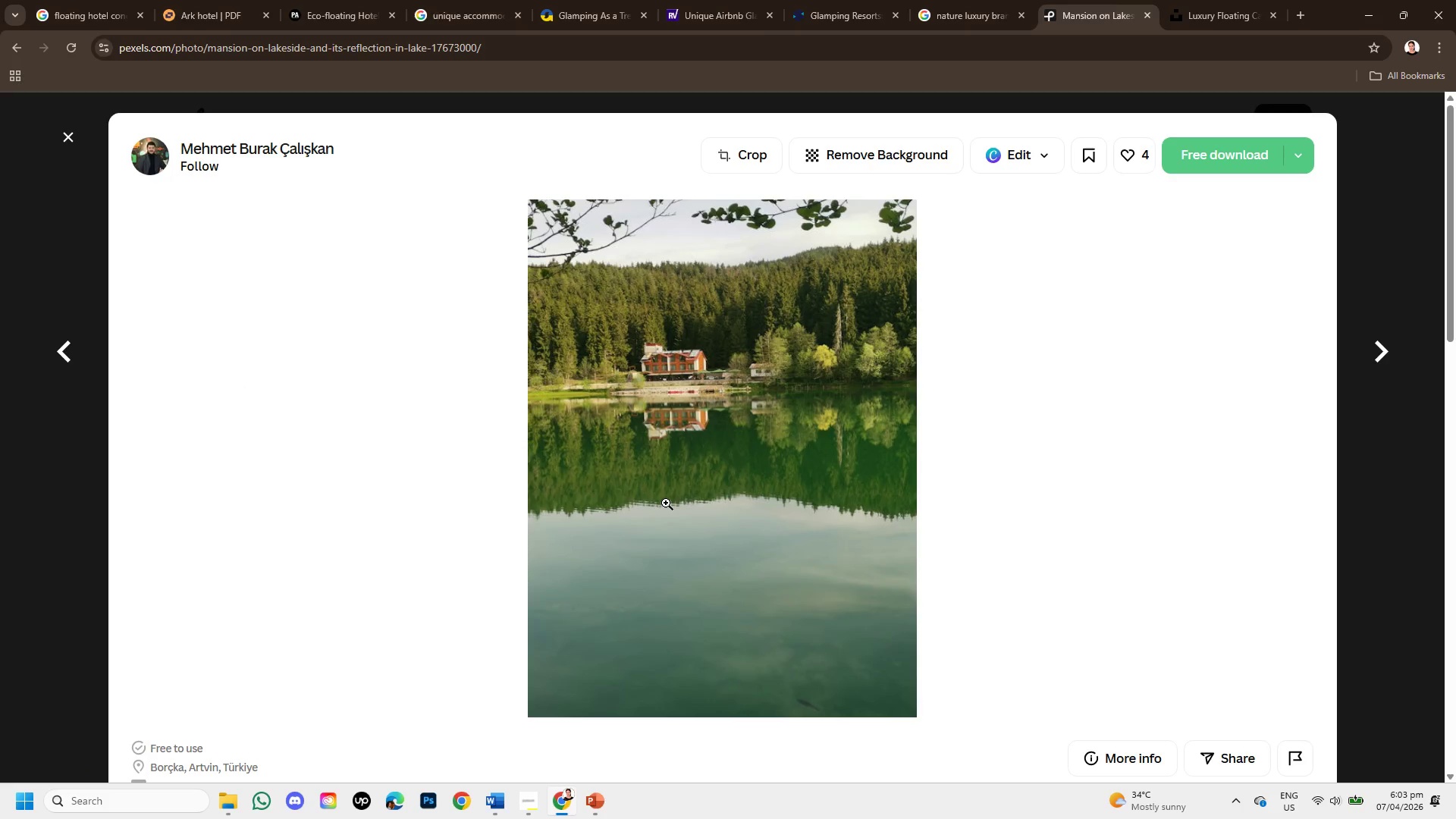 
wait(5.76)
 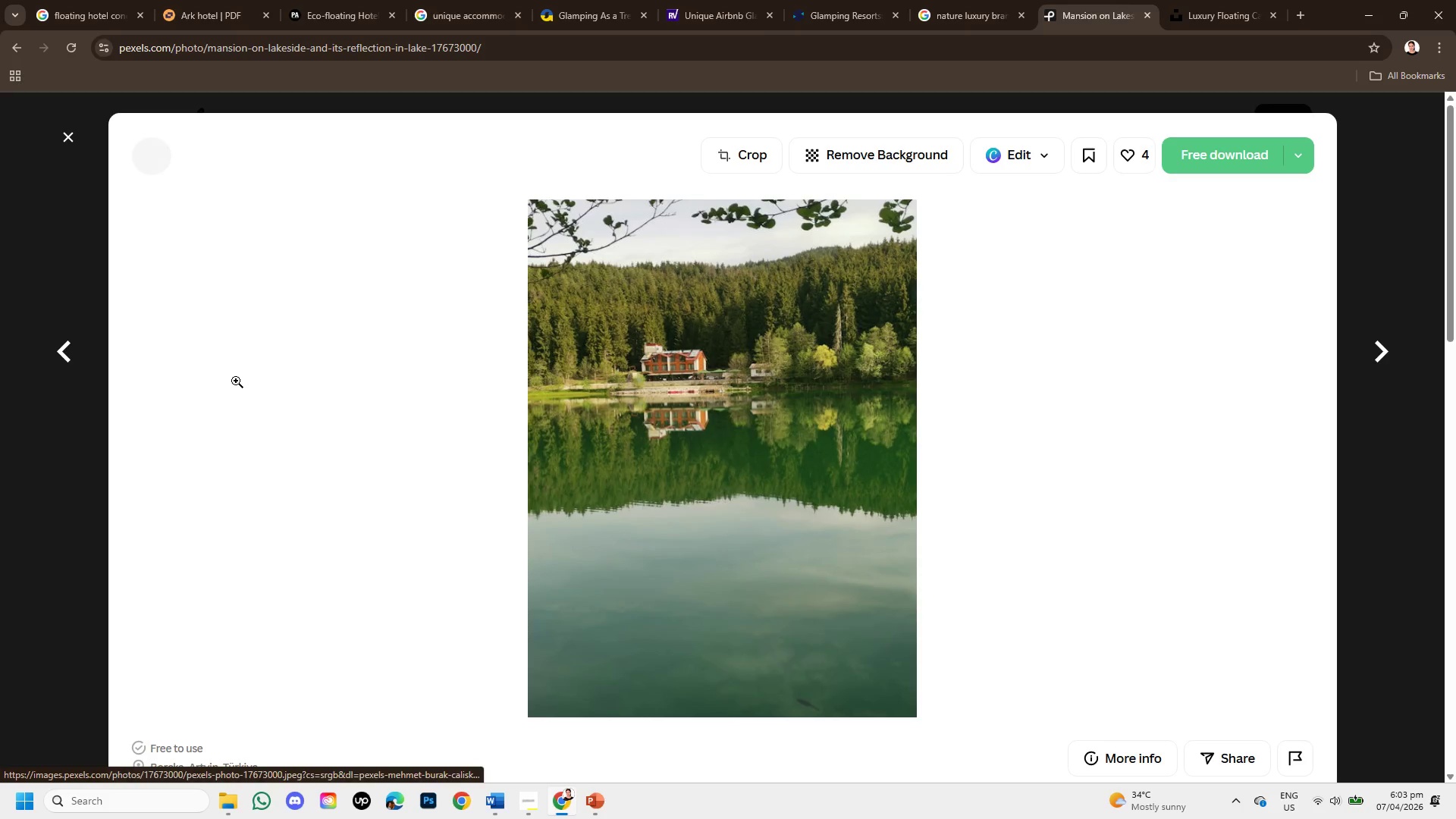 
scroll: coordinate [912, 489], scroll_direction: down, amount: 3.0
 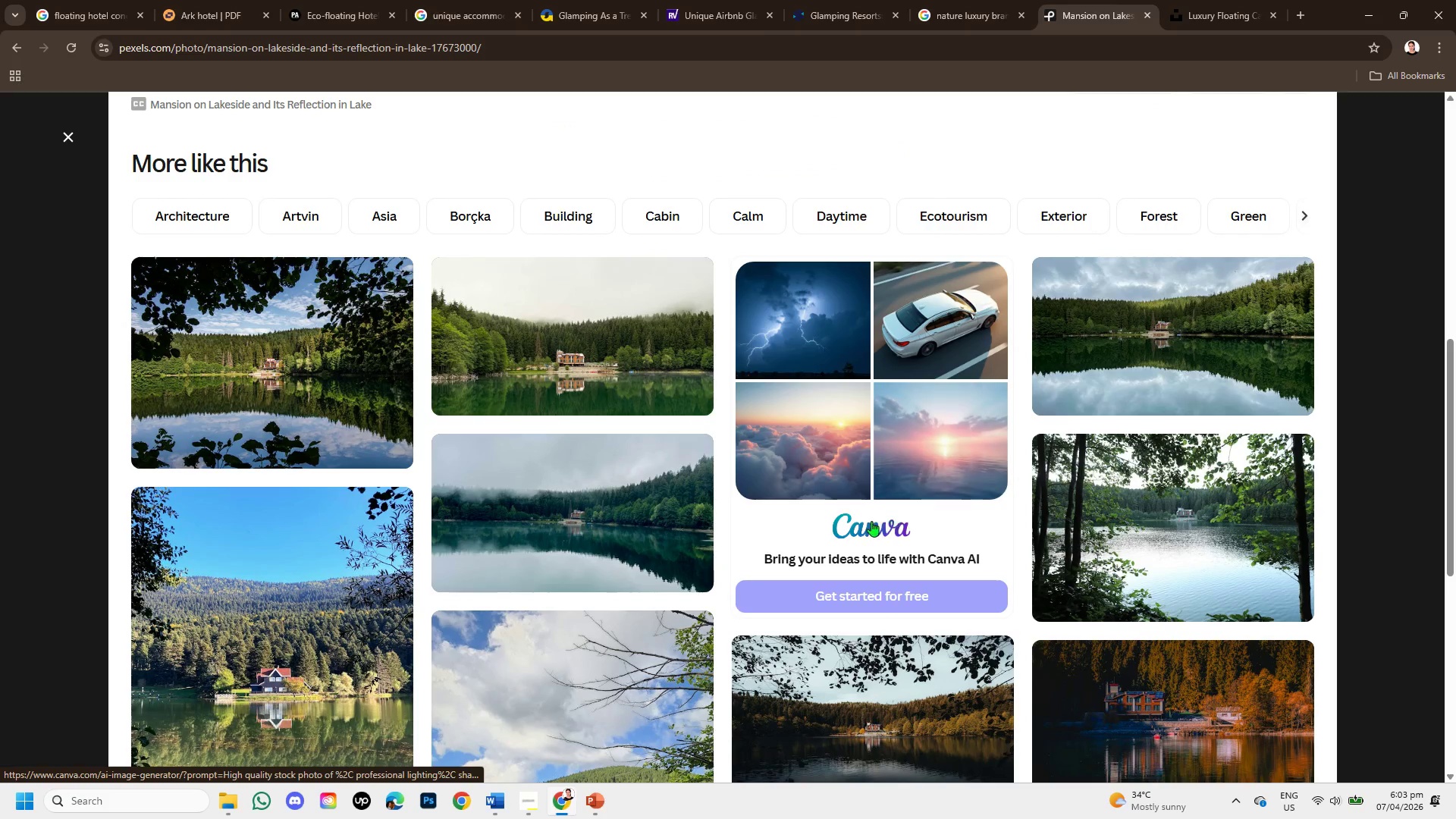 
mouse_move([599, 526])
 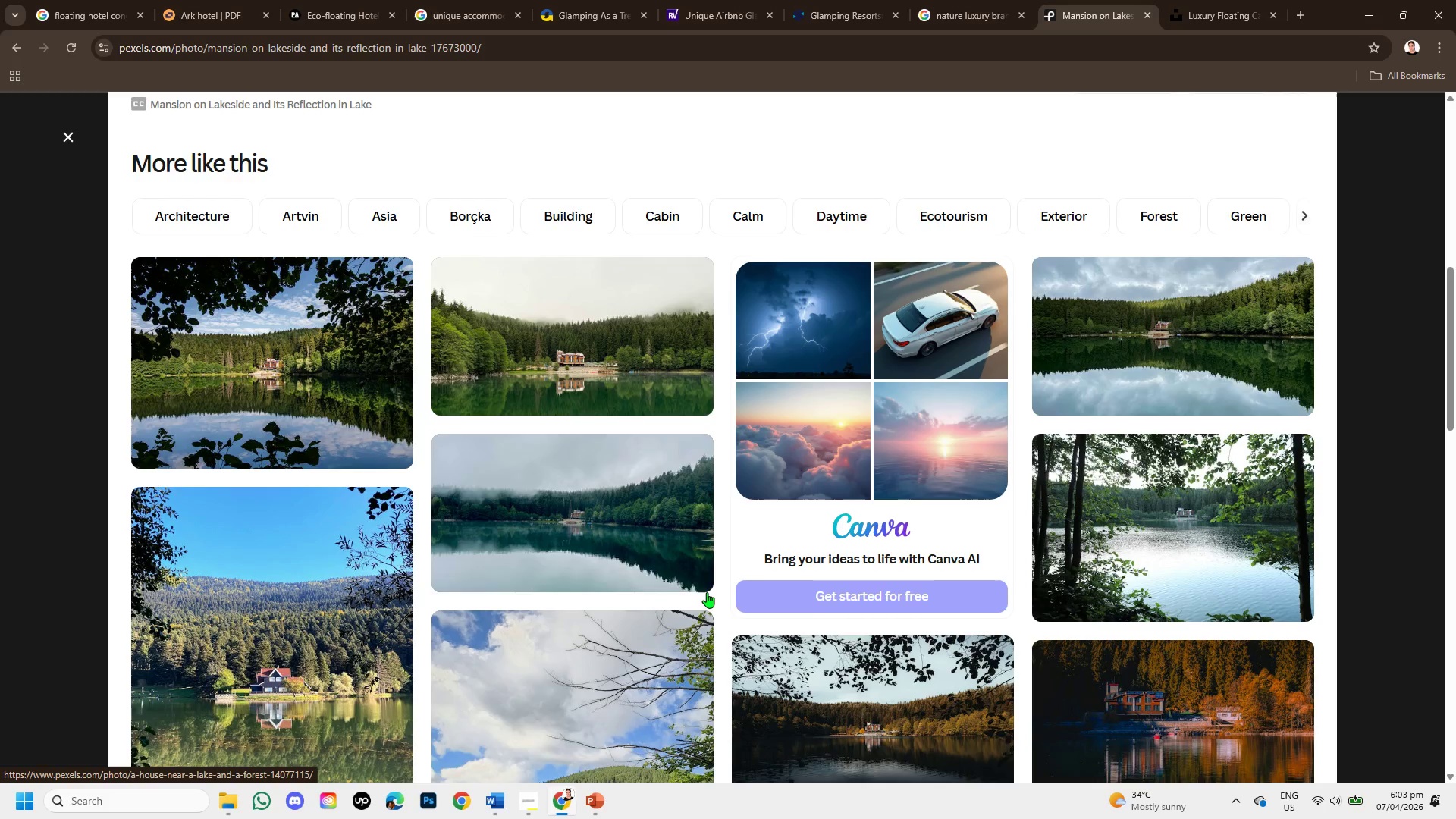 
scroll: coordinate [541, 567], scroll_direction: down, amount: 2.0
 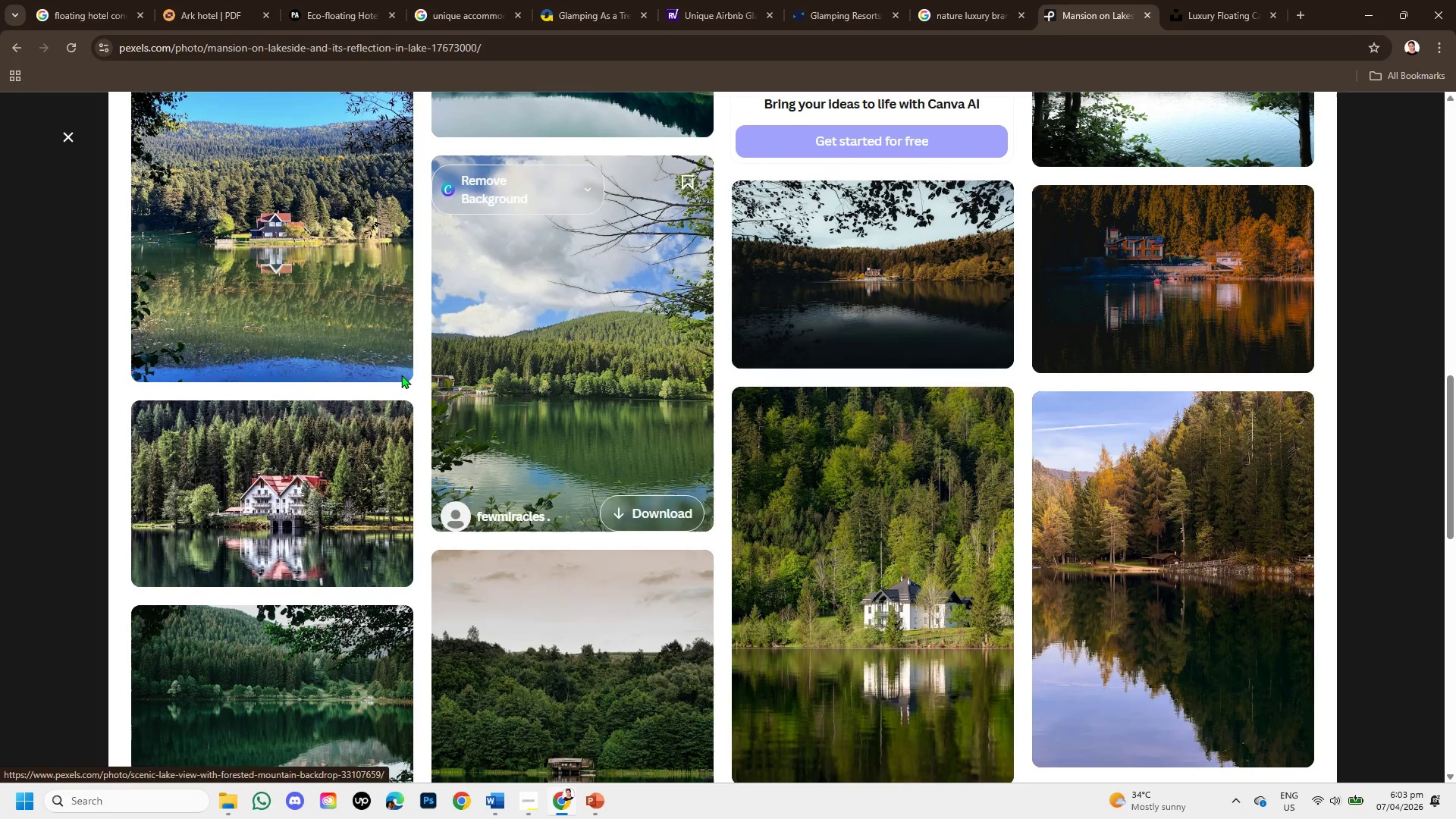 
left_click([375, 253])
 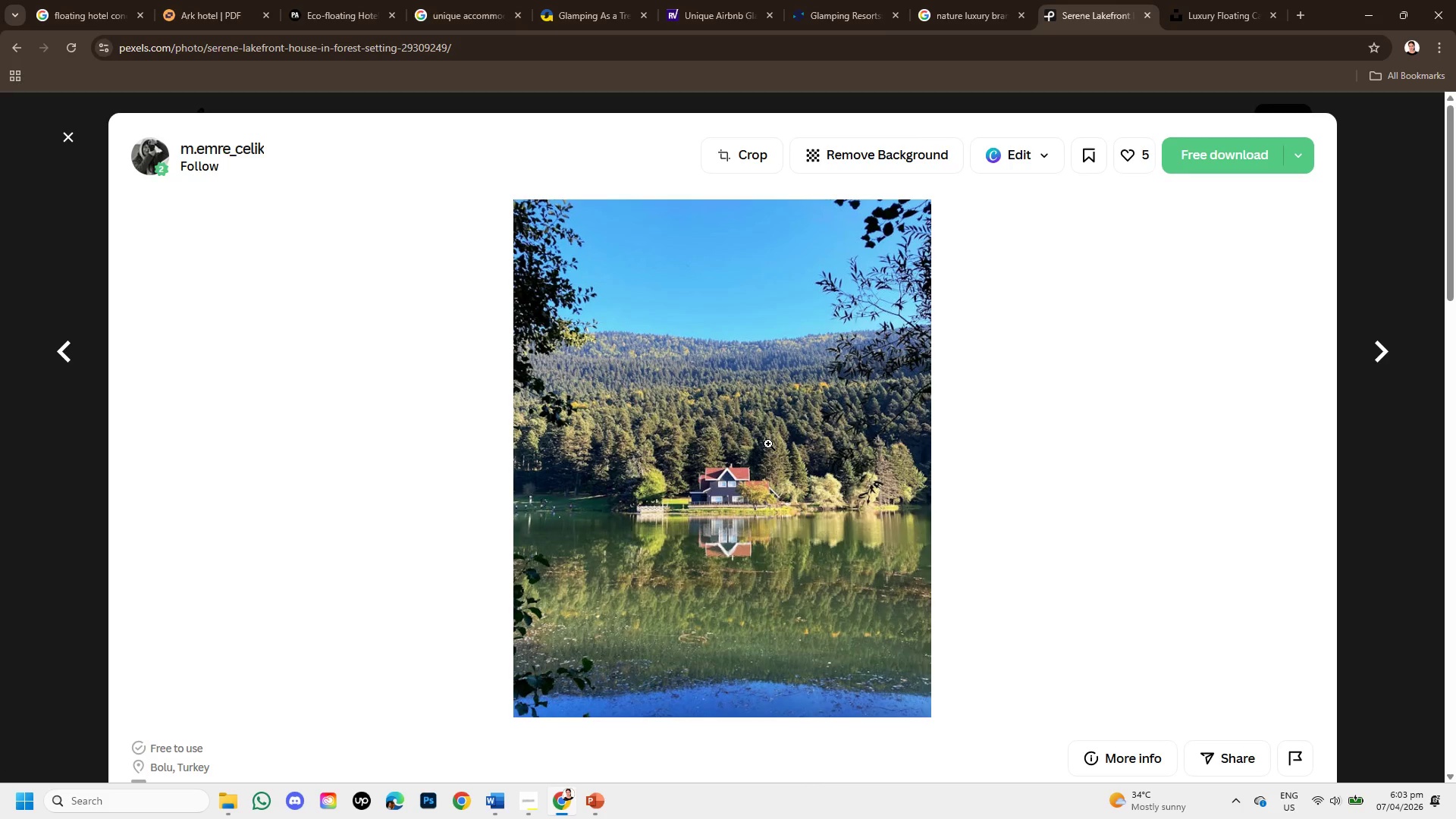 
scroll: coordinate [610, 563], scroll_direction: down, amount: 9.0
 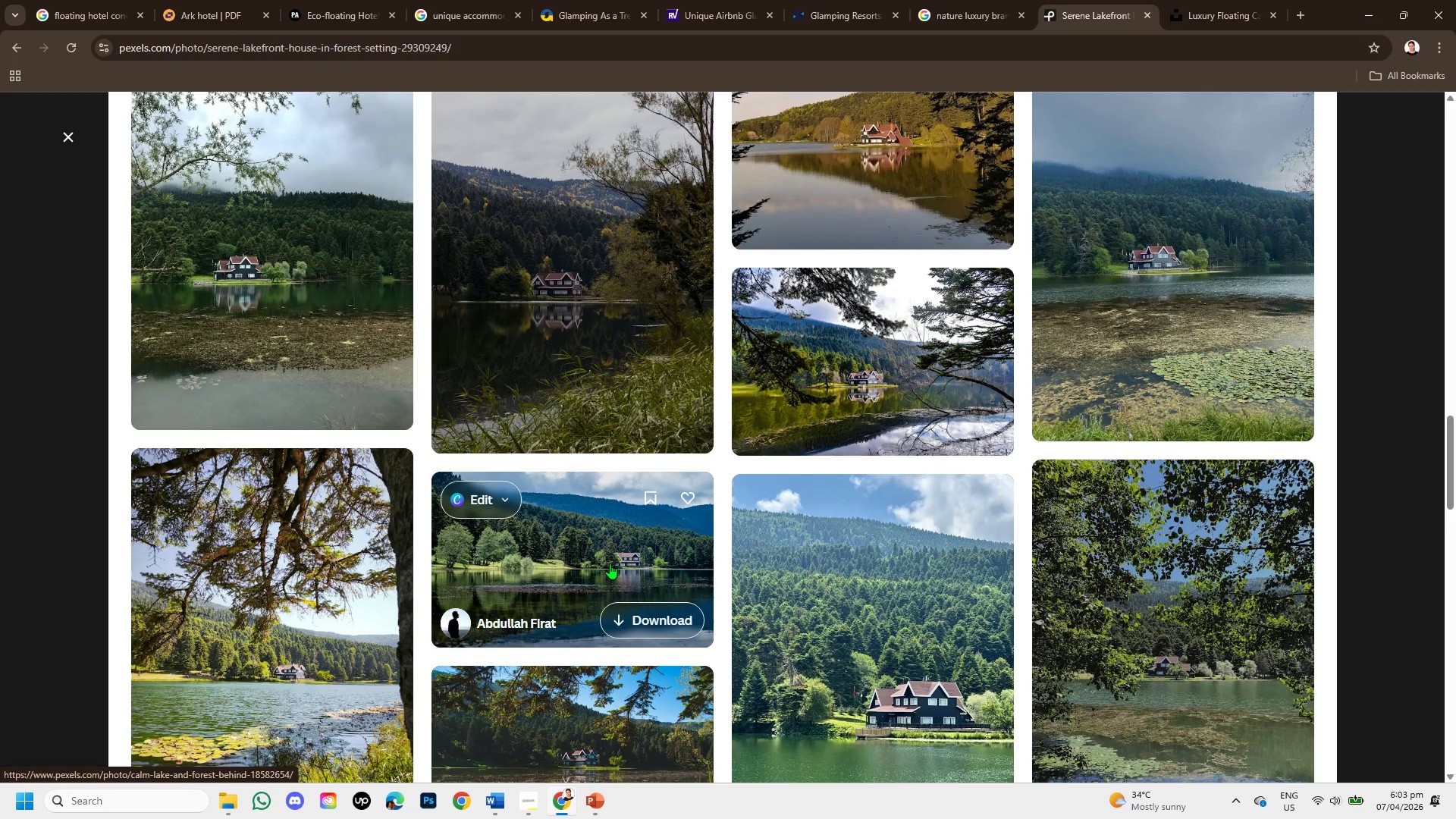 
scroll: coordinate [1075, 557], scroll_direction: down, amount: 6.0
 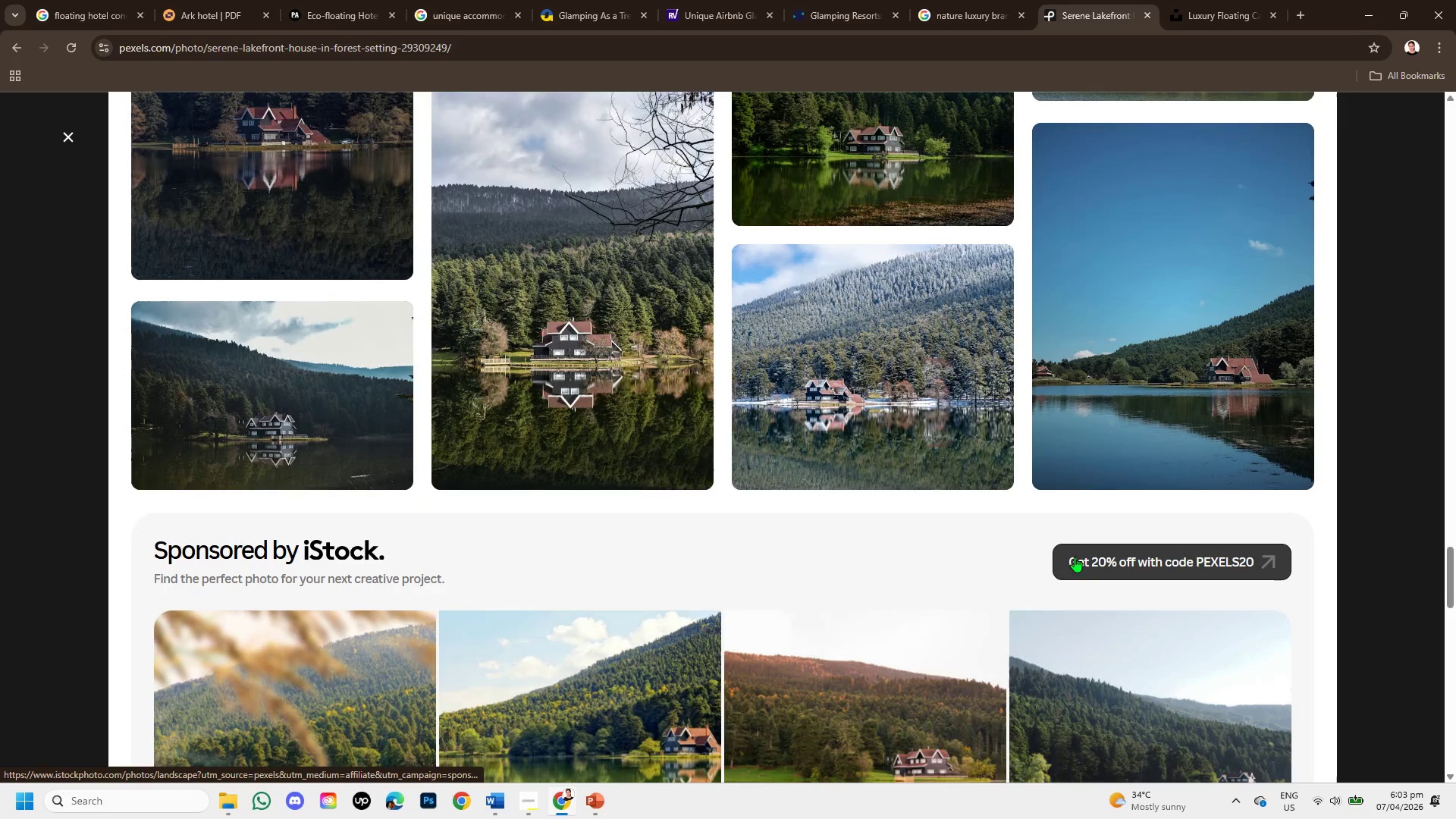 
scroll: coordinate [592, 564], scroll_direction: down, amount: 2.0
 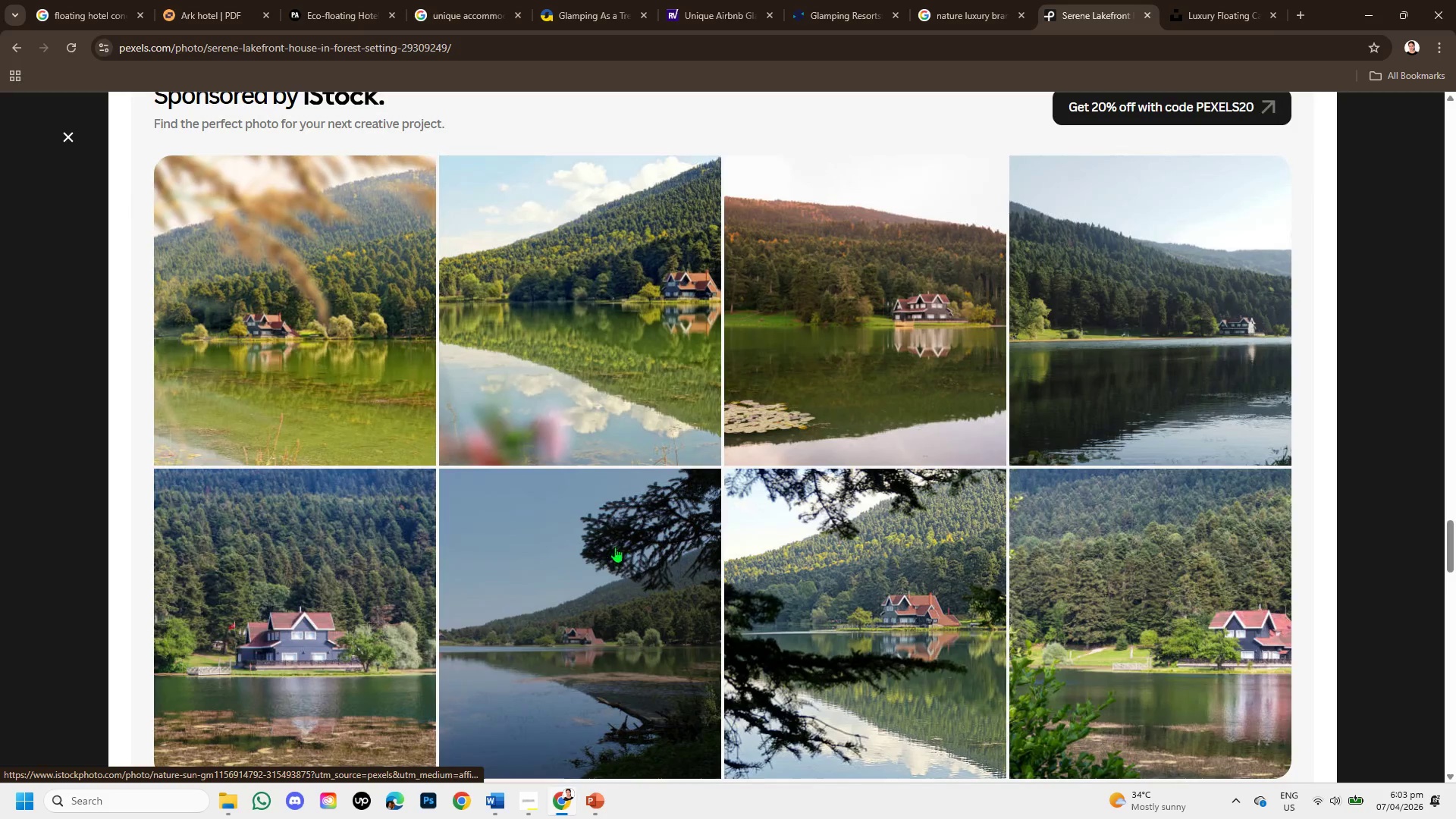 
scroll: coordinate [623, 535], scroll_direction: up, amount: 3.0
 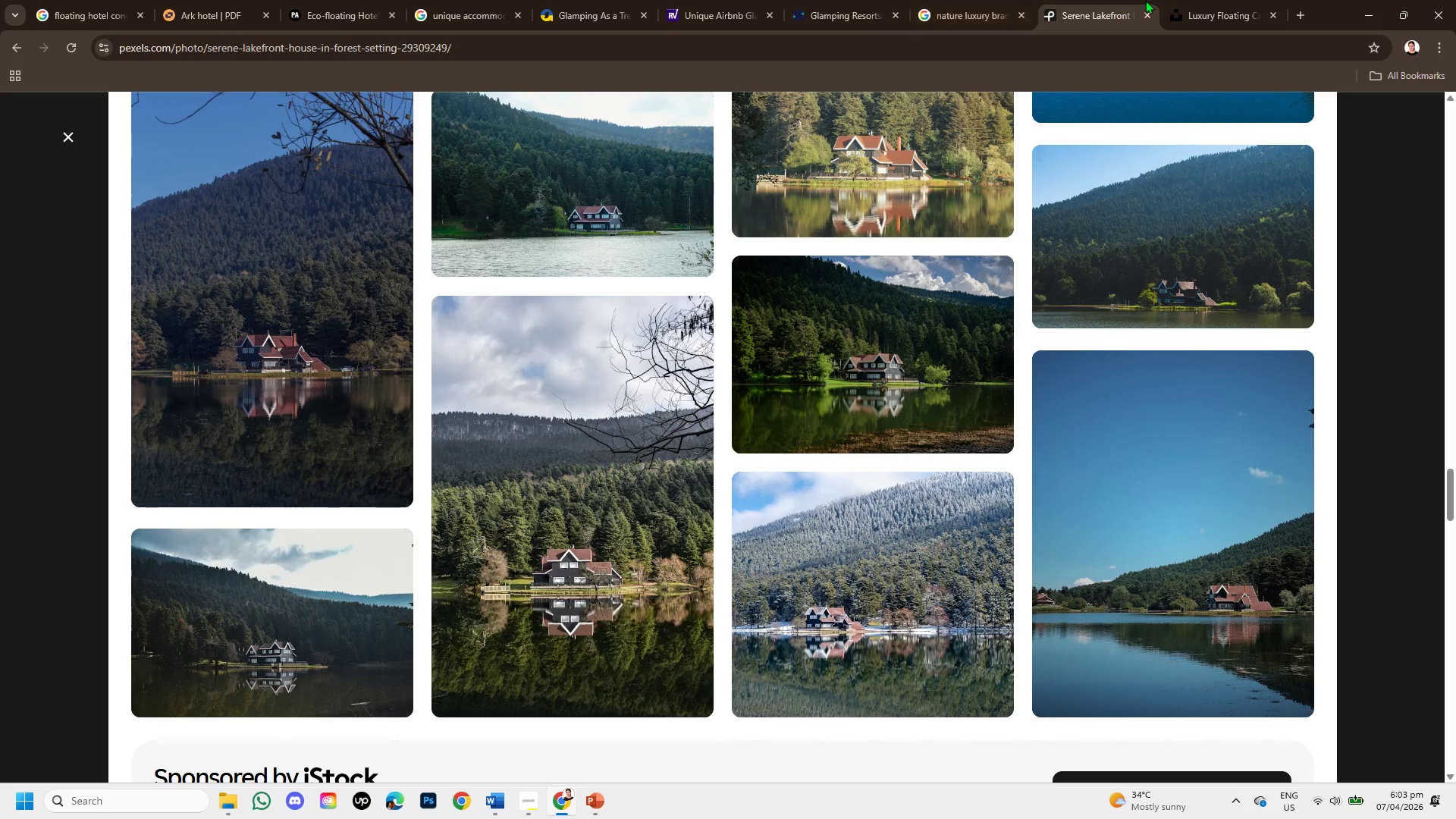 
left_click([1183, 0])
 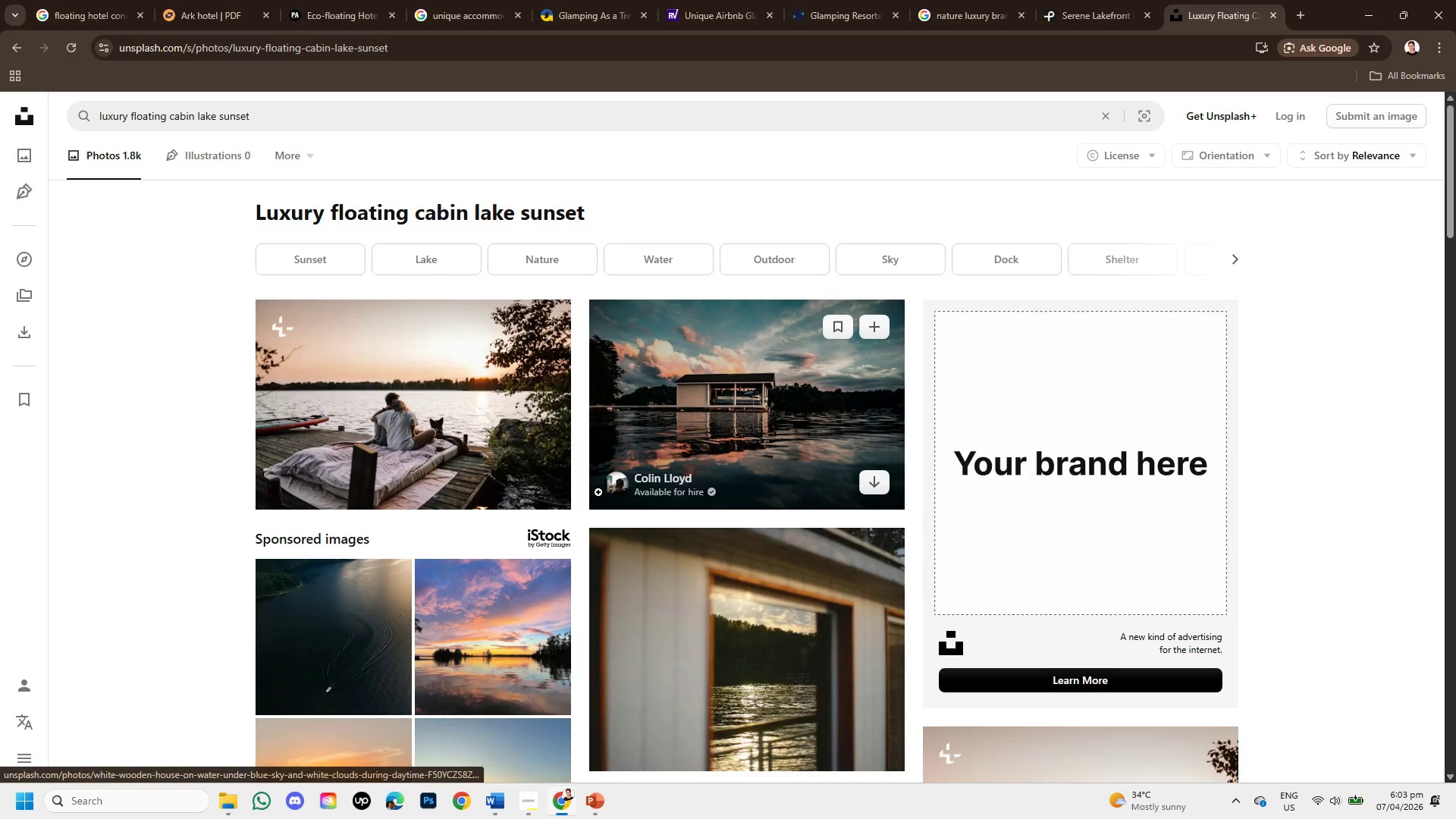 
scroll: coordinate [974, 503], scroll_direction: down, amount: 7.0
 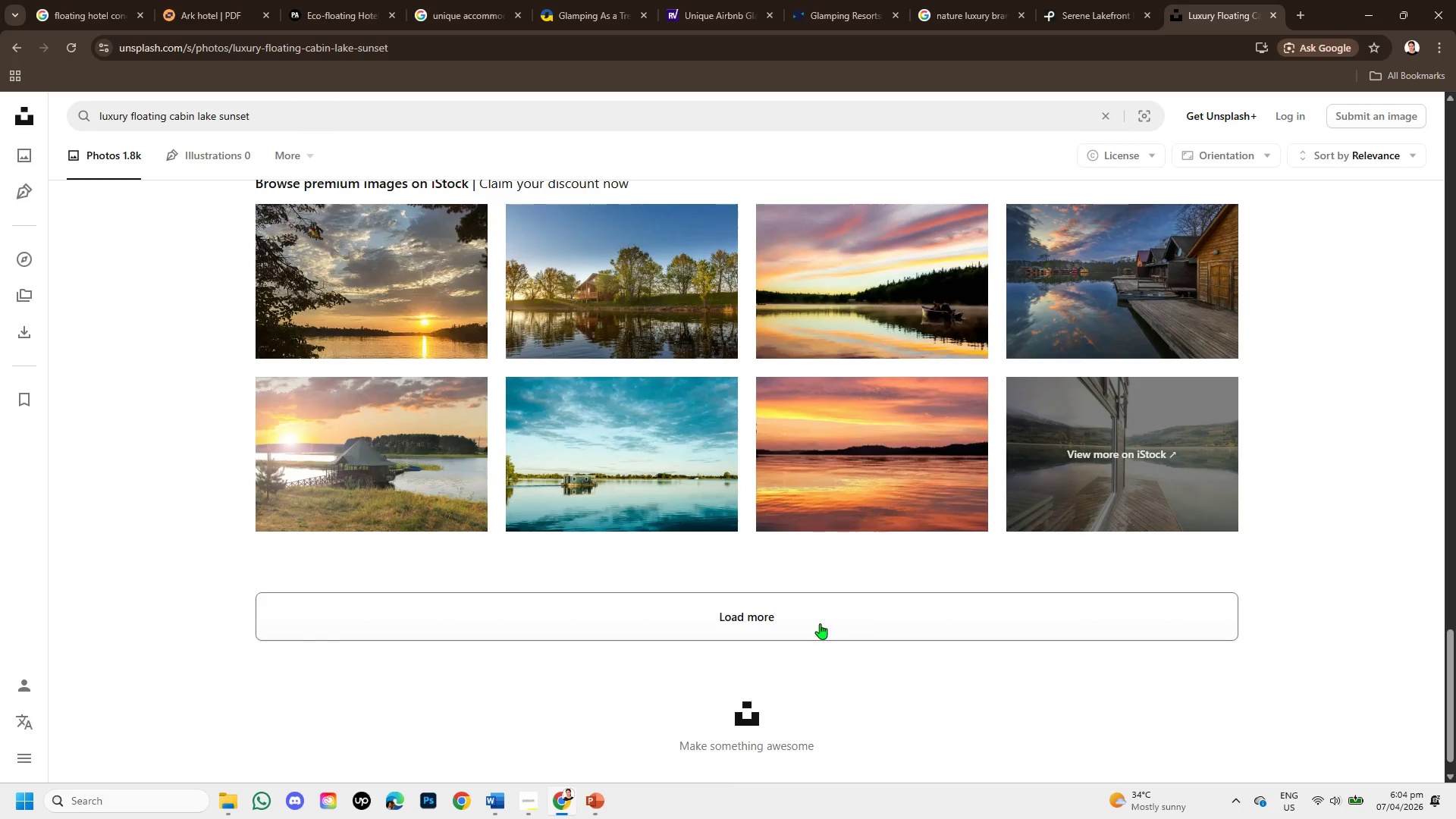 
left_click([813, 629])
 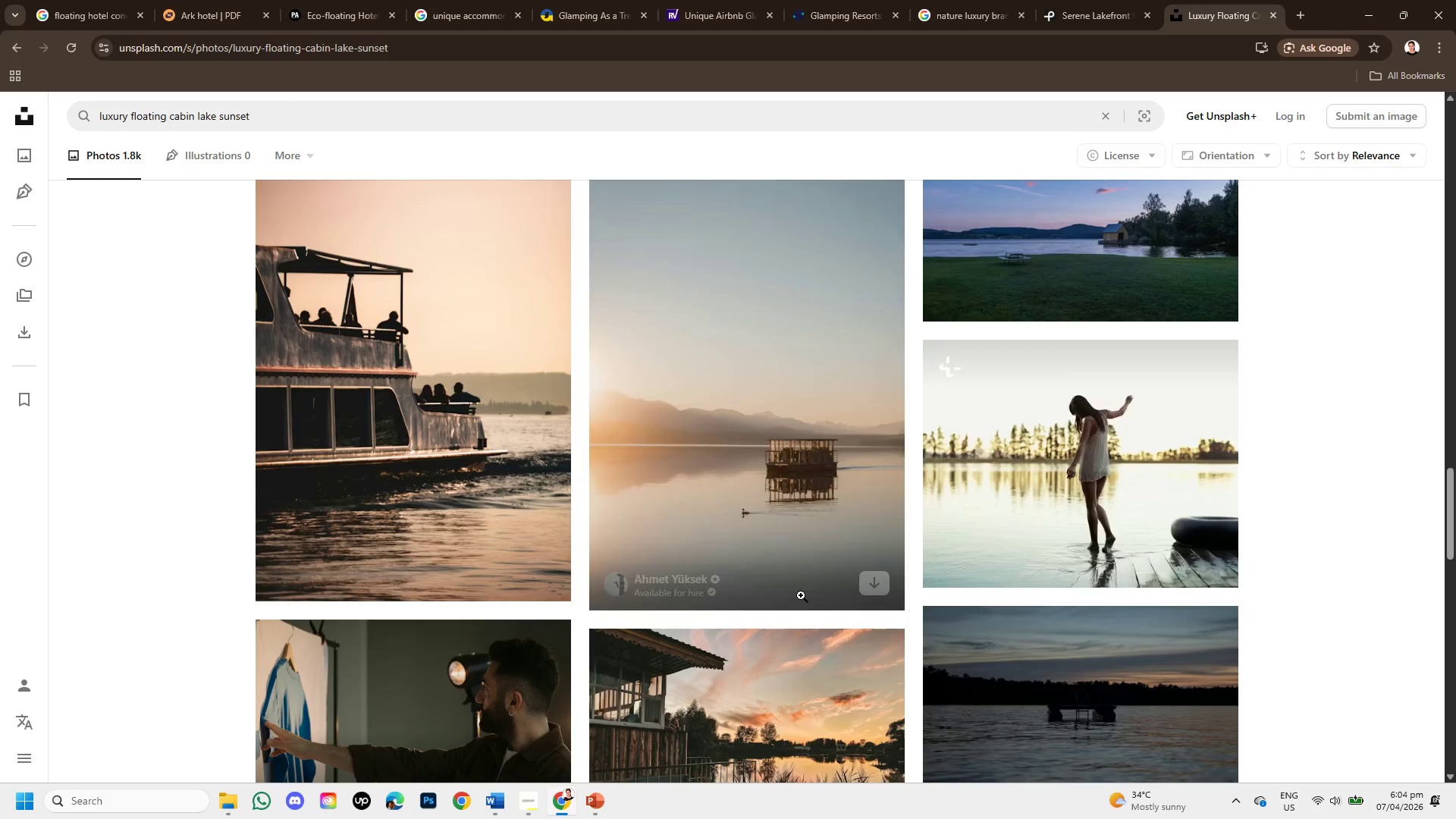 
wait(9.2)
 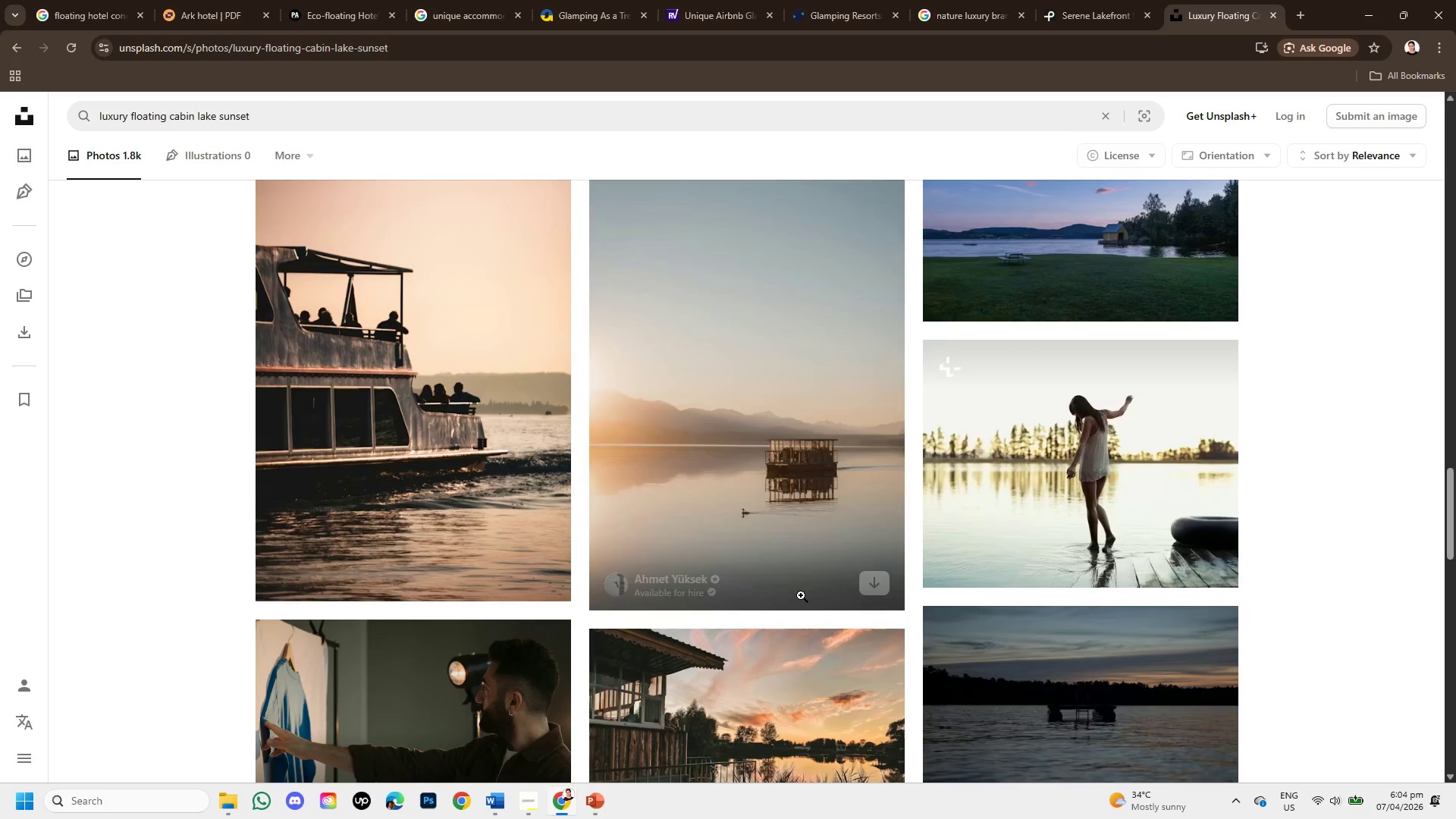 
scroll: coordinate [699, 391], scroll_direction: down, amount: 4.0
 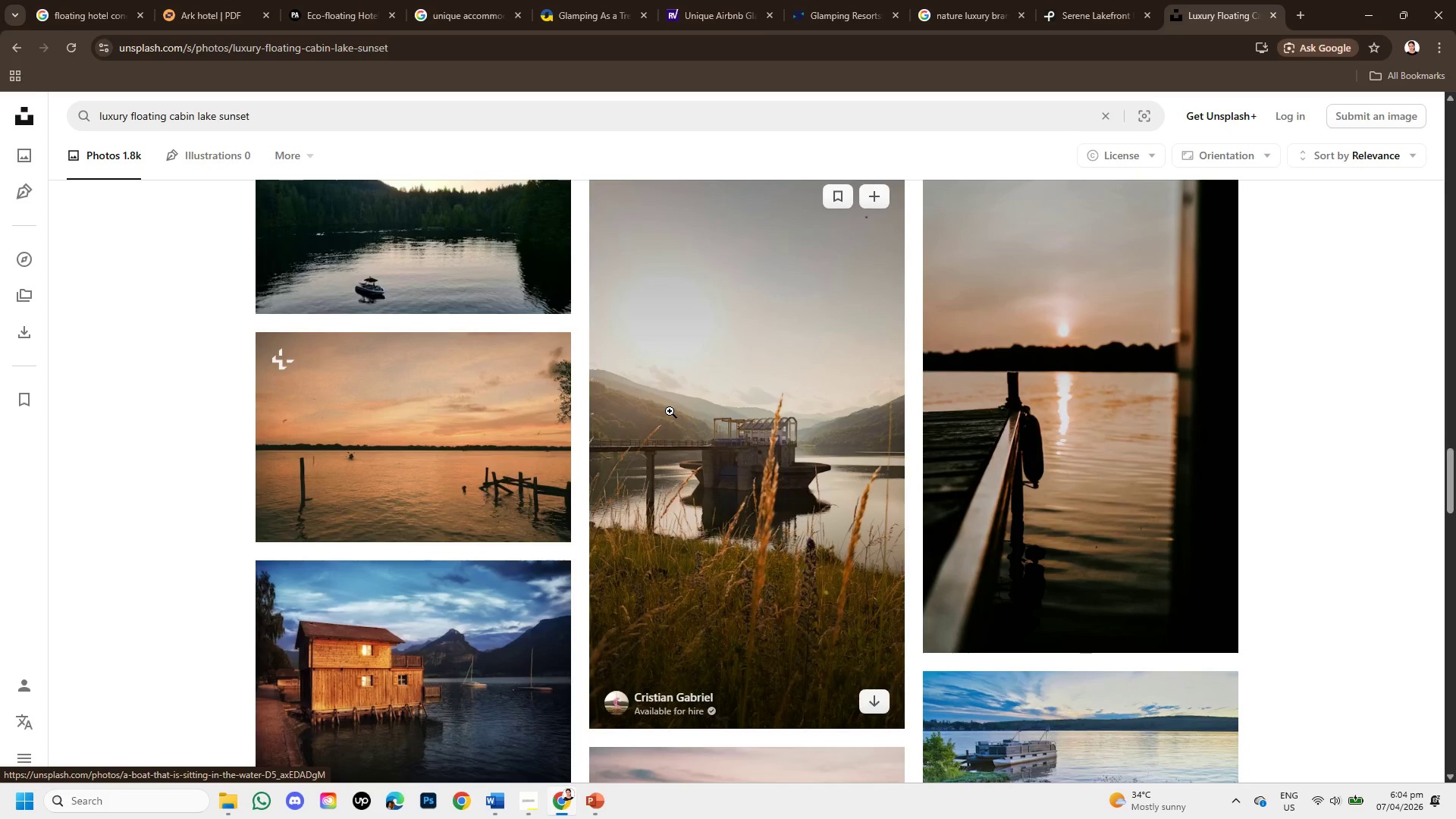 
scroll: coordinate [670, 411], scroll_direction: up, amount: 1.0
 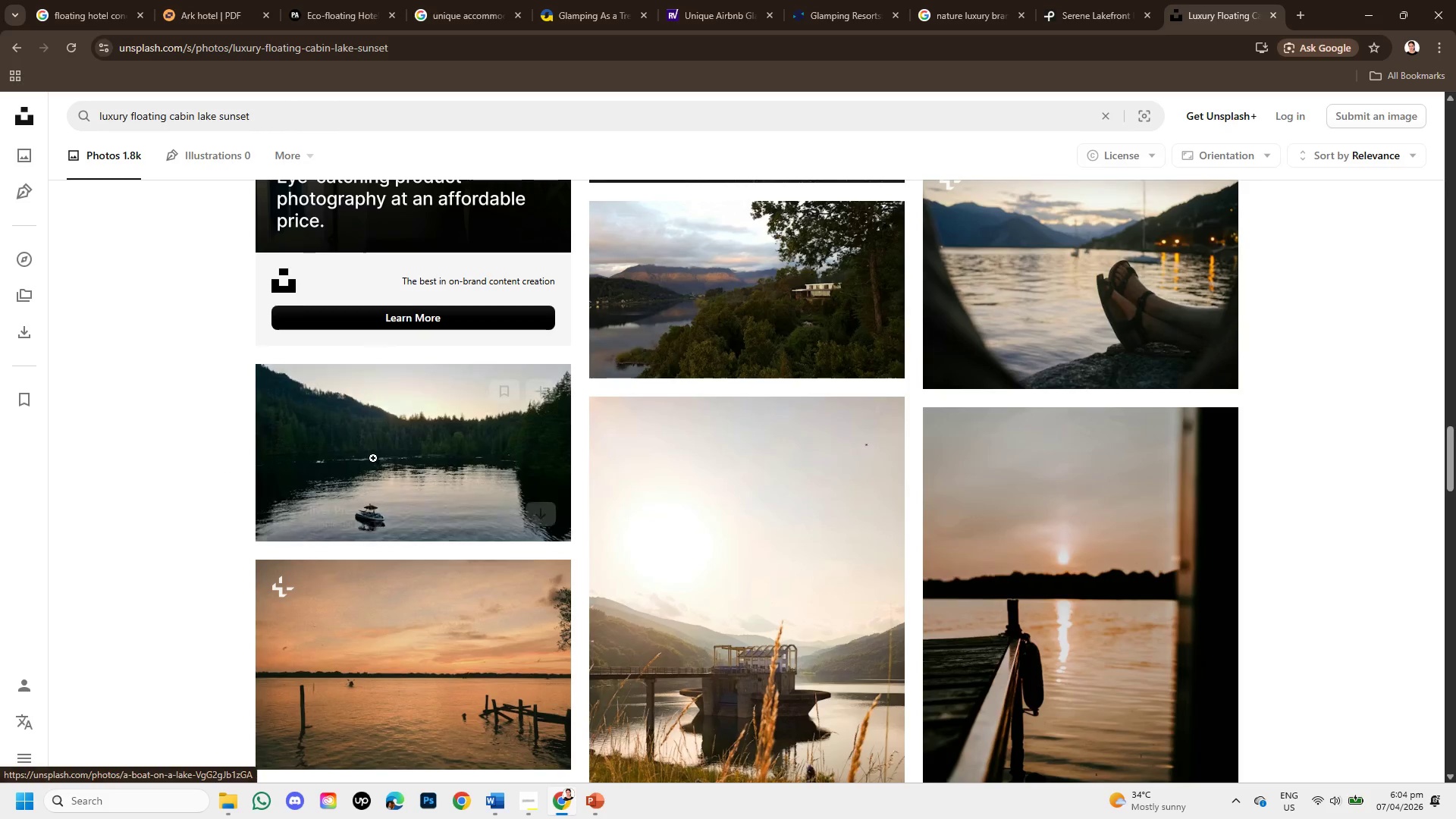 
left_click([424, 438])
 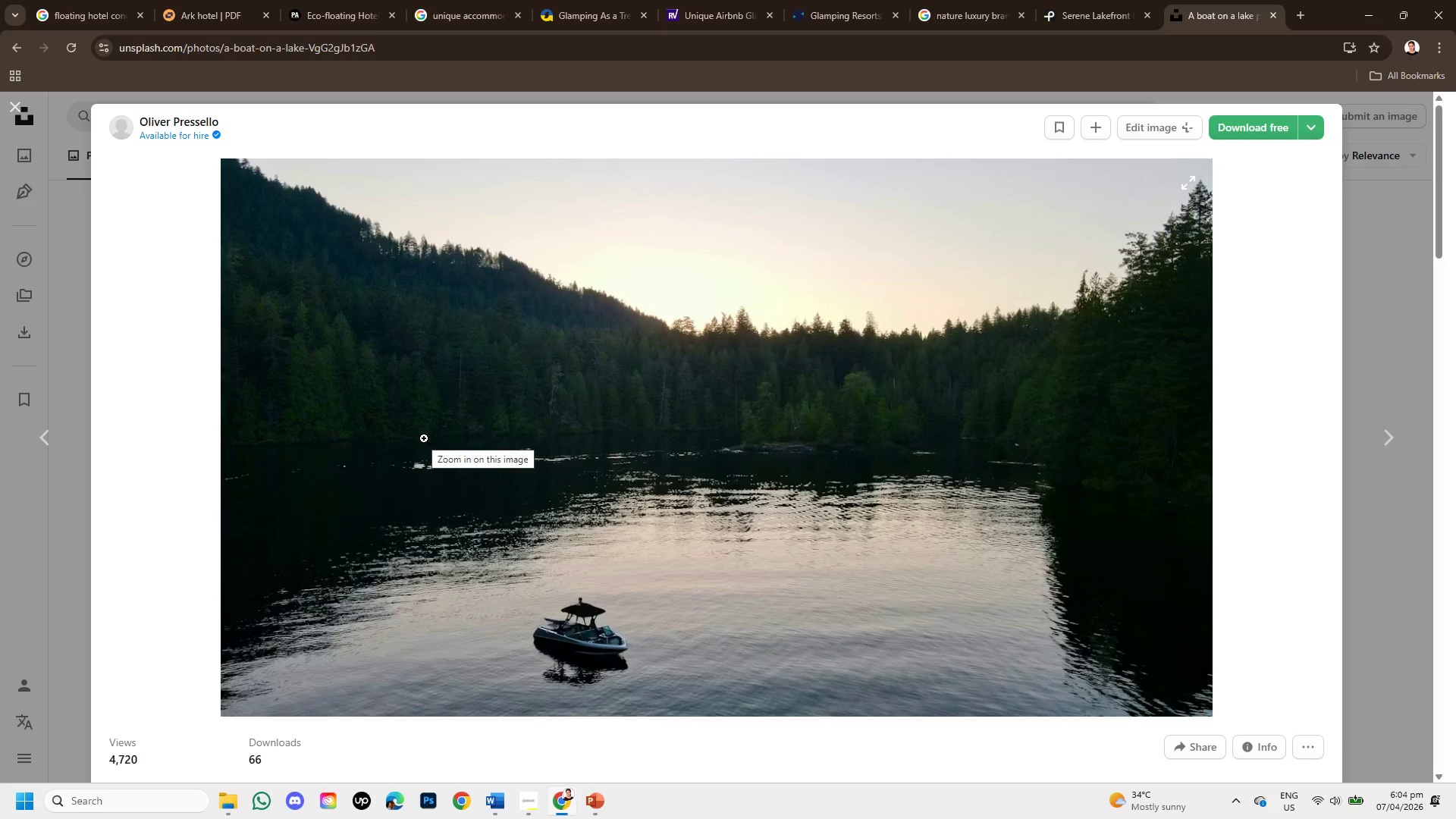 
wait(5.91)
 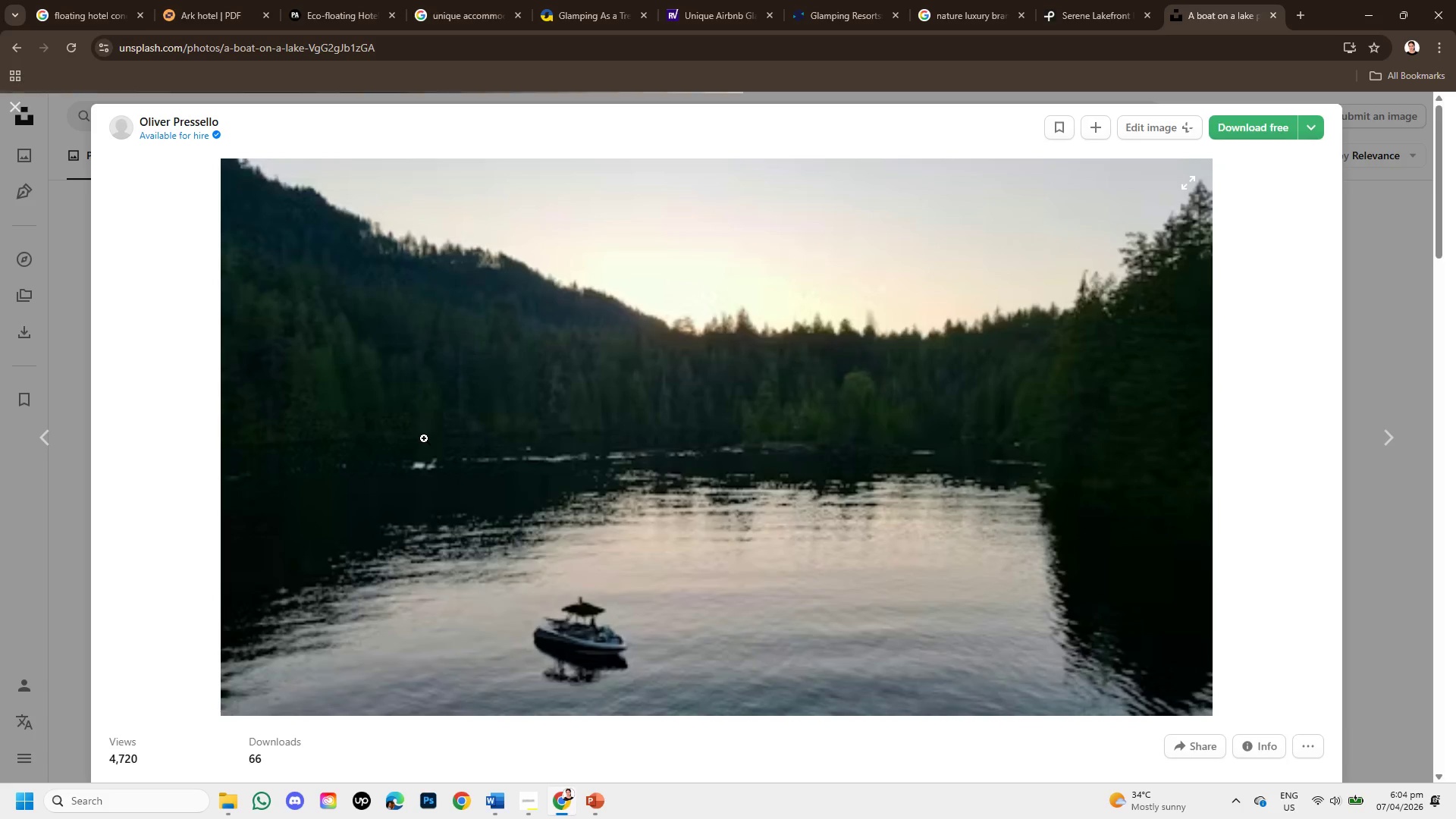 
mouse_move([516, 468])
 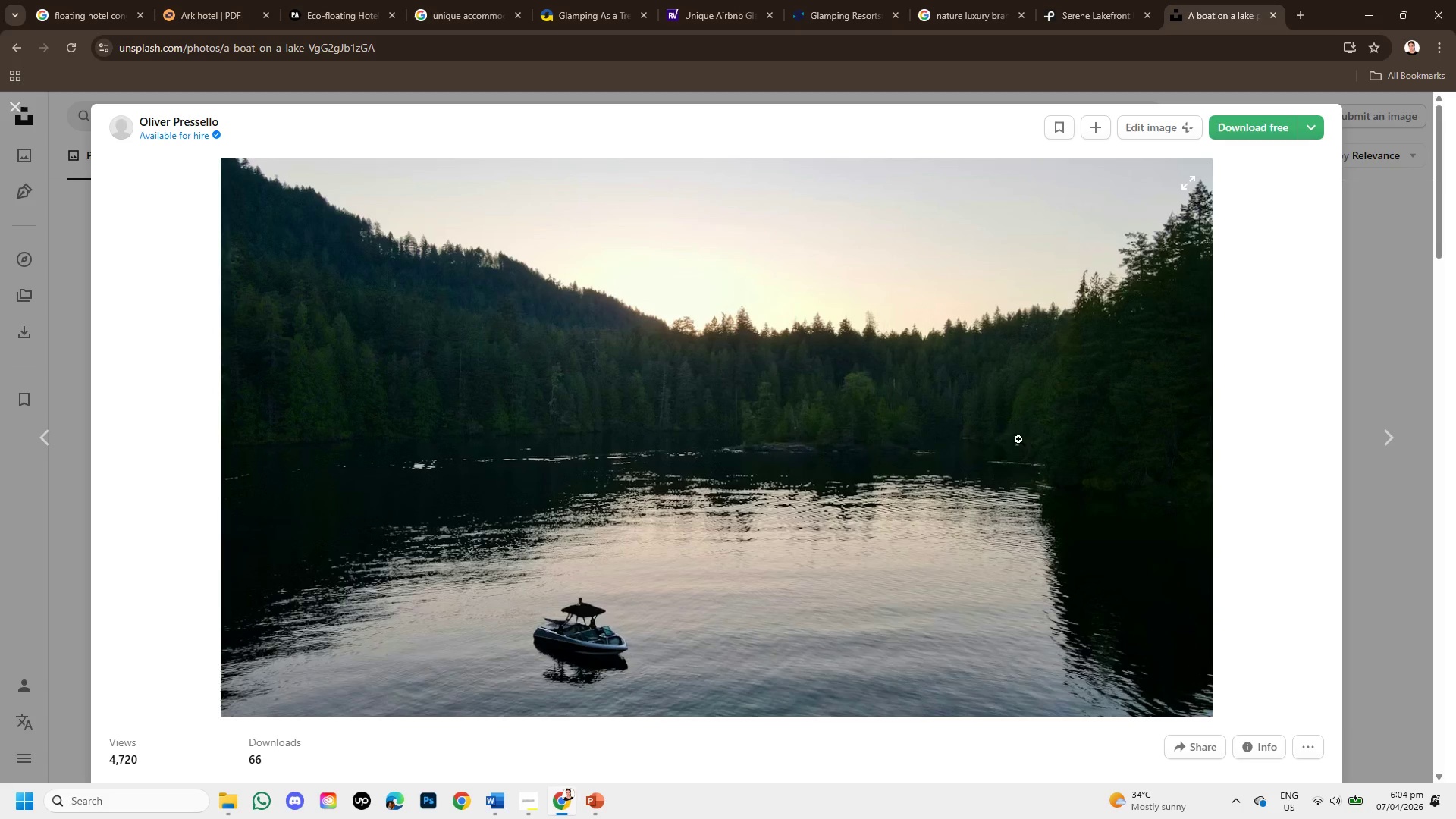 
scroll: coordinate [729, 480], scroll_direction: down, amount: 5.0
 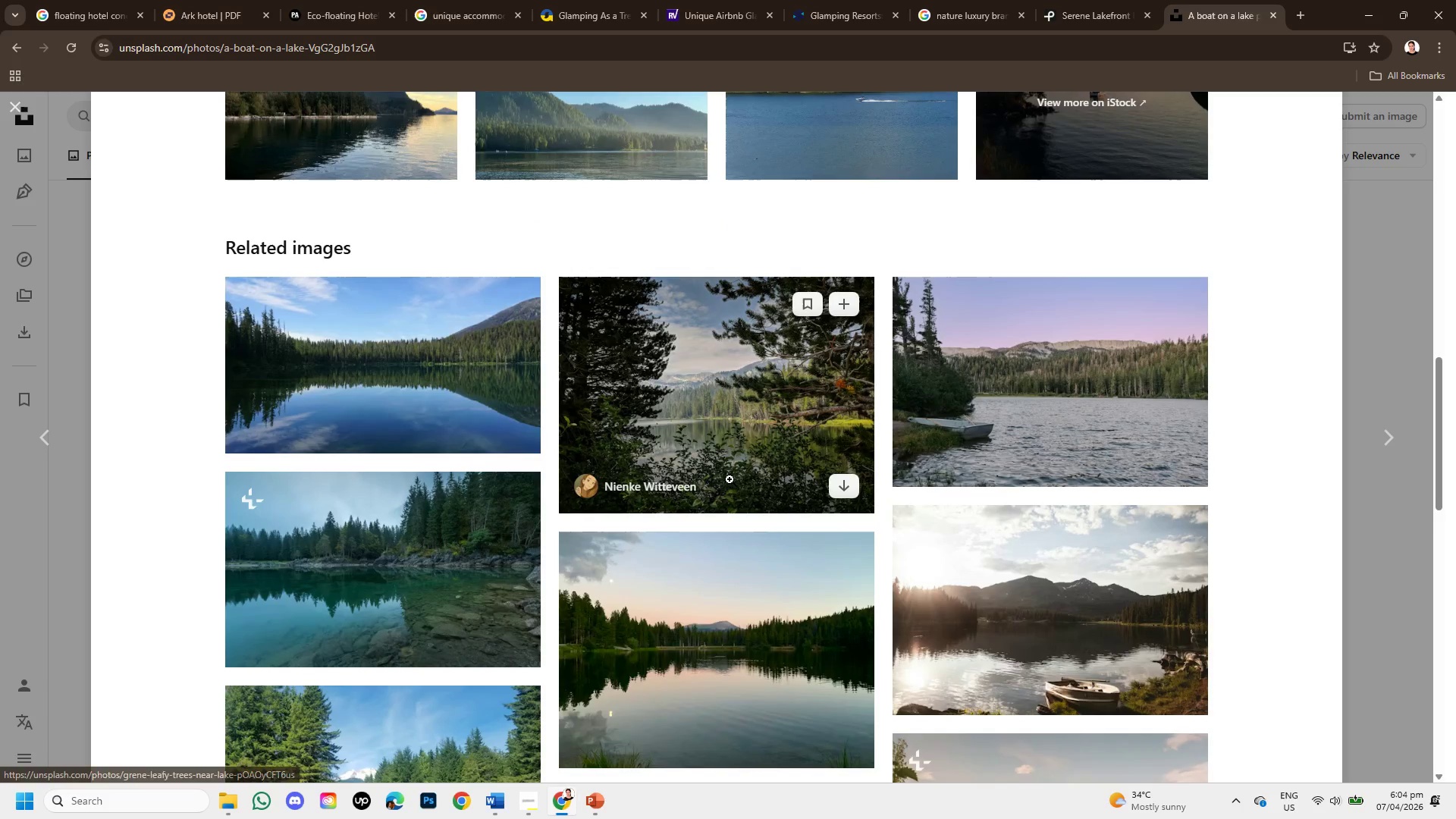 
mouse_move([790, 454])
 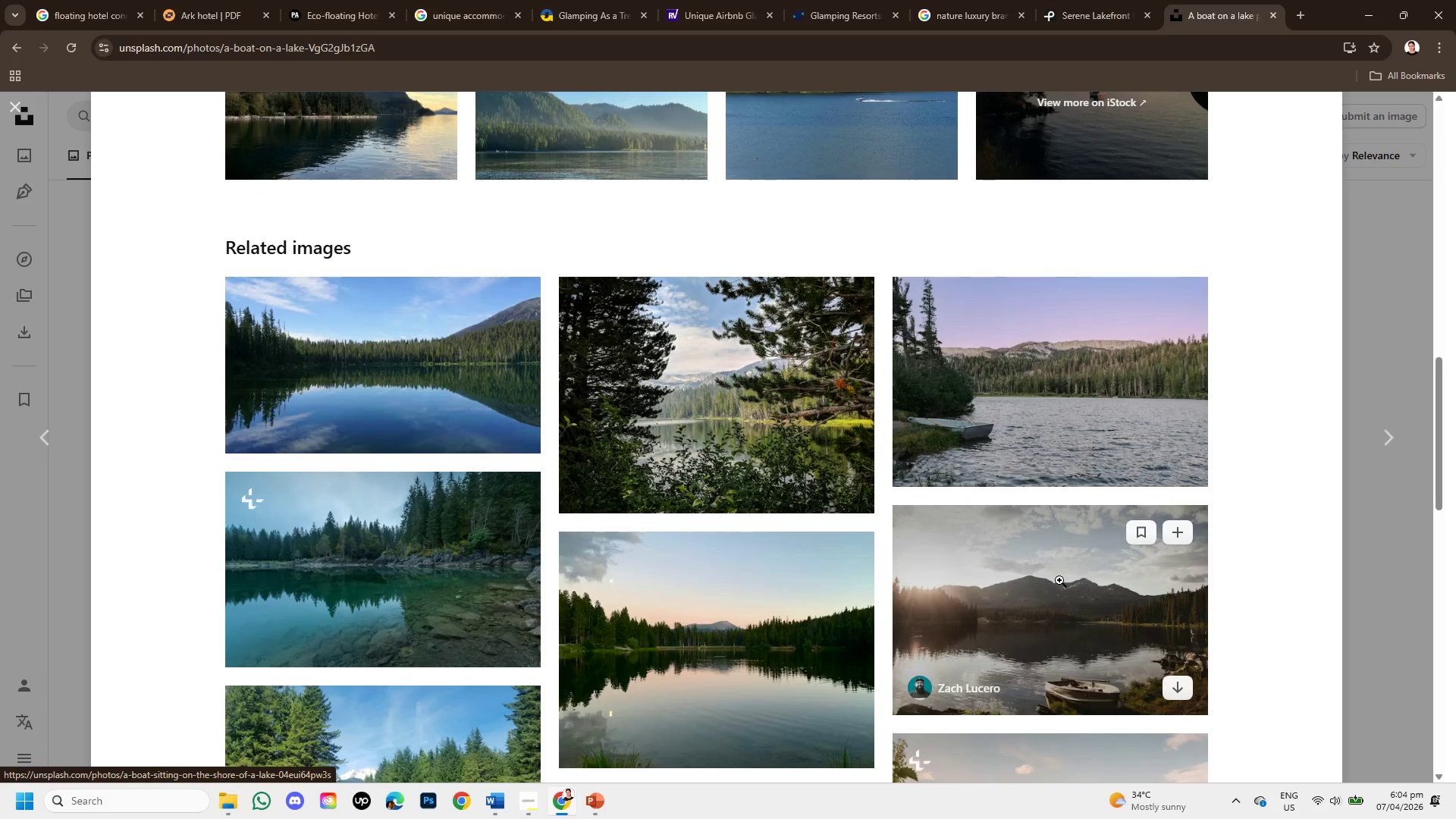 
scroll: coordinate [1043, 566], scroll_direction: down, amount: 2.0
 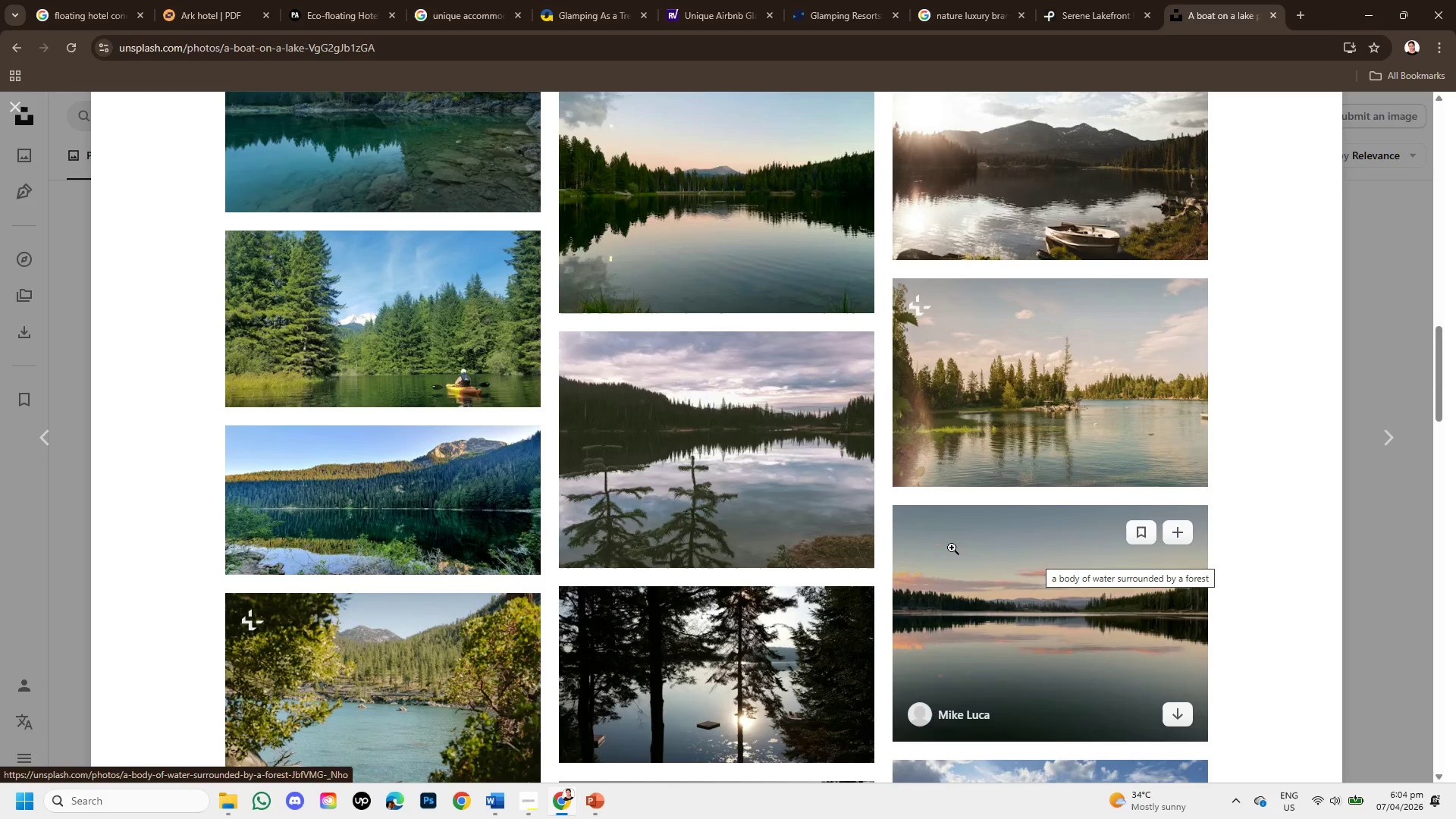 
scroll: coordinate [952, 548], scroll_direction: up, amount: 1.0
 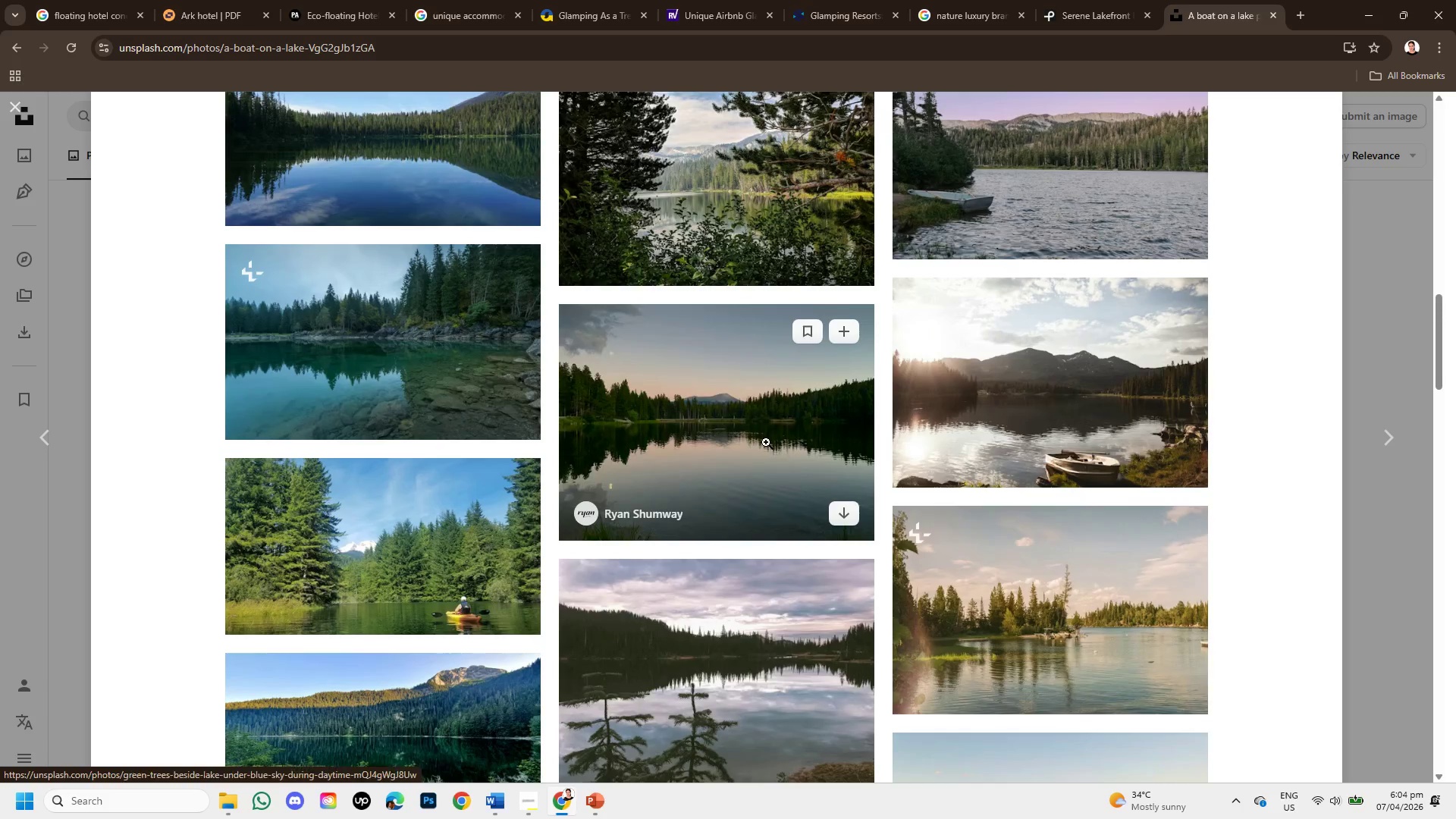 
left_click([766, 442])
 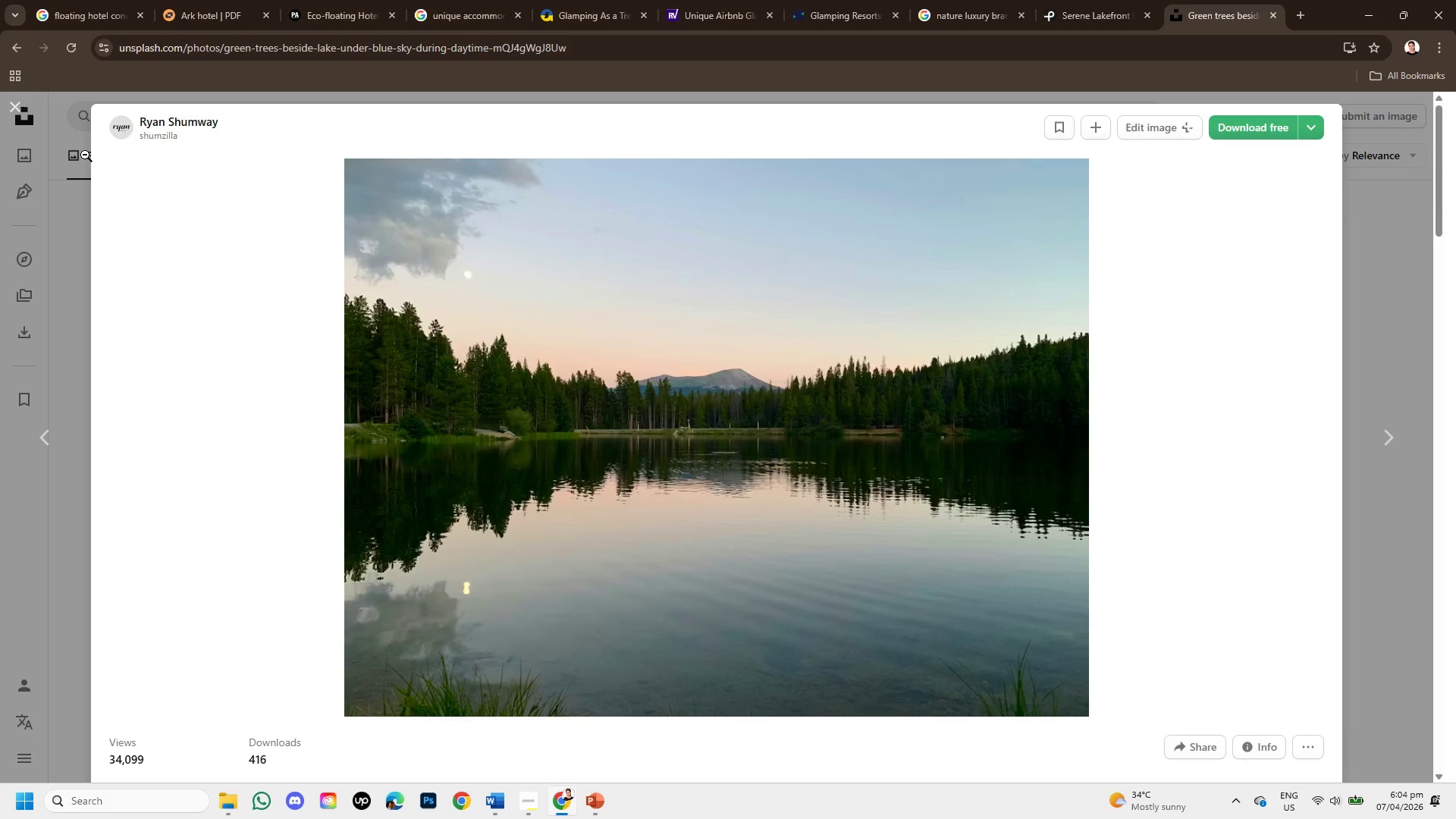 
left_click([16, 105])
 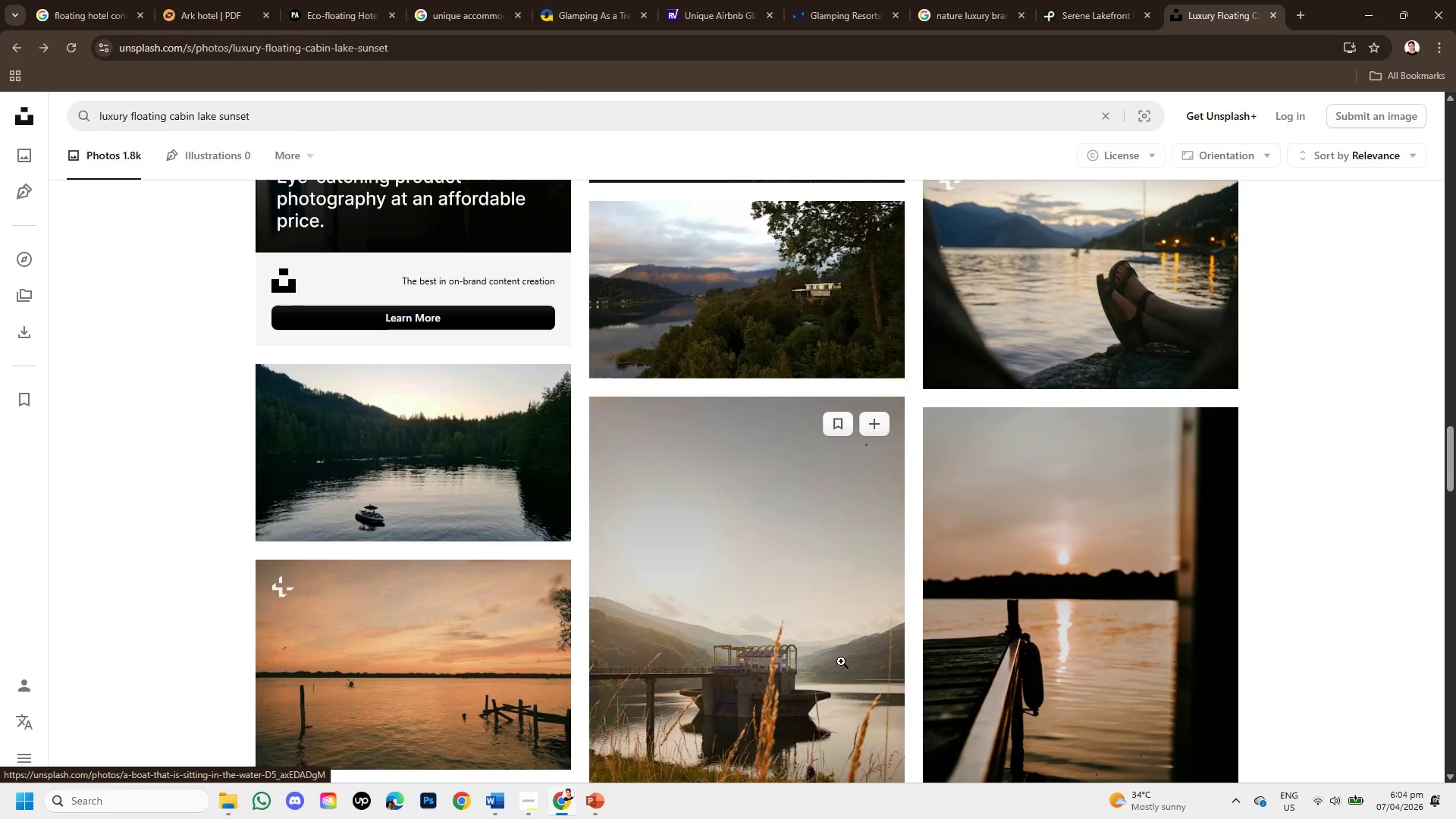 
scroll: coordinate [841, 661], scroll_direction: down, amount: 1.0
 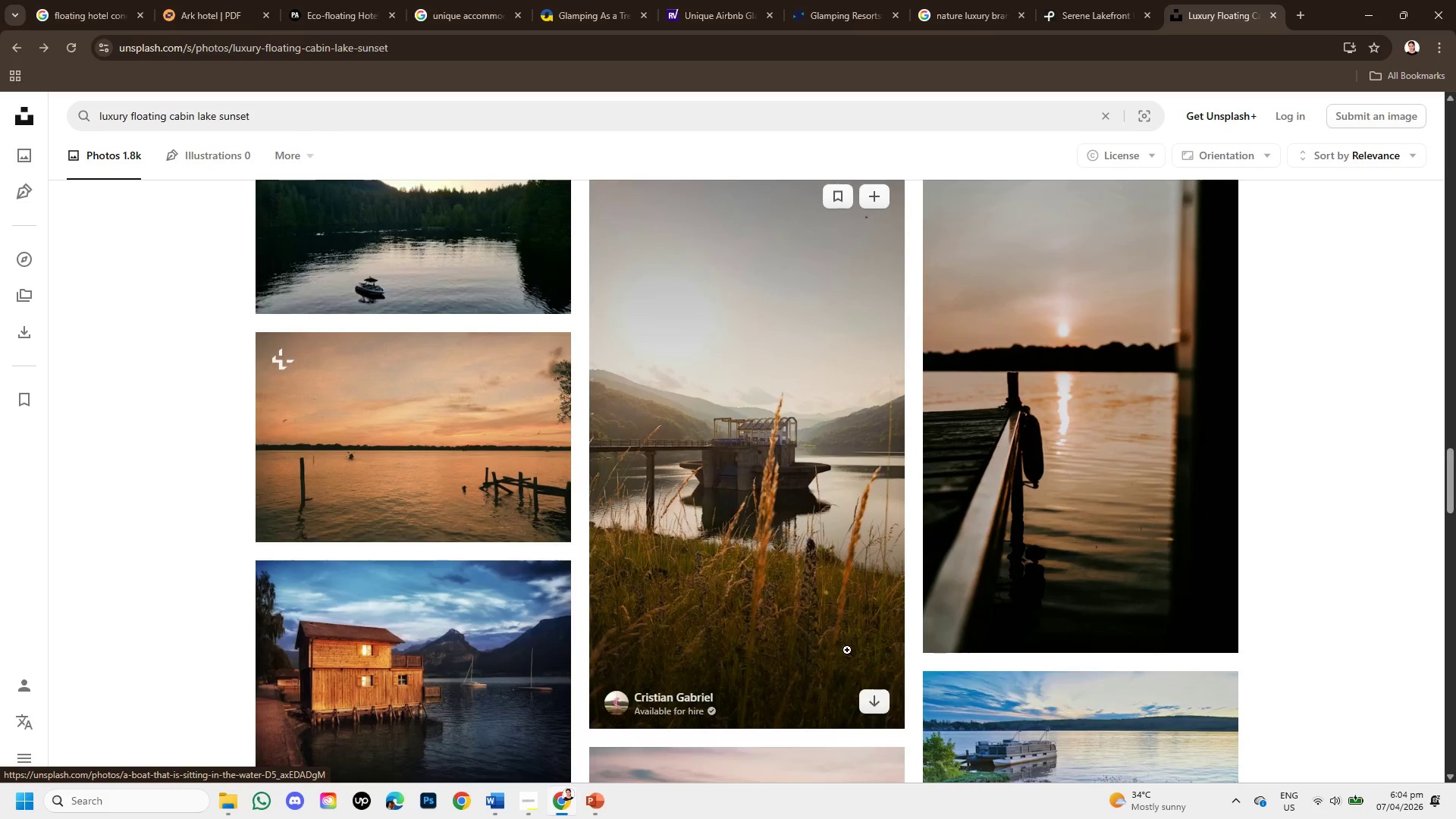 
scroll: coordinate [852, 627], scroll_direction: up, amount: 14.0
 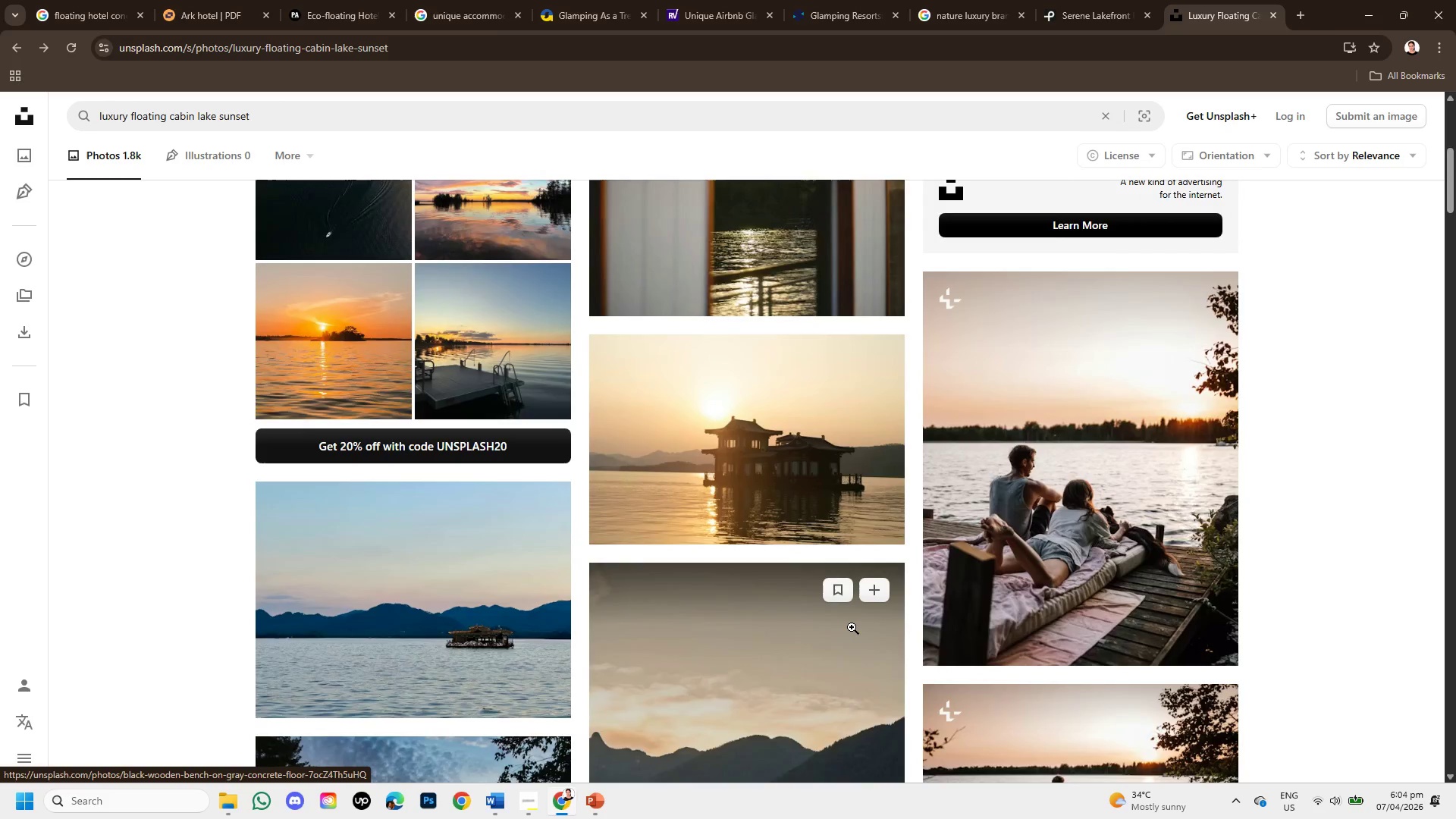 
scroll: coordinate [852, 628], scroll_direction: down, amount: 6.0
 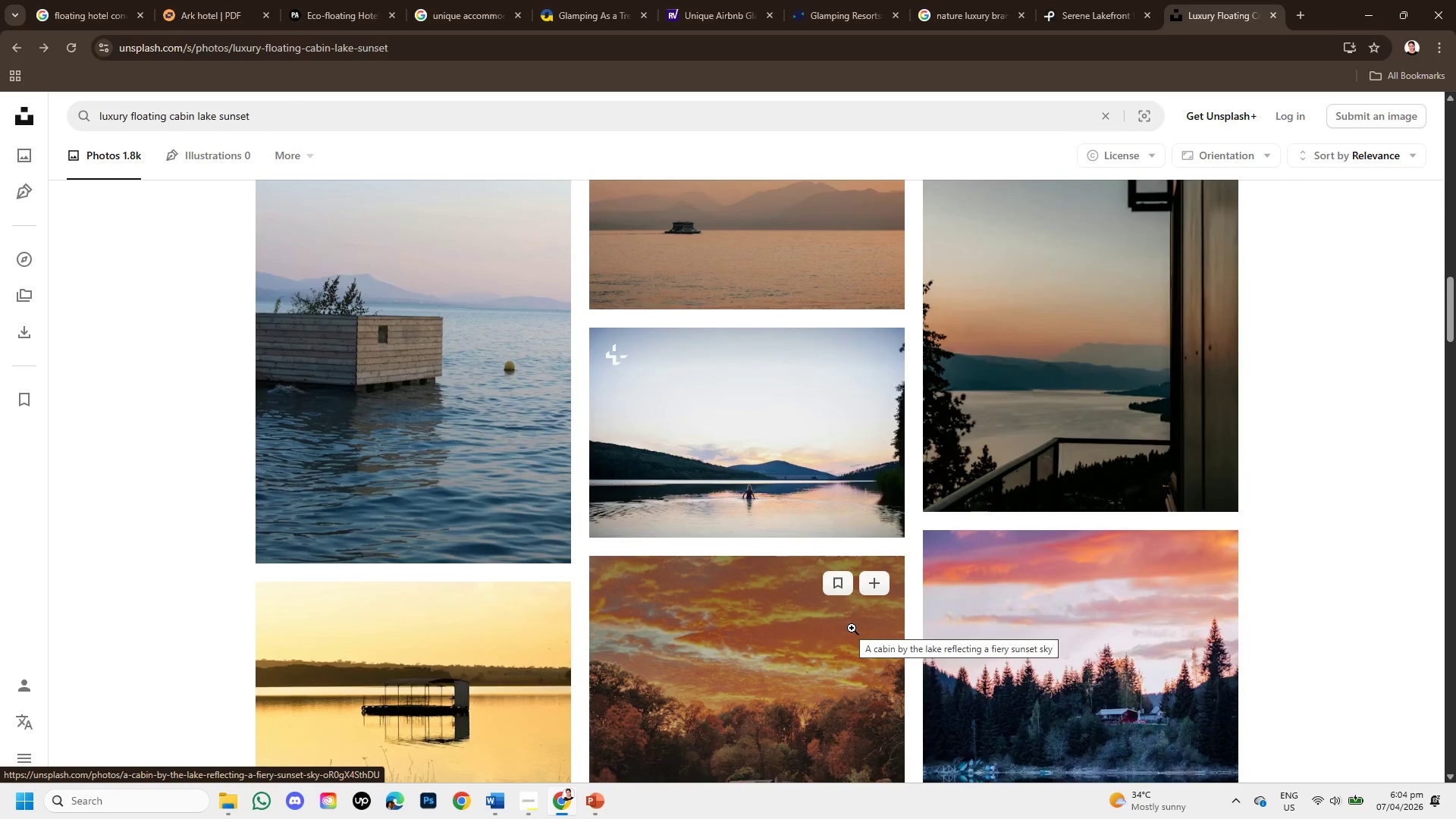 
wait(6.67)
 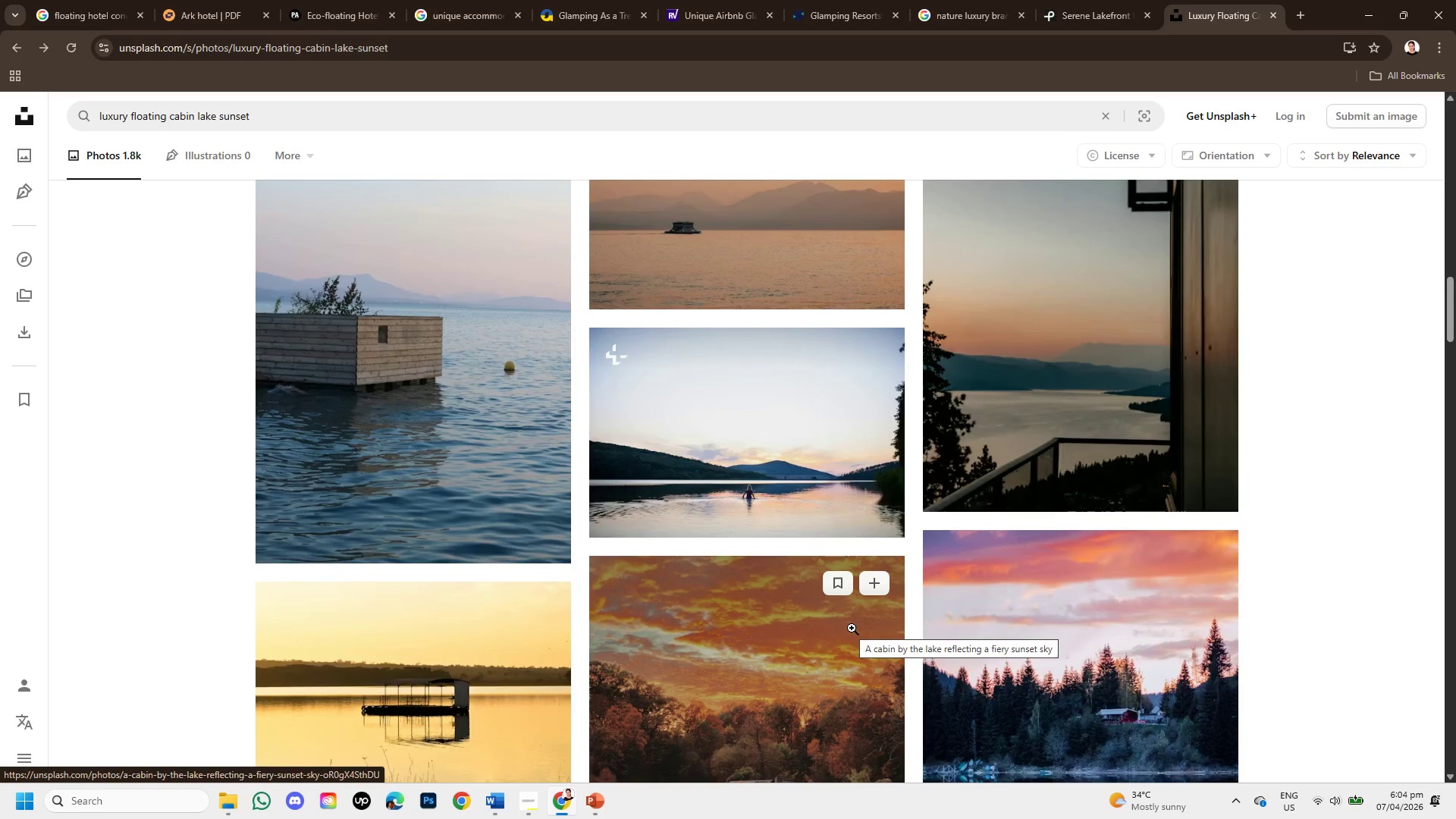 
scroll: coordinate [946, 602], scroll_direction: down, amount: 6.0
 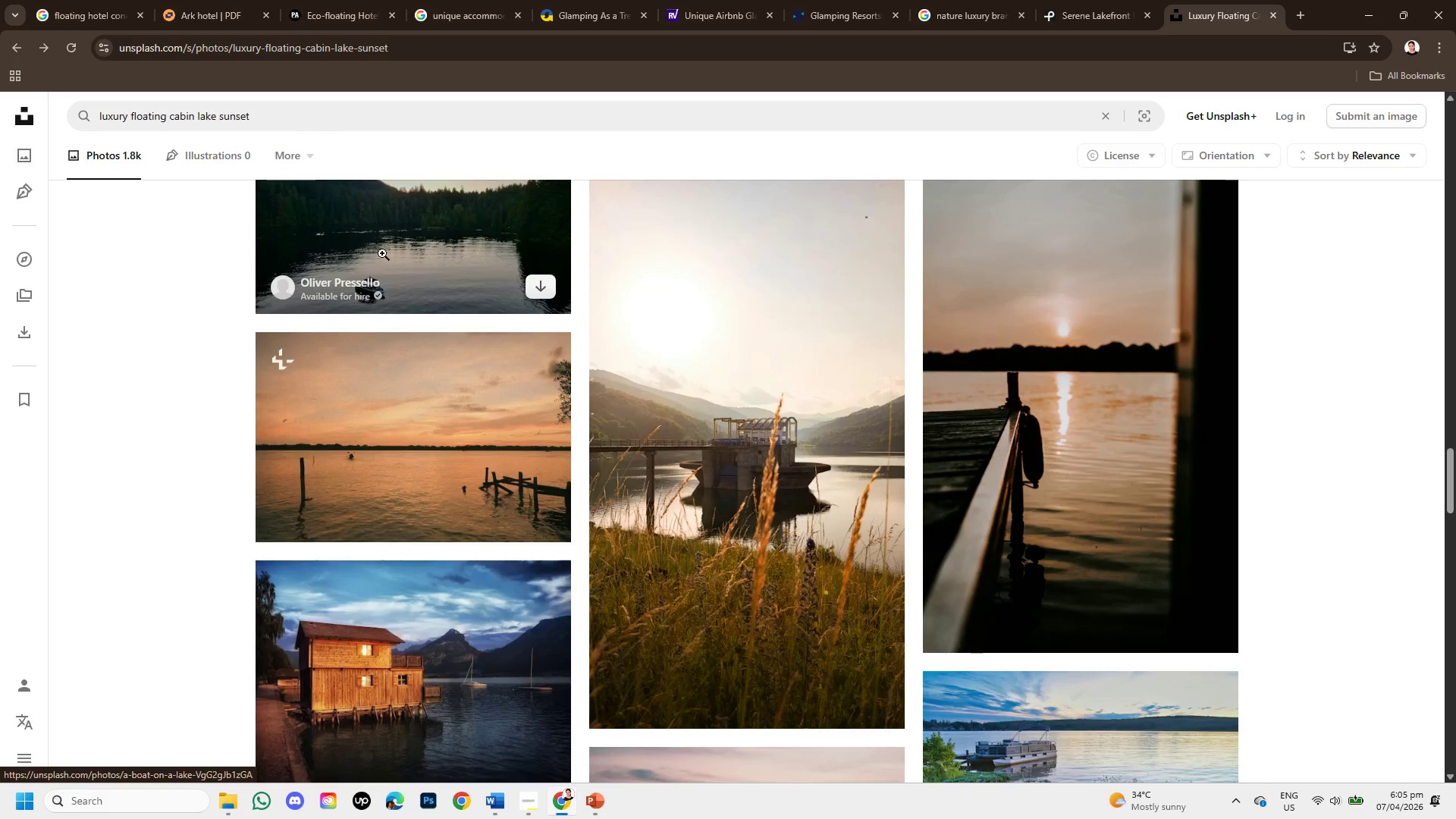 
left_click([384, 256])
 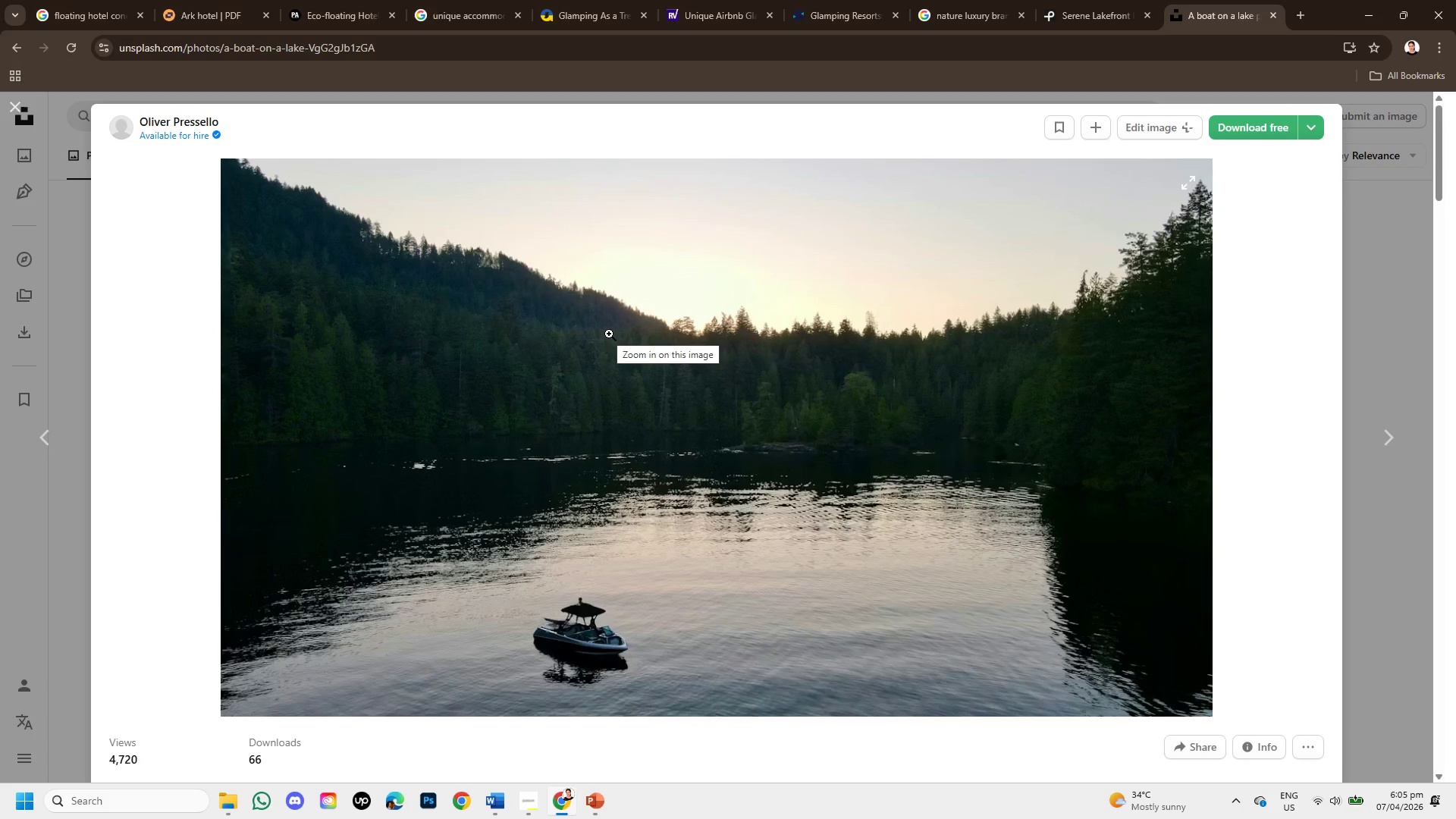 
right_click([609, 334])
 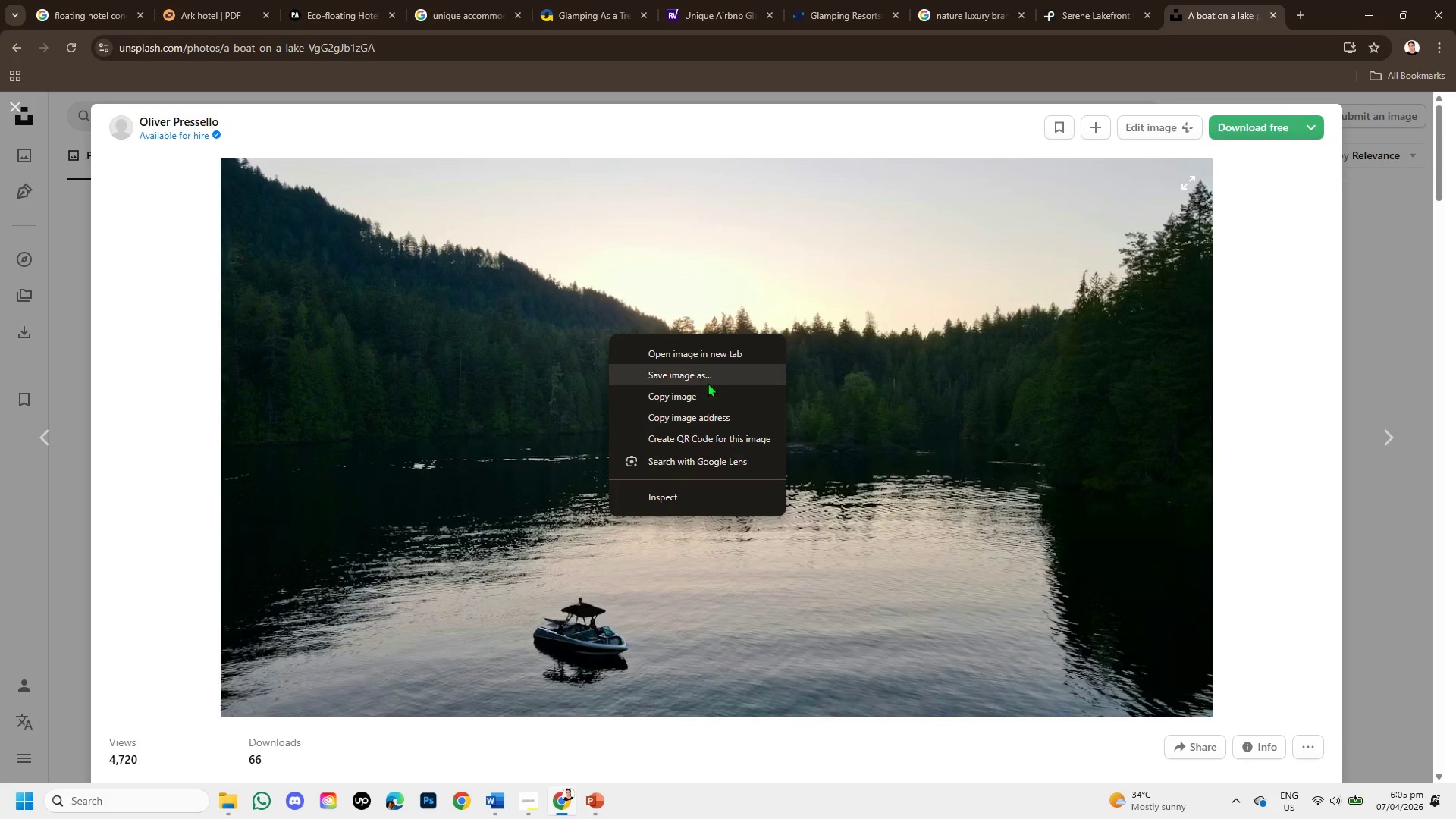 
left_click([711, 376])
 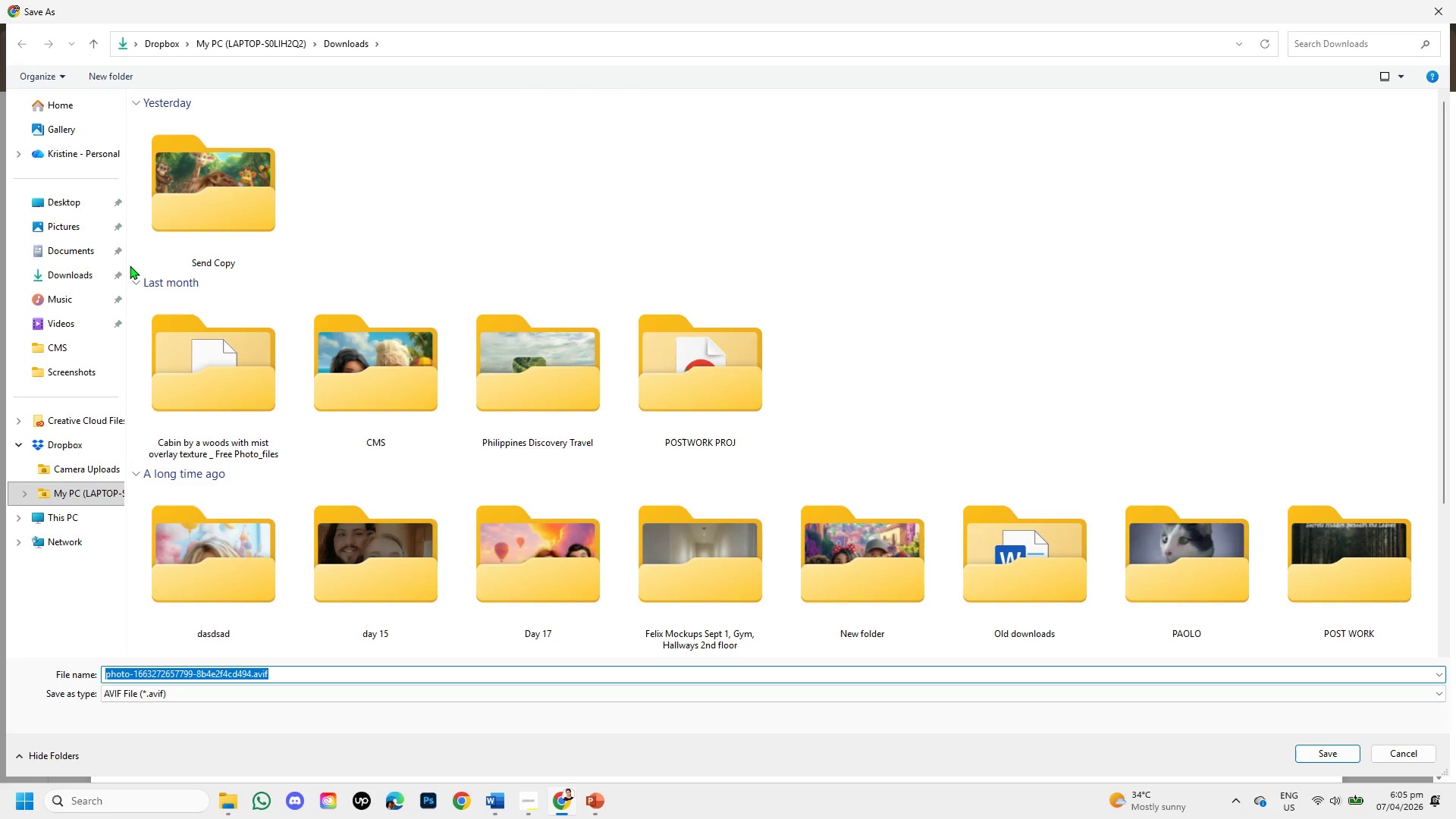 
left_click([67, 266])
 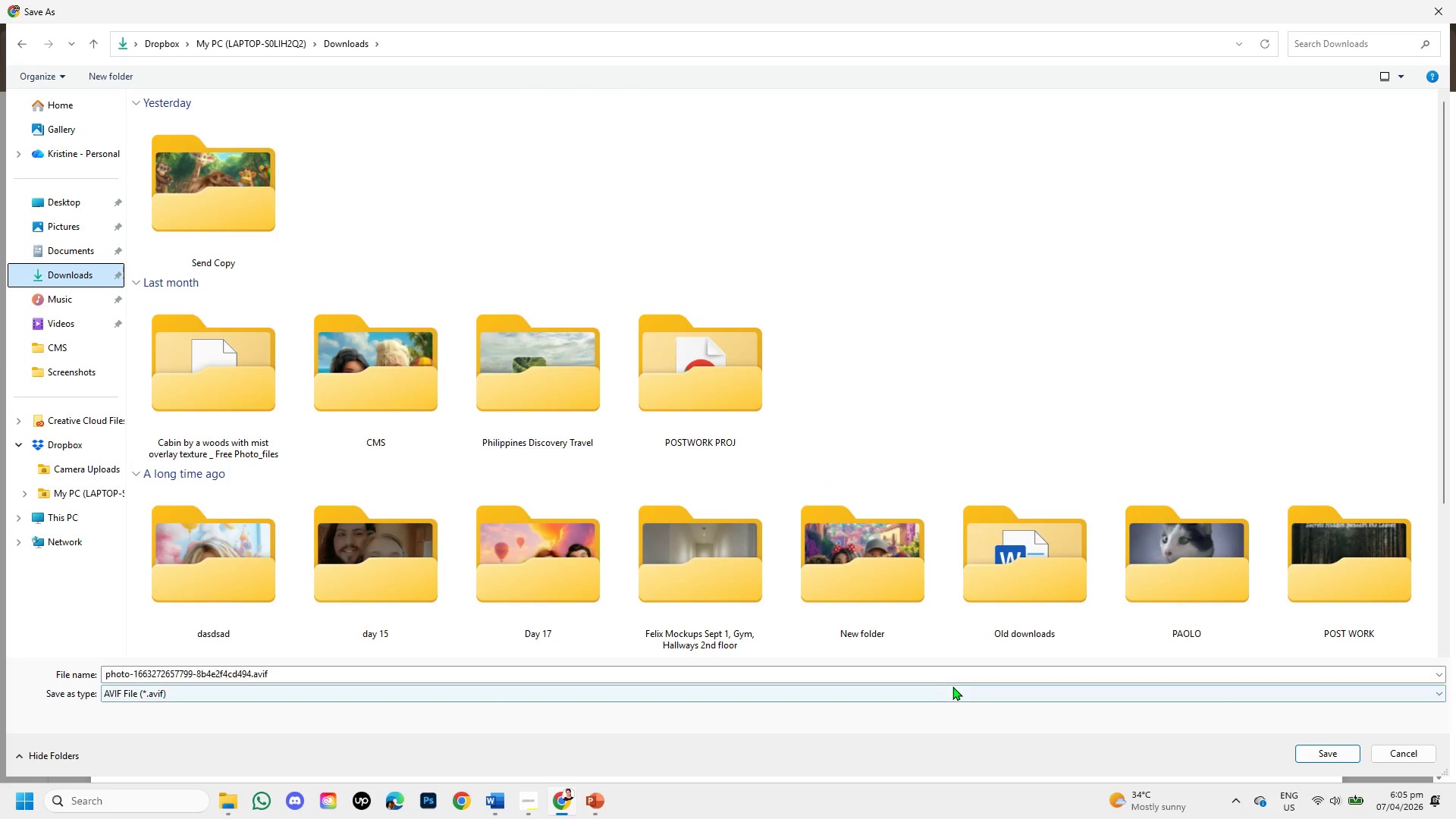 
wait(5.89)
 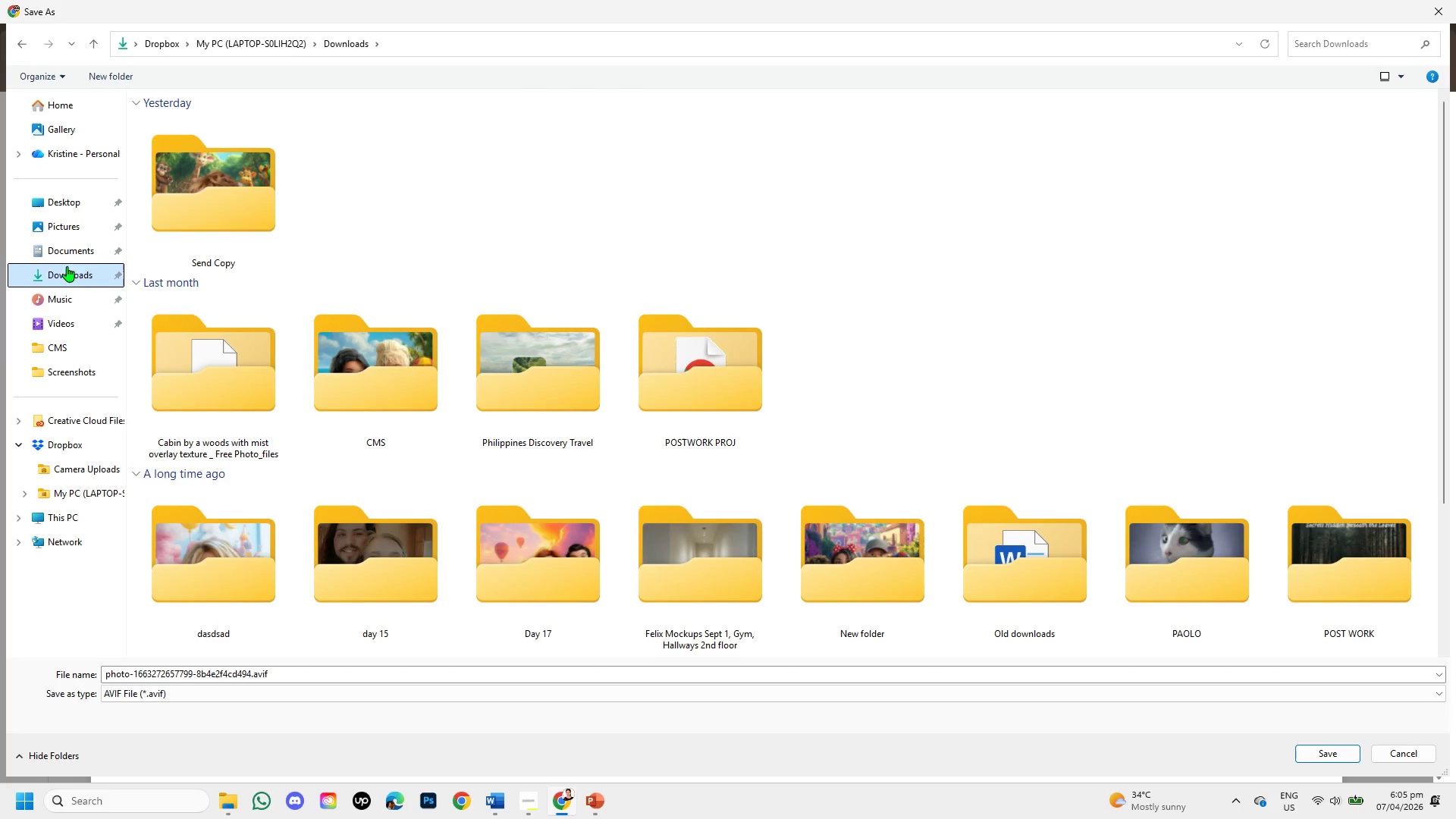 
left_click([1338, 746])
 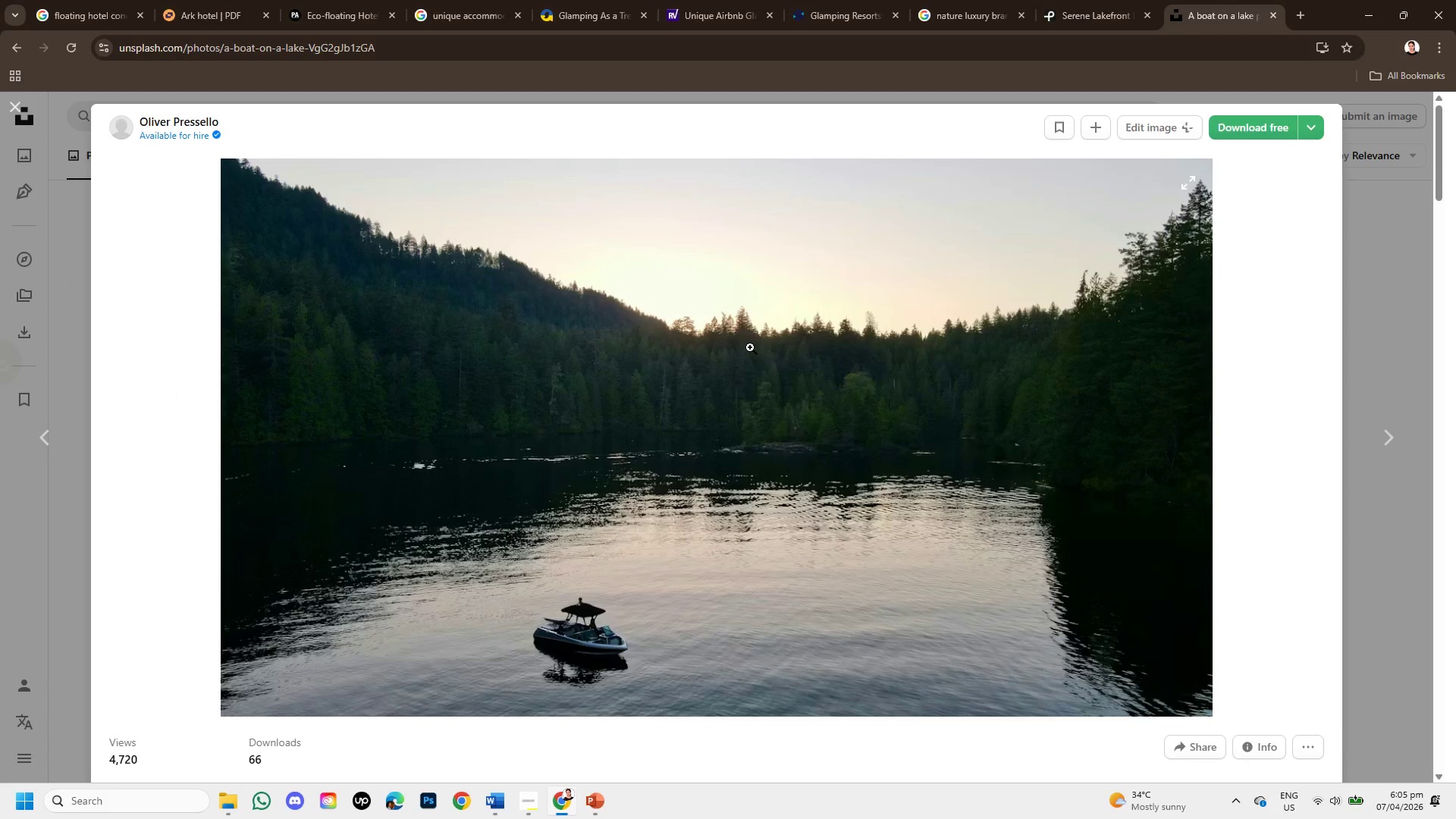 
right_click([747, 344])
 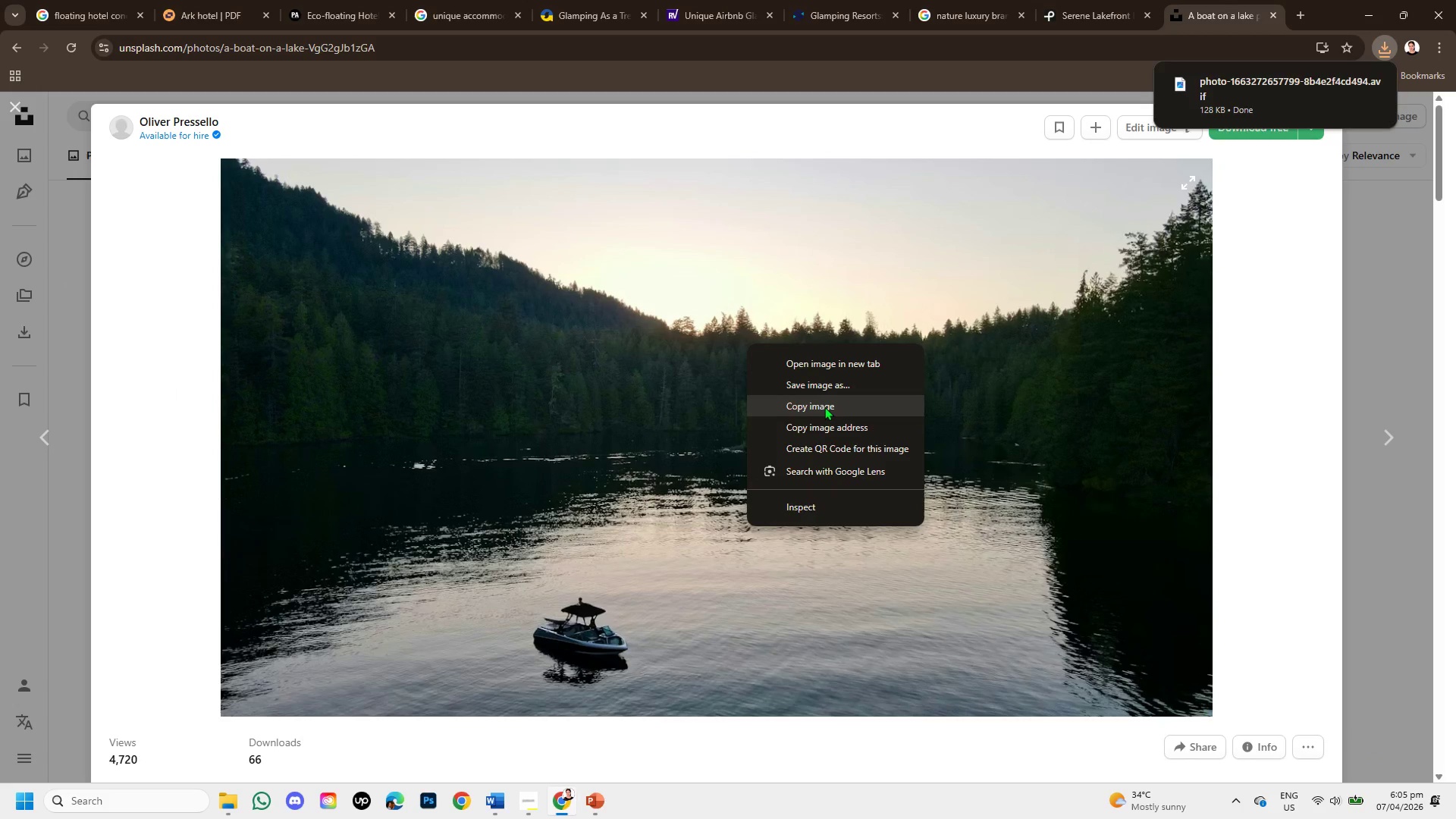 
left_click([824, 406])
 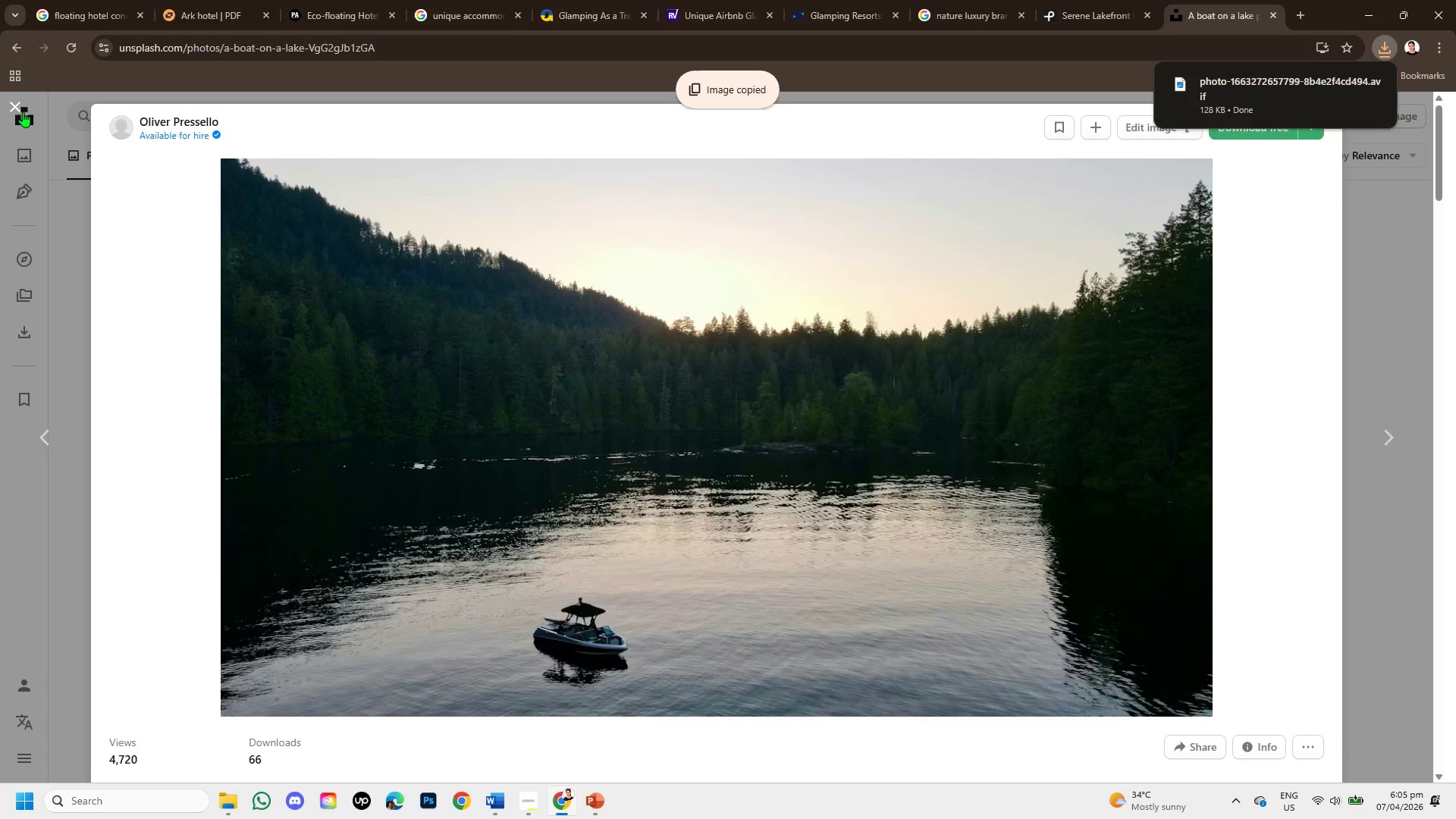 
left_click([23, 108])
 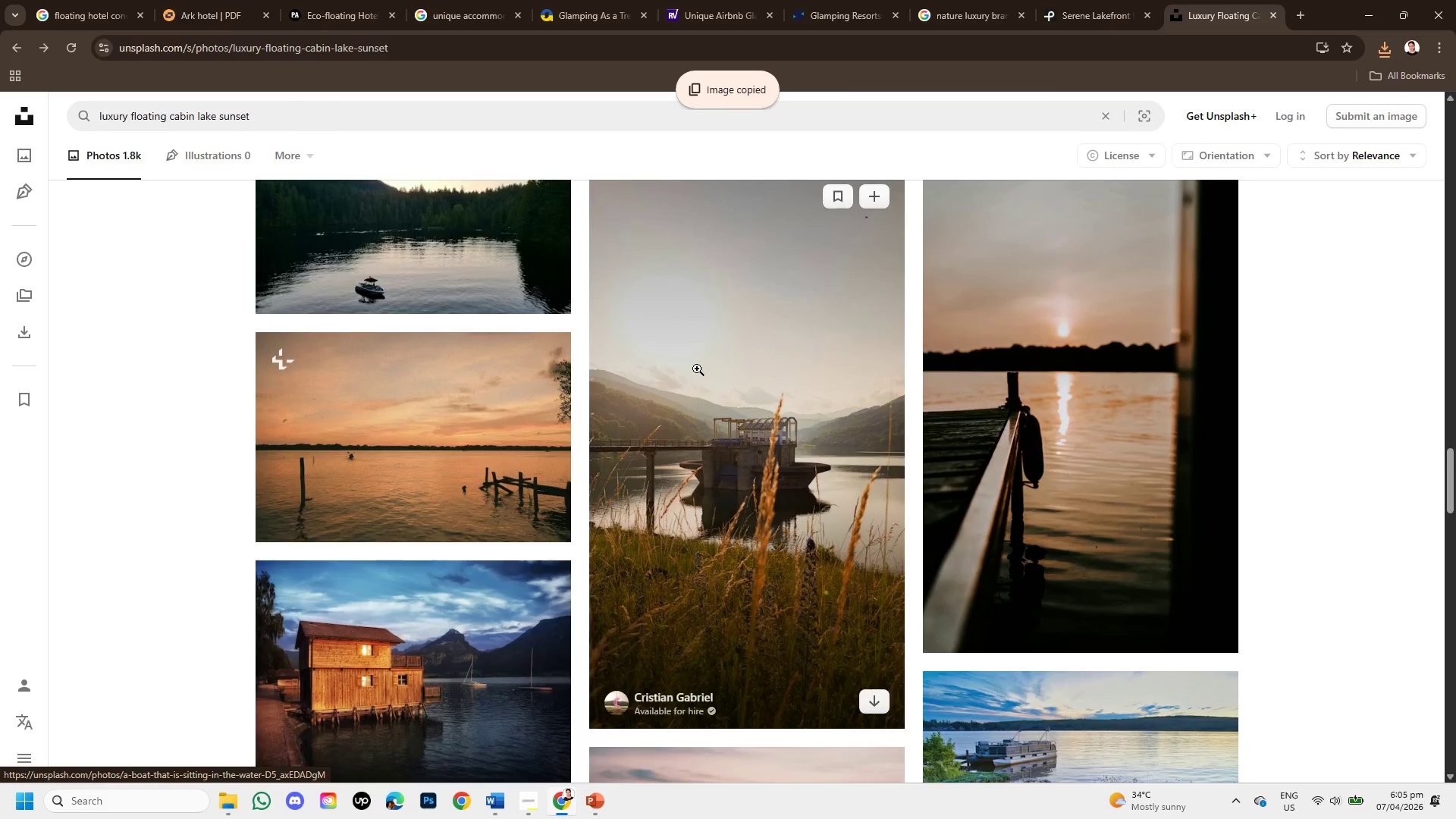 
scroll: coordinate [610, 596], scroll_direction: down, amount: 2.0
 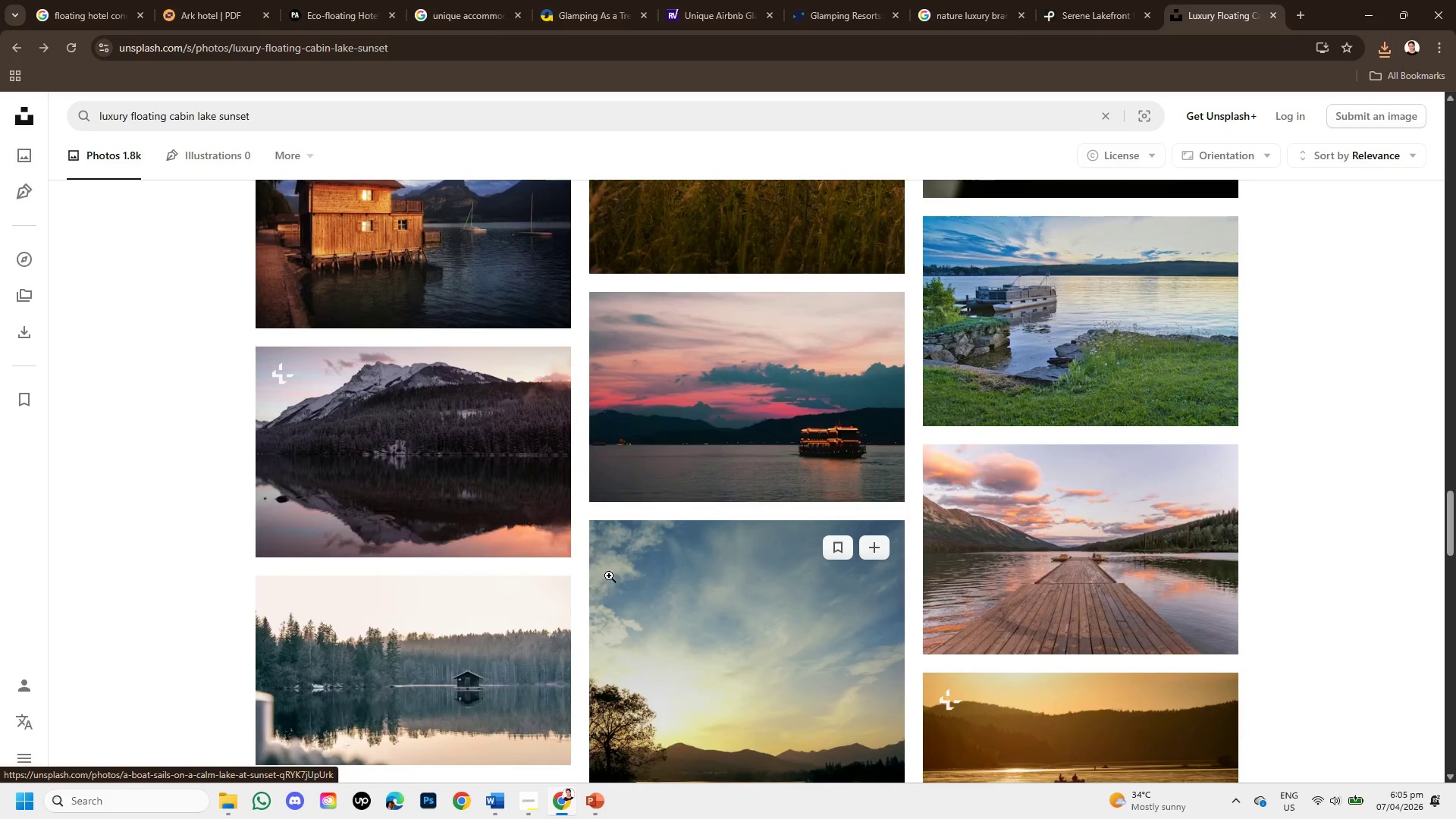 
scroll: coordinate [608, 566], scroll_direction: up, amount: 2.0
 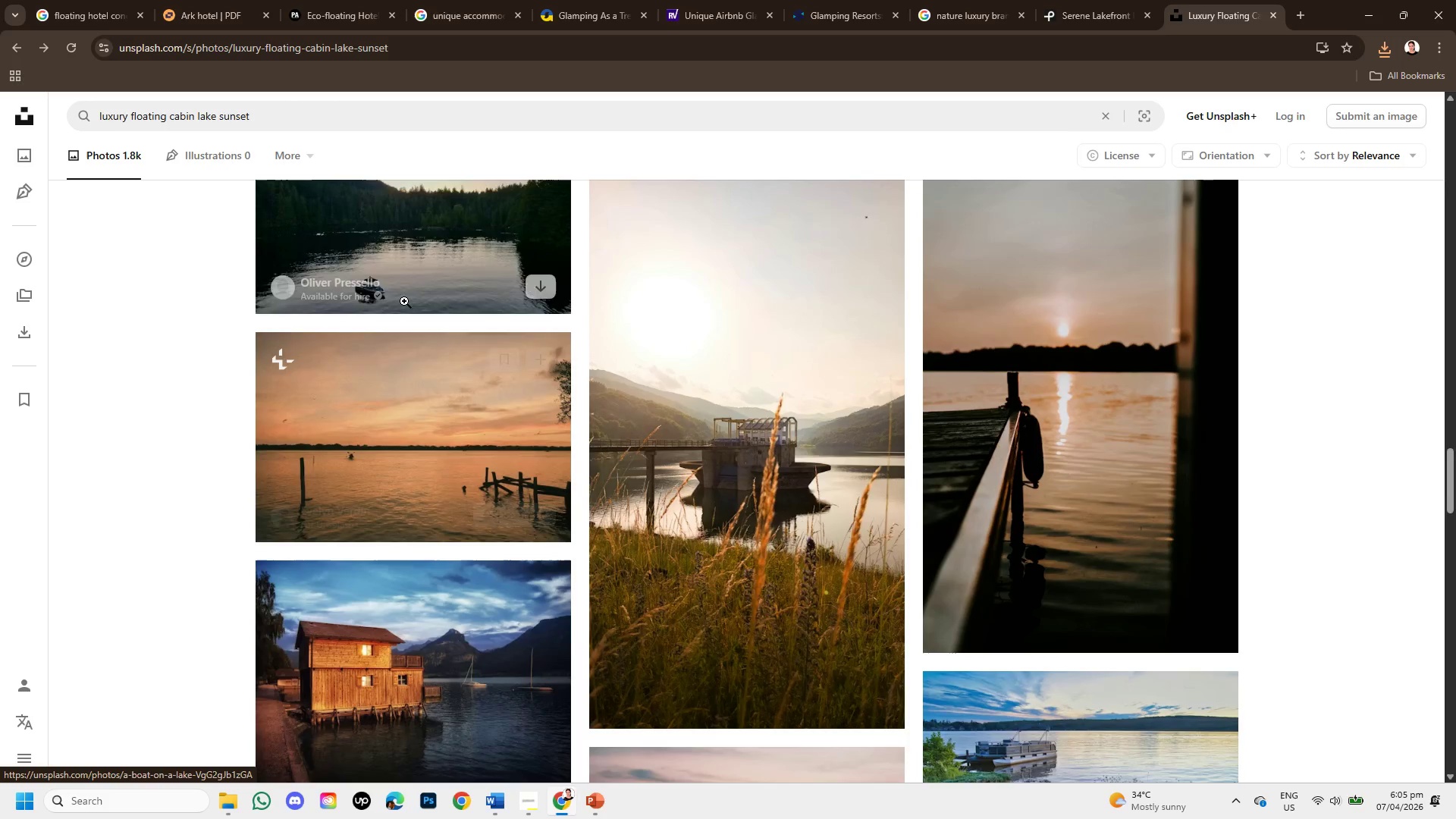 
left_click([400, 290])
 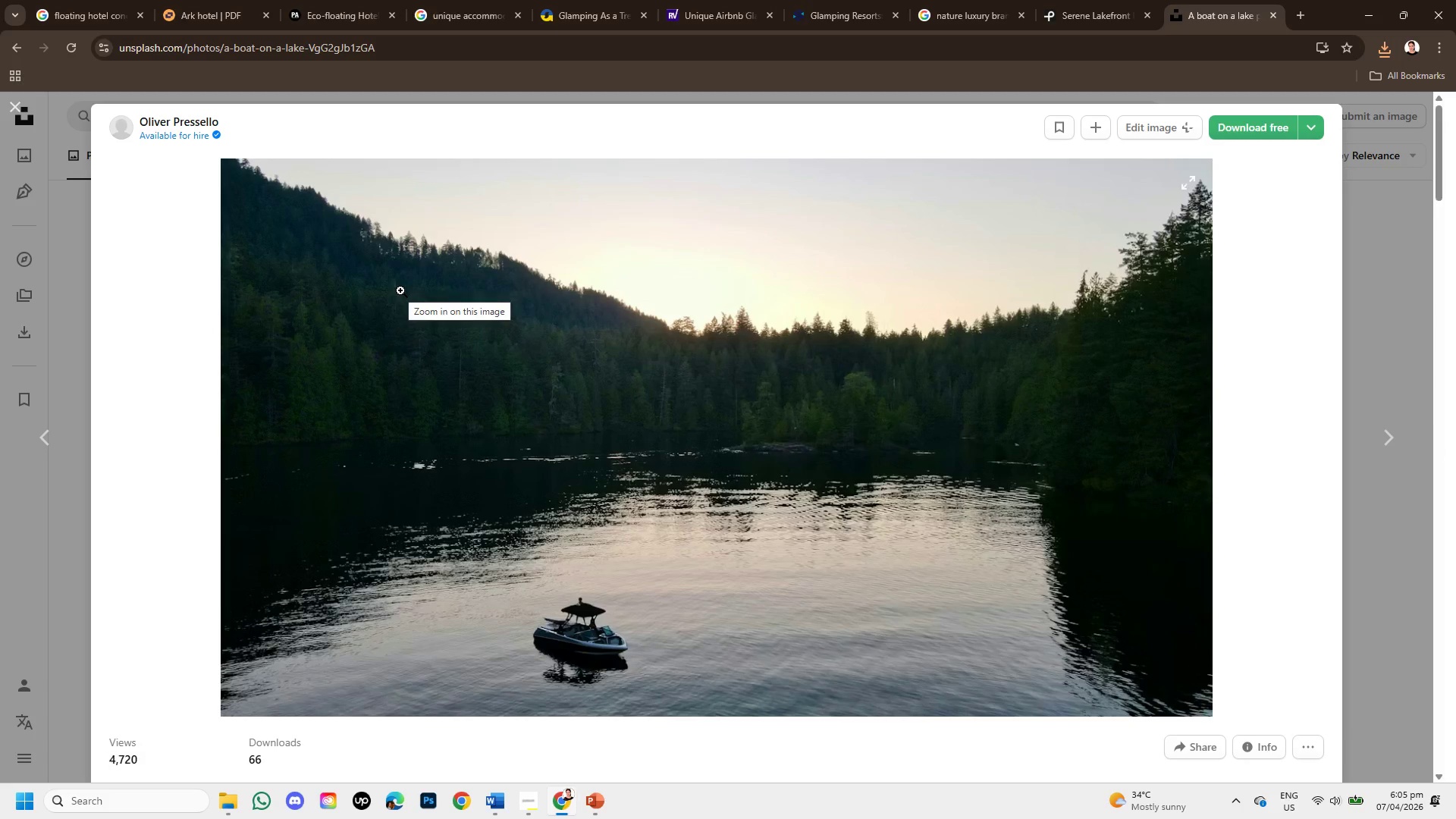 
scroll: coordinate [808, 532], scroll_direction: down, amount: 8.0
 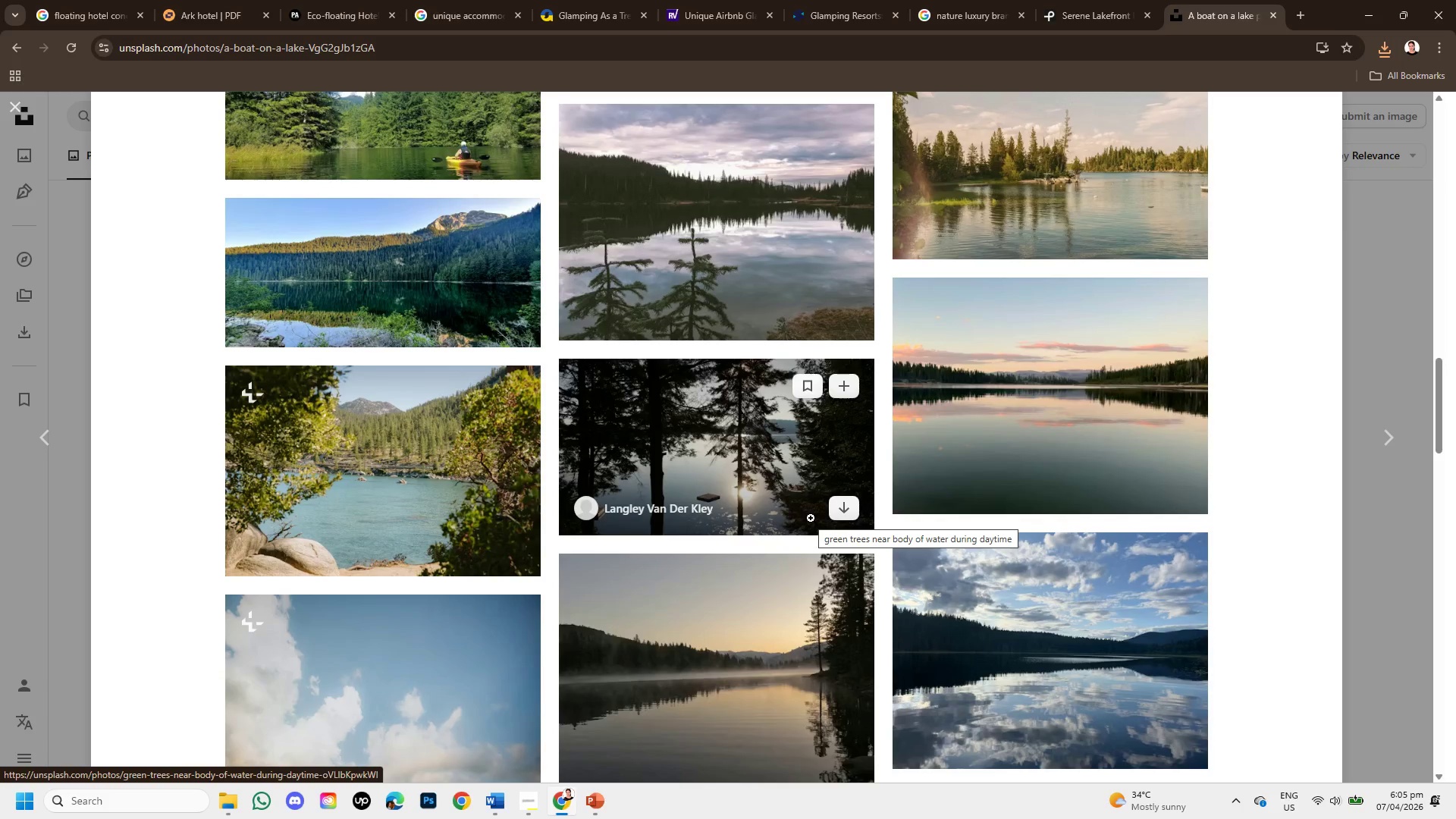 
wait(14.39)
 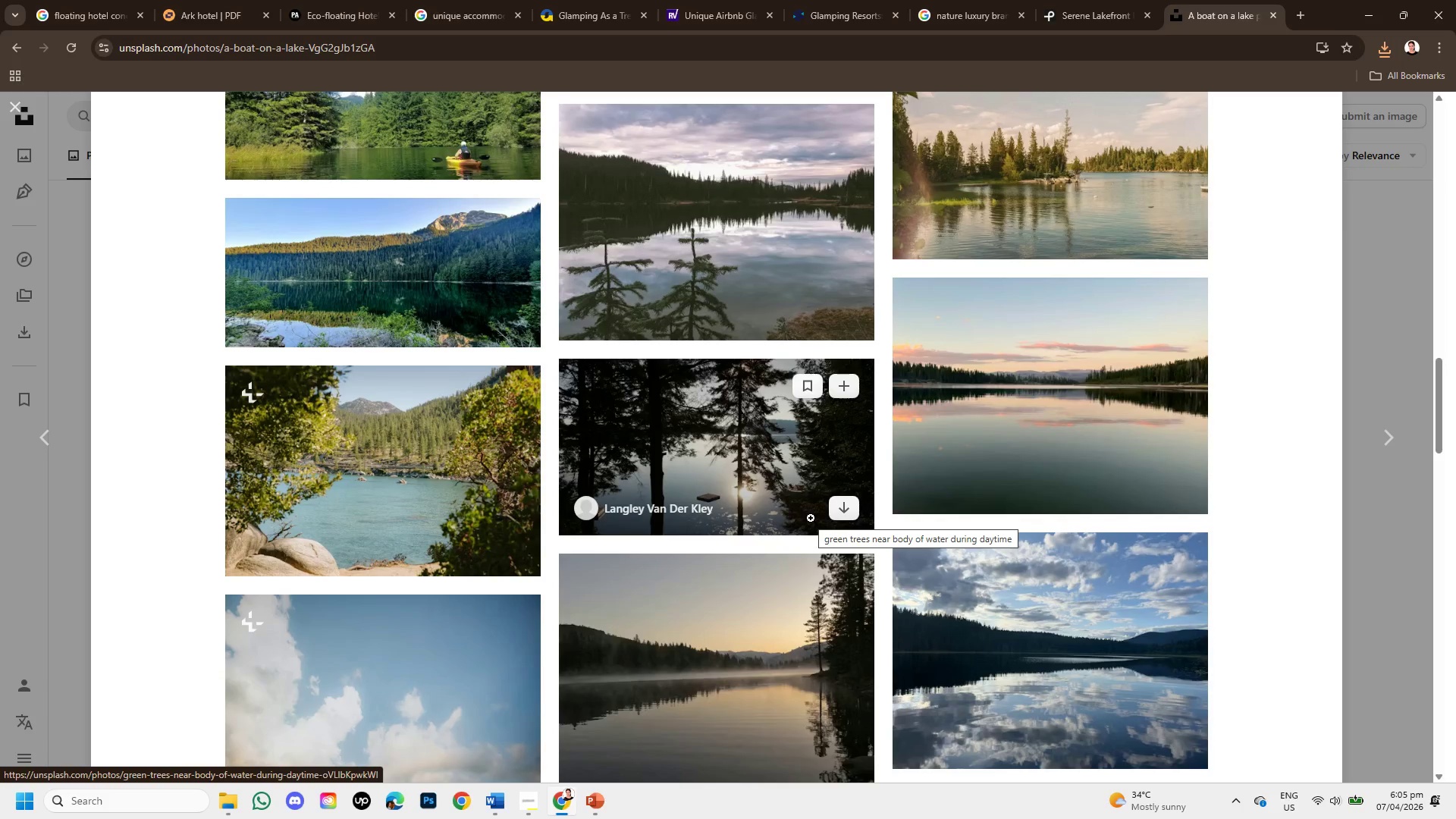 
scroll: coordinate [714, 607], scroll_direction: down, amount: 5.0
 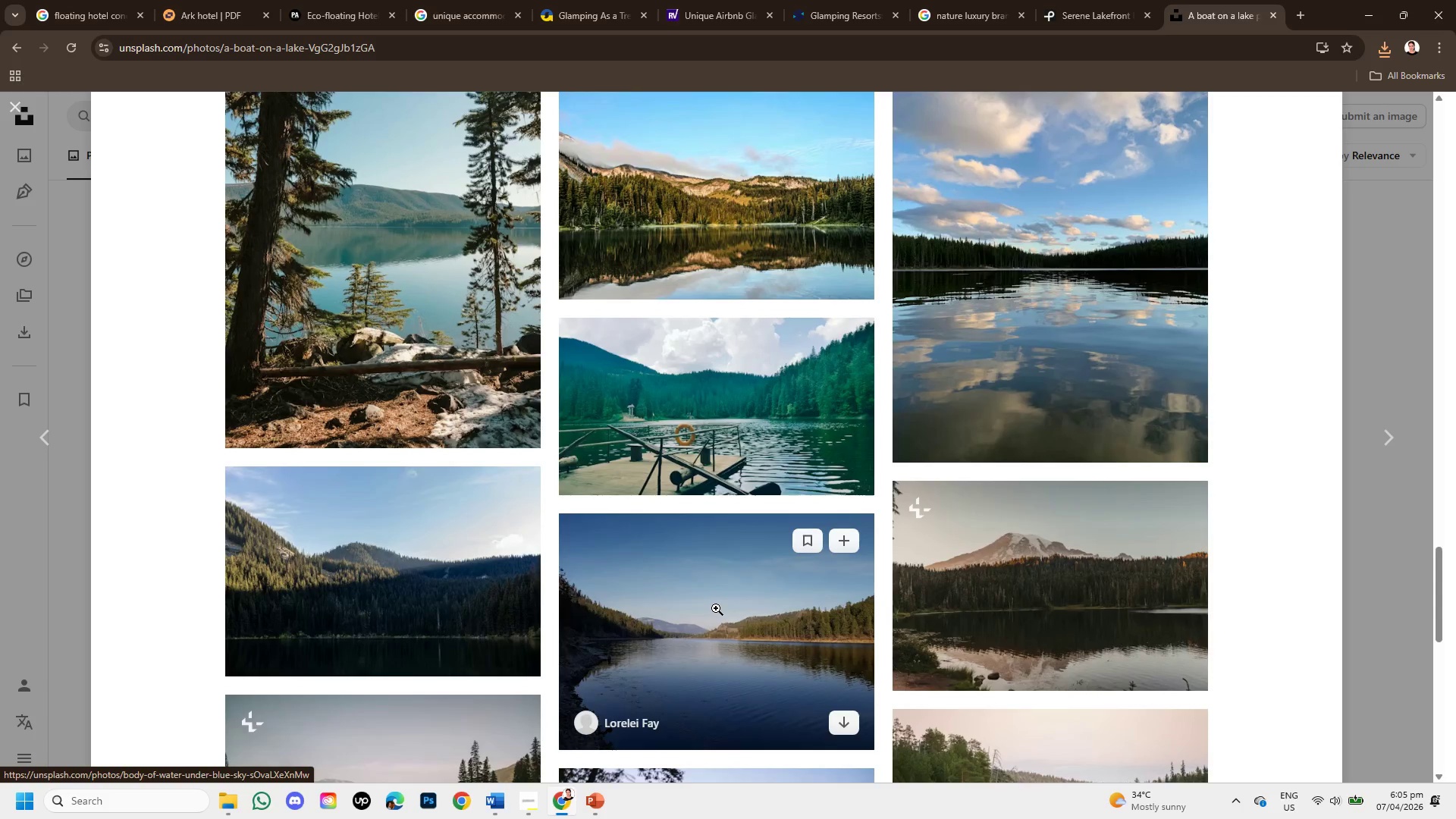 
scroll: coordinate [717, 614], scroll_direction: down, amount: 3.0
 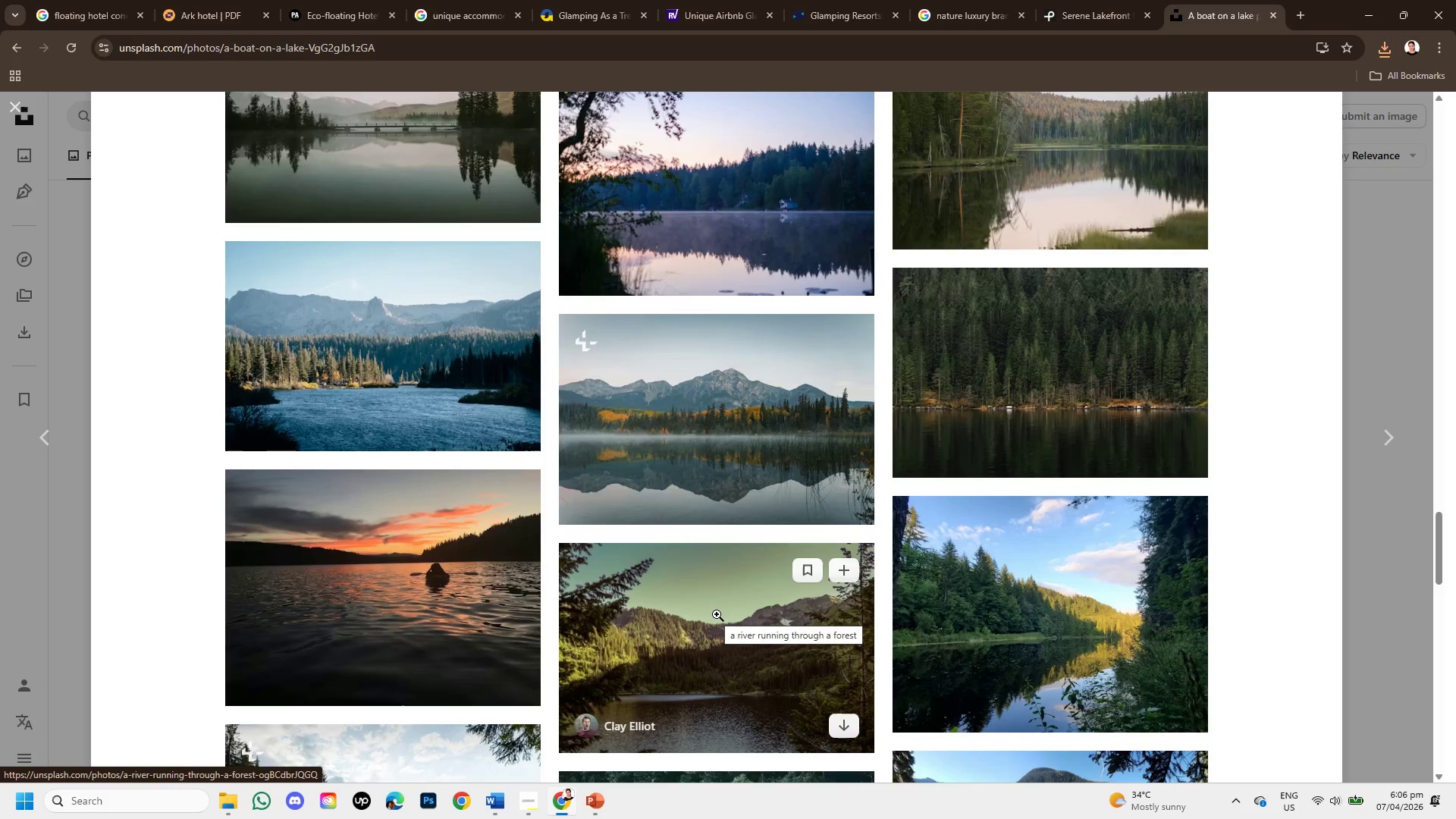 
scroll: coordinate [717, 614], scroll_direction: up, amount: 1.0
 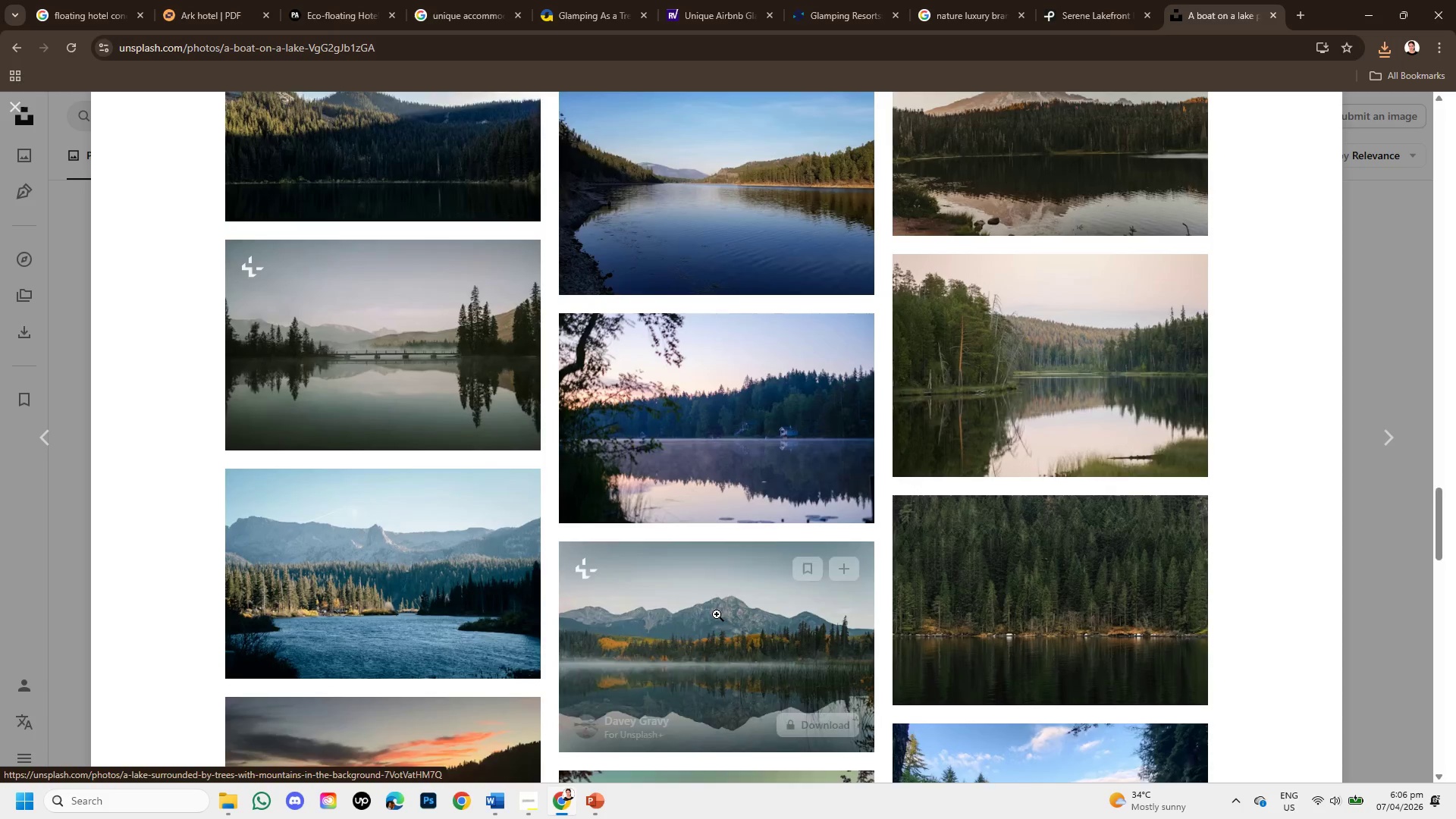 
scroll: coordinate [702, 640], scroll_direction: down, amount: 3.0
 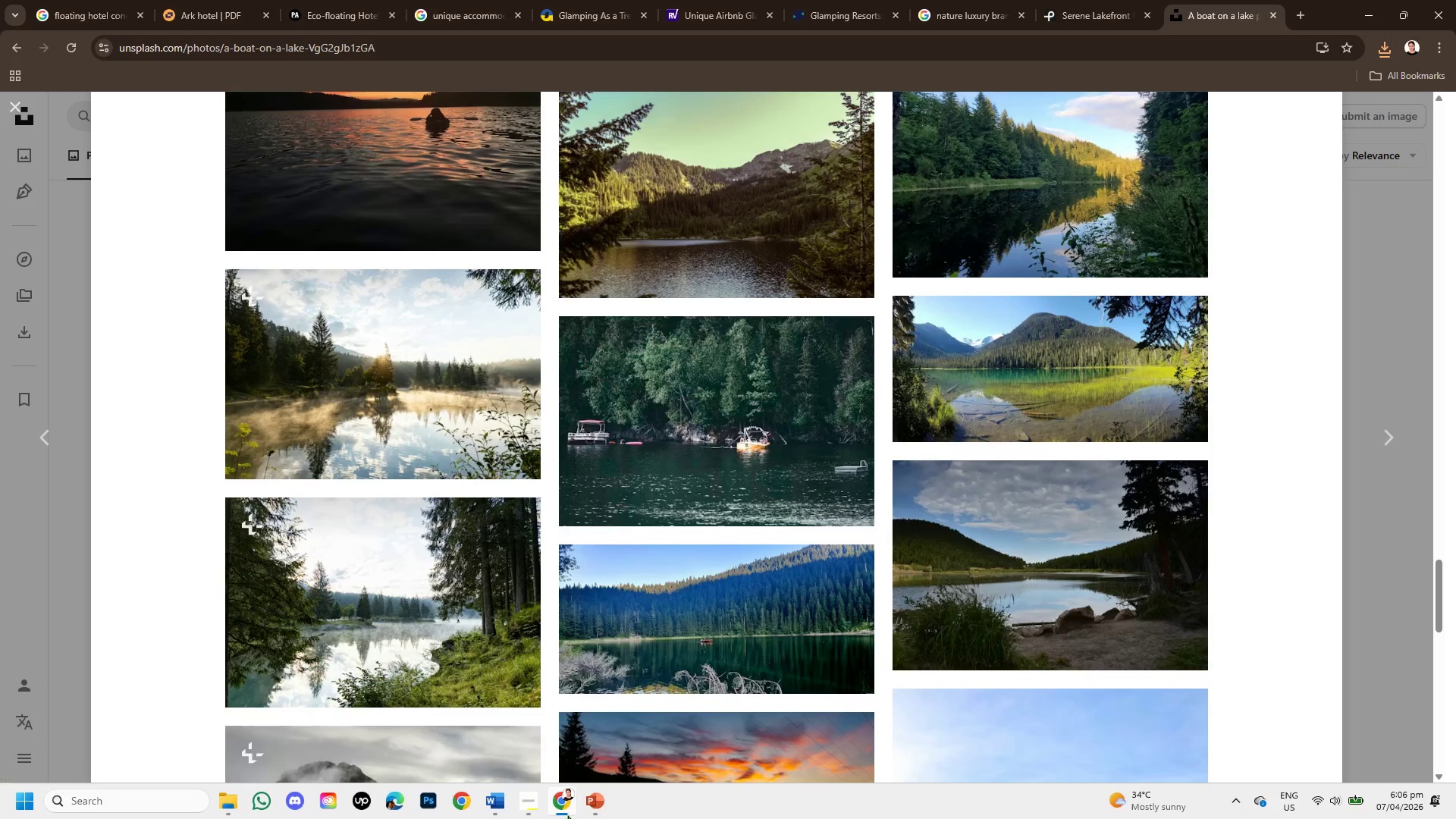 
left_click([596, 800])
 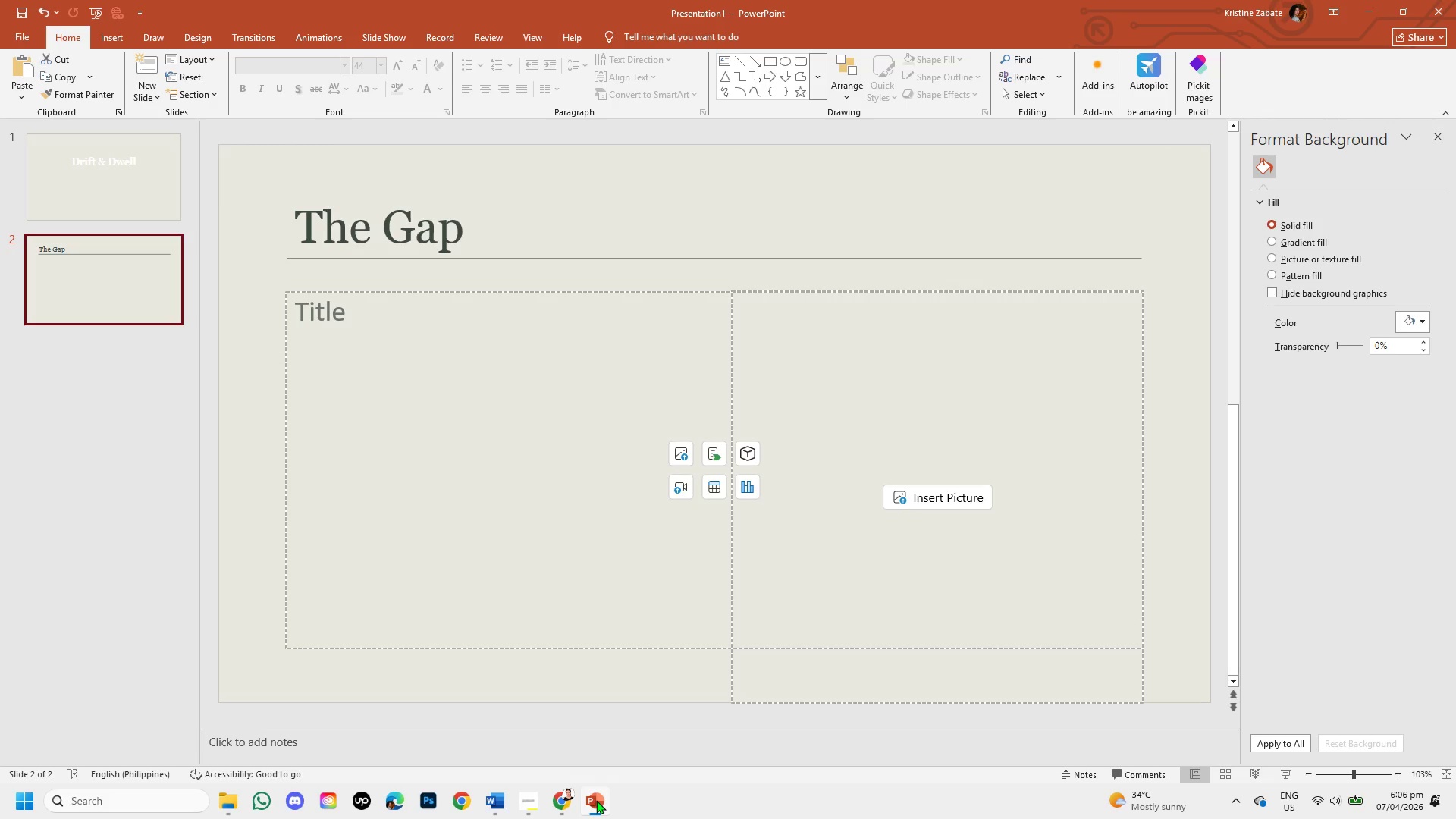 
wait(15.09)
 